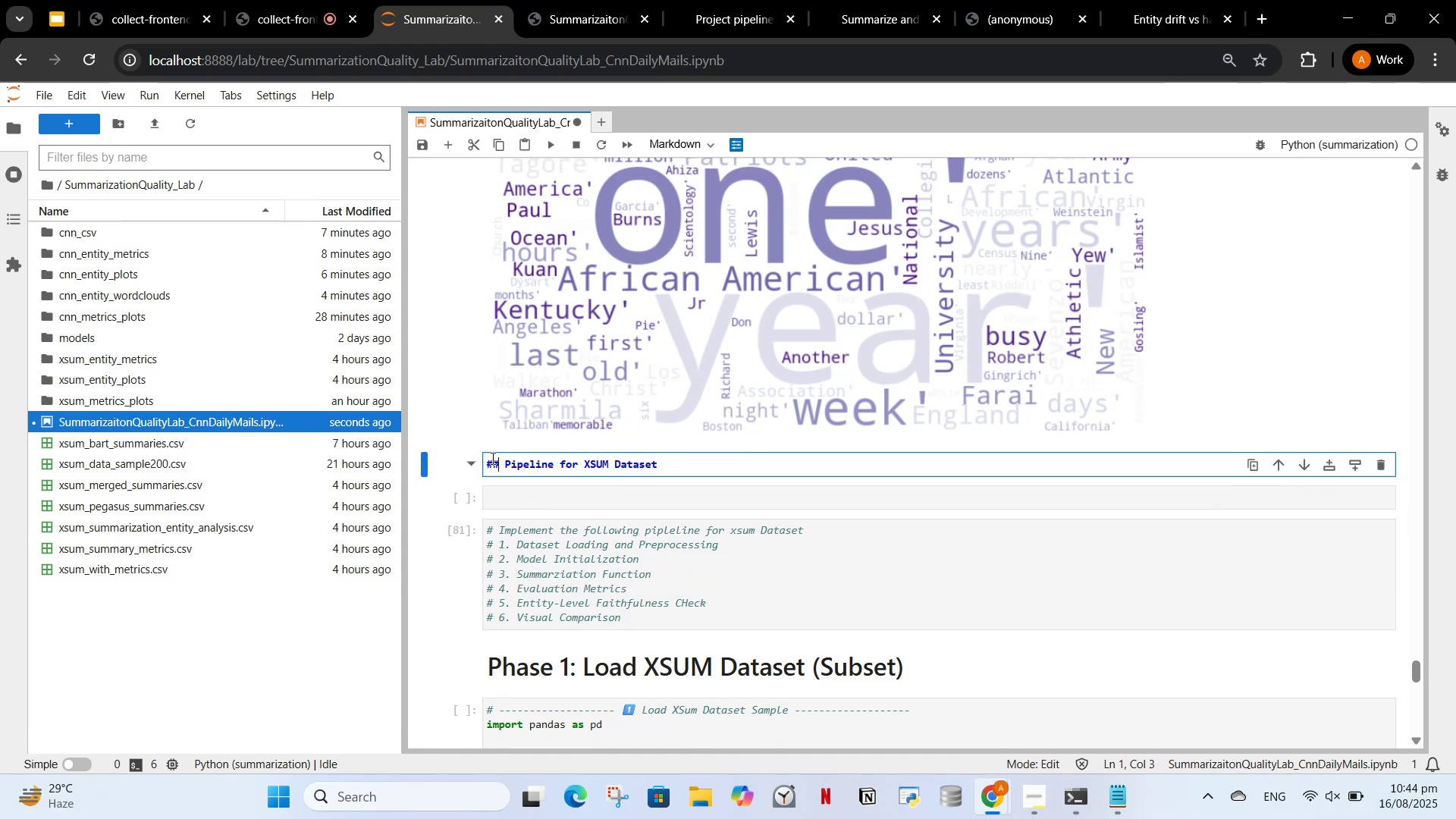 
key(Backspace)
 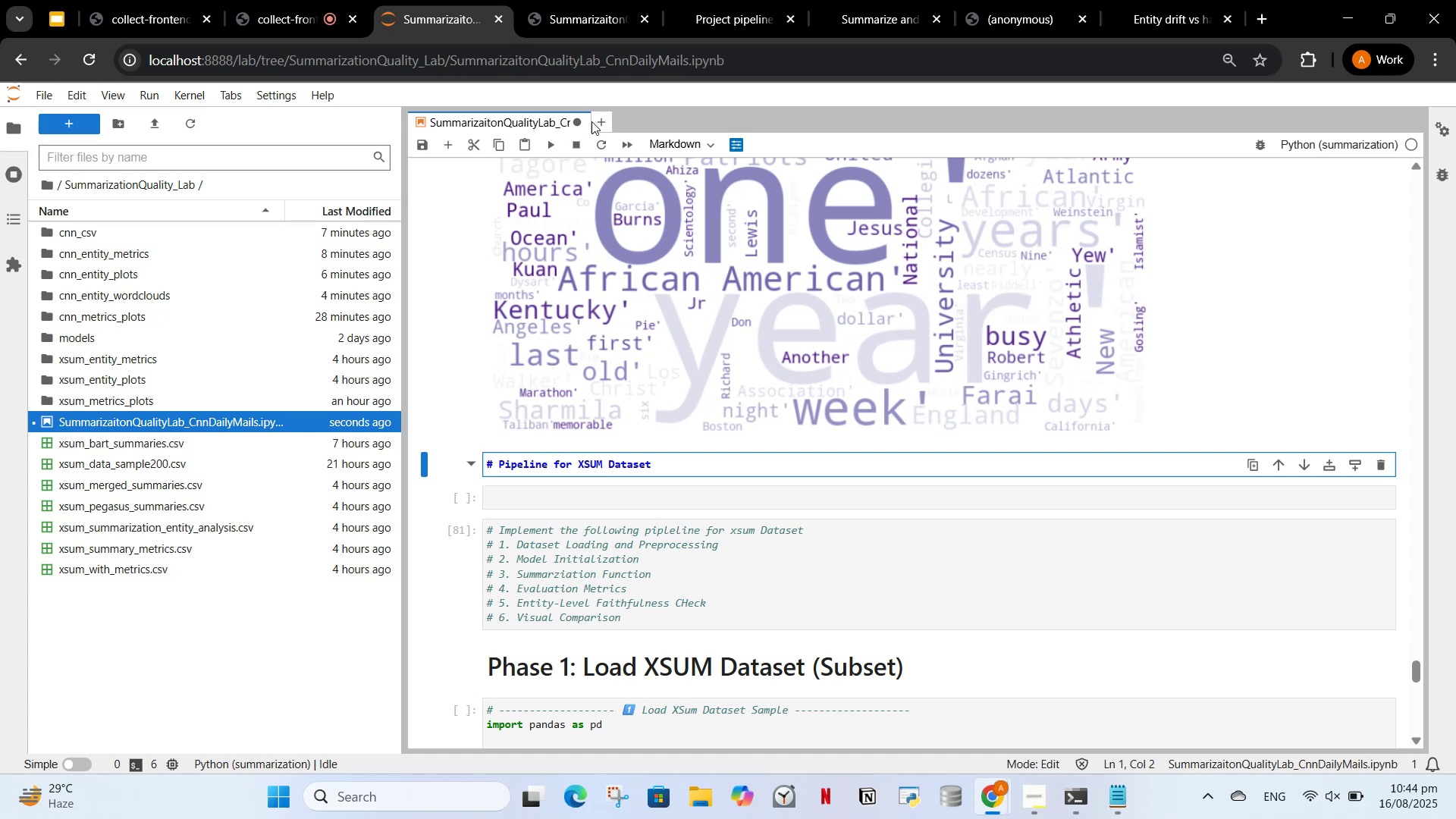 
left_click([548, 143])
 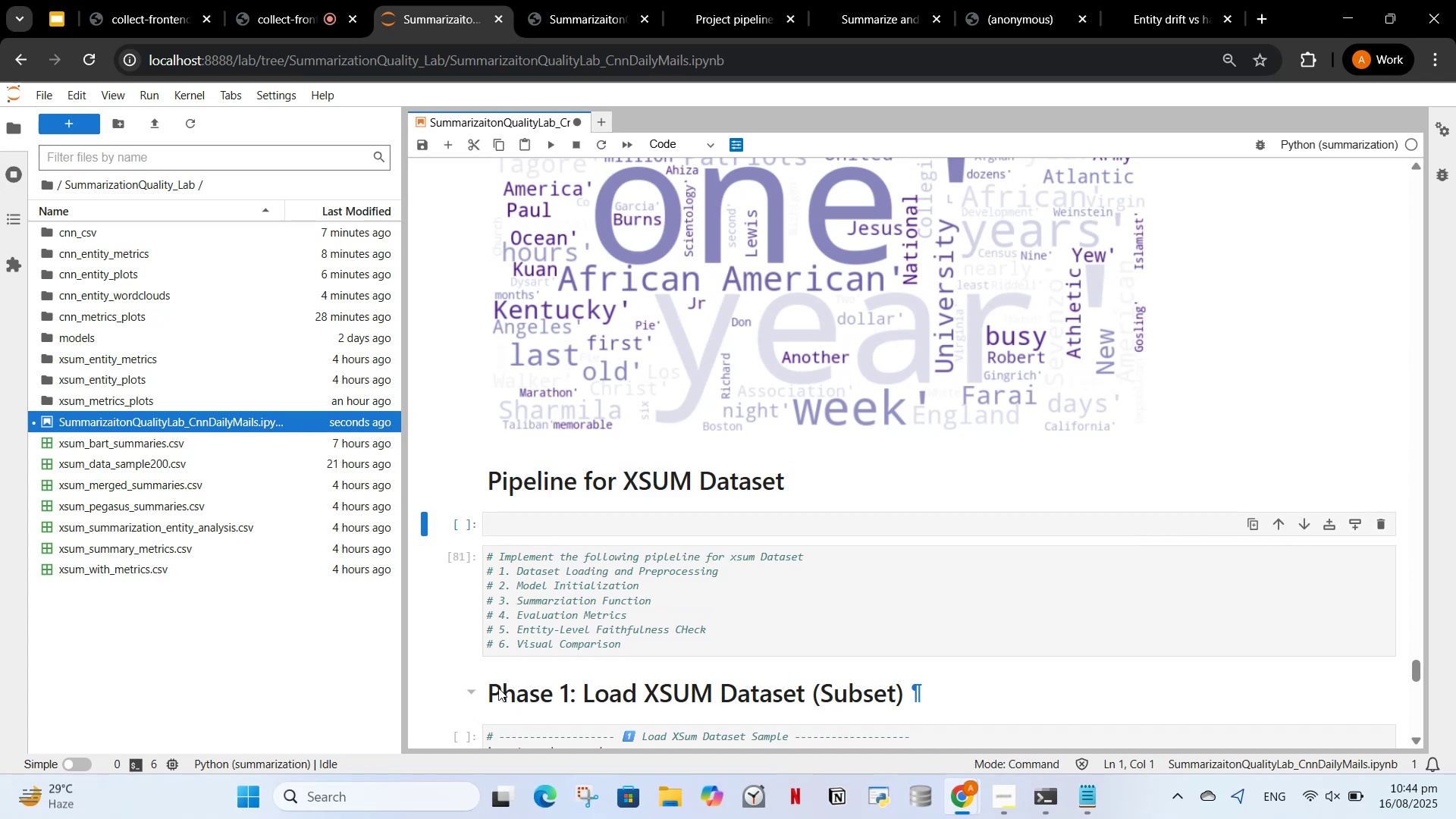 
double_click([494, 689])
 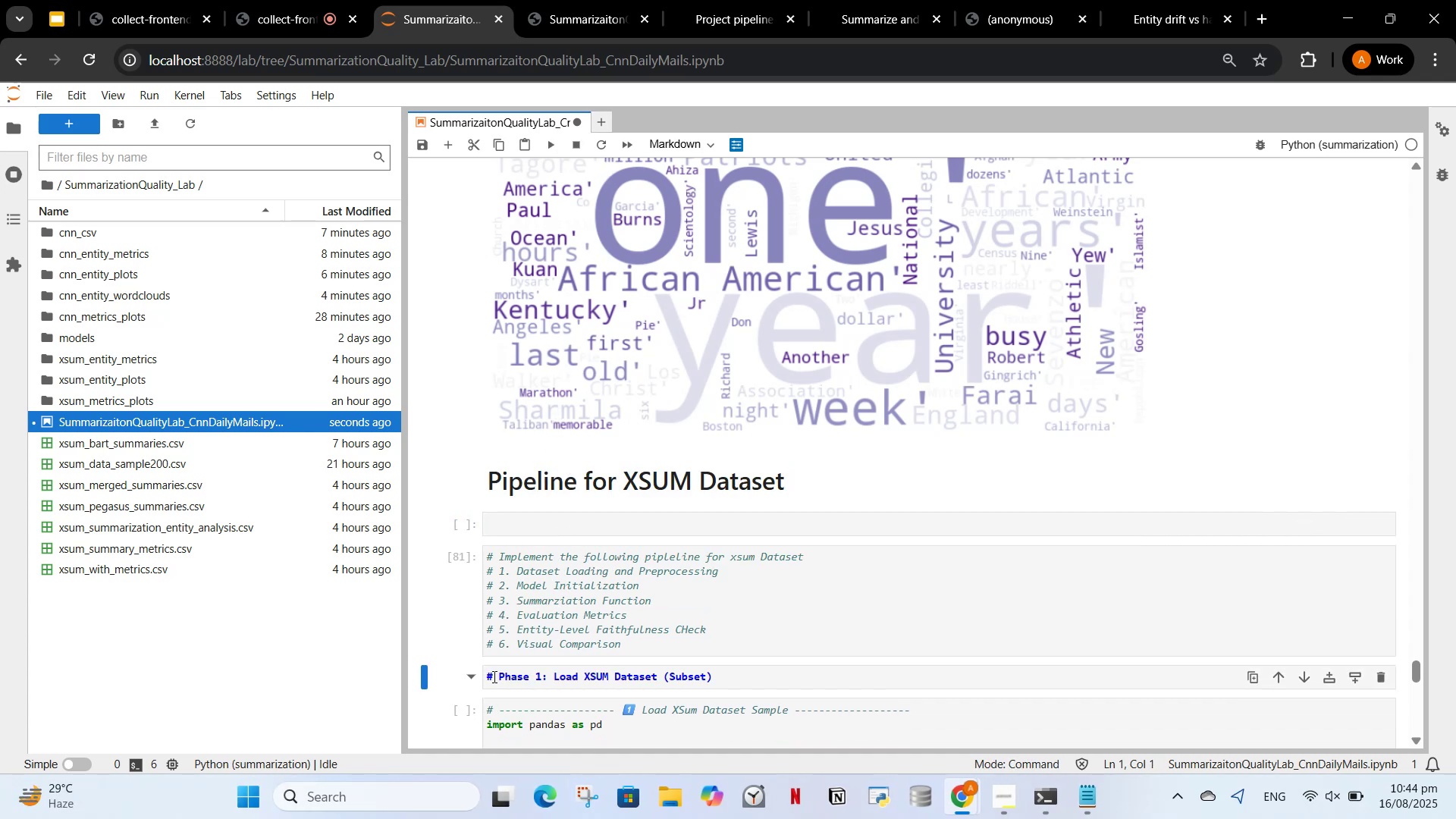 
left_click([495, 678])
 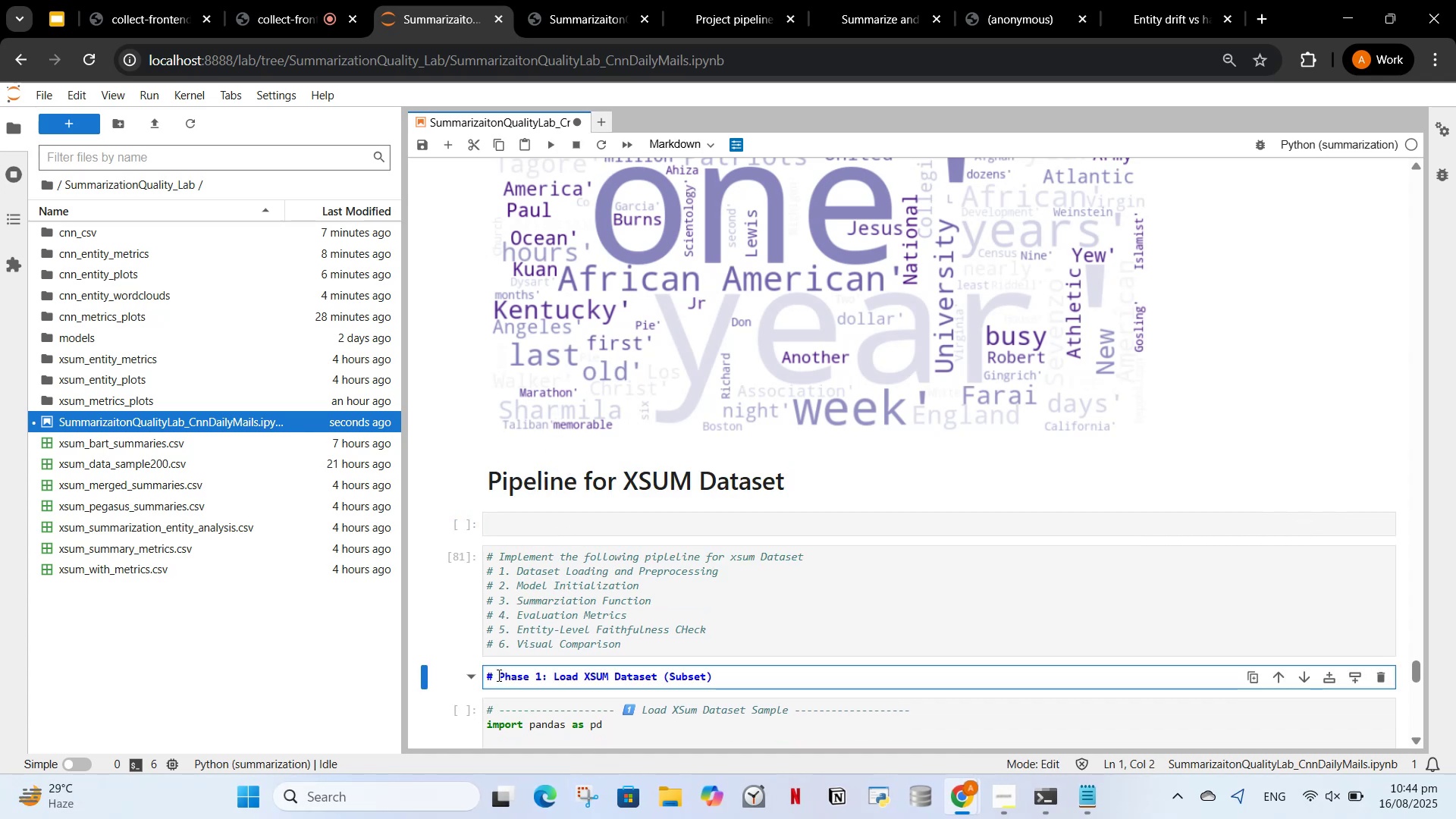 
key(Shift+3)
 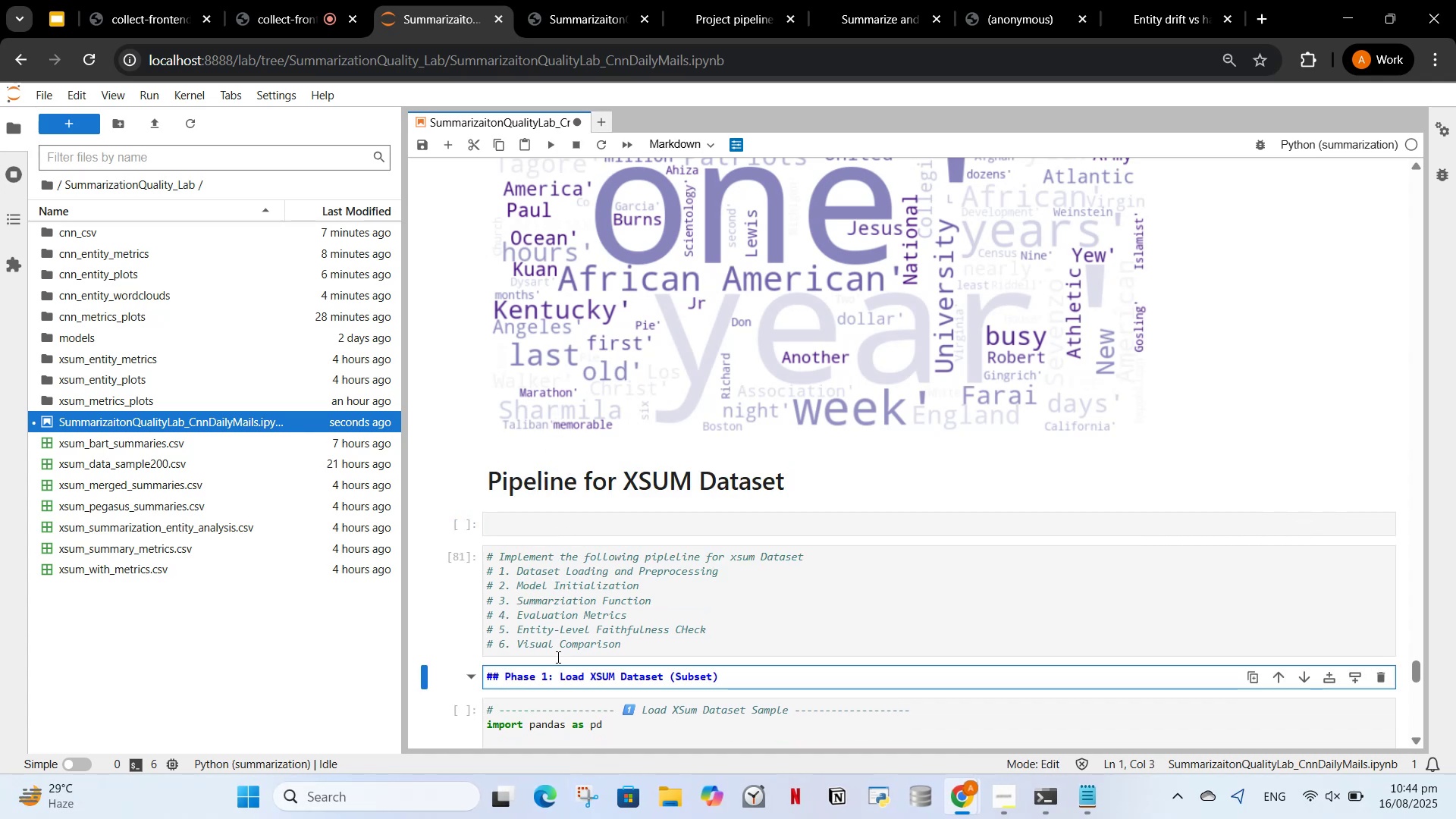 
scroll: coordinate [589, 617], scroll_direction: down, amount: 3.0
 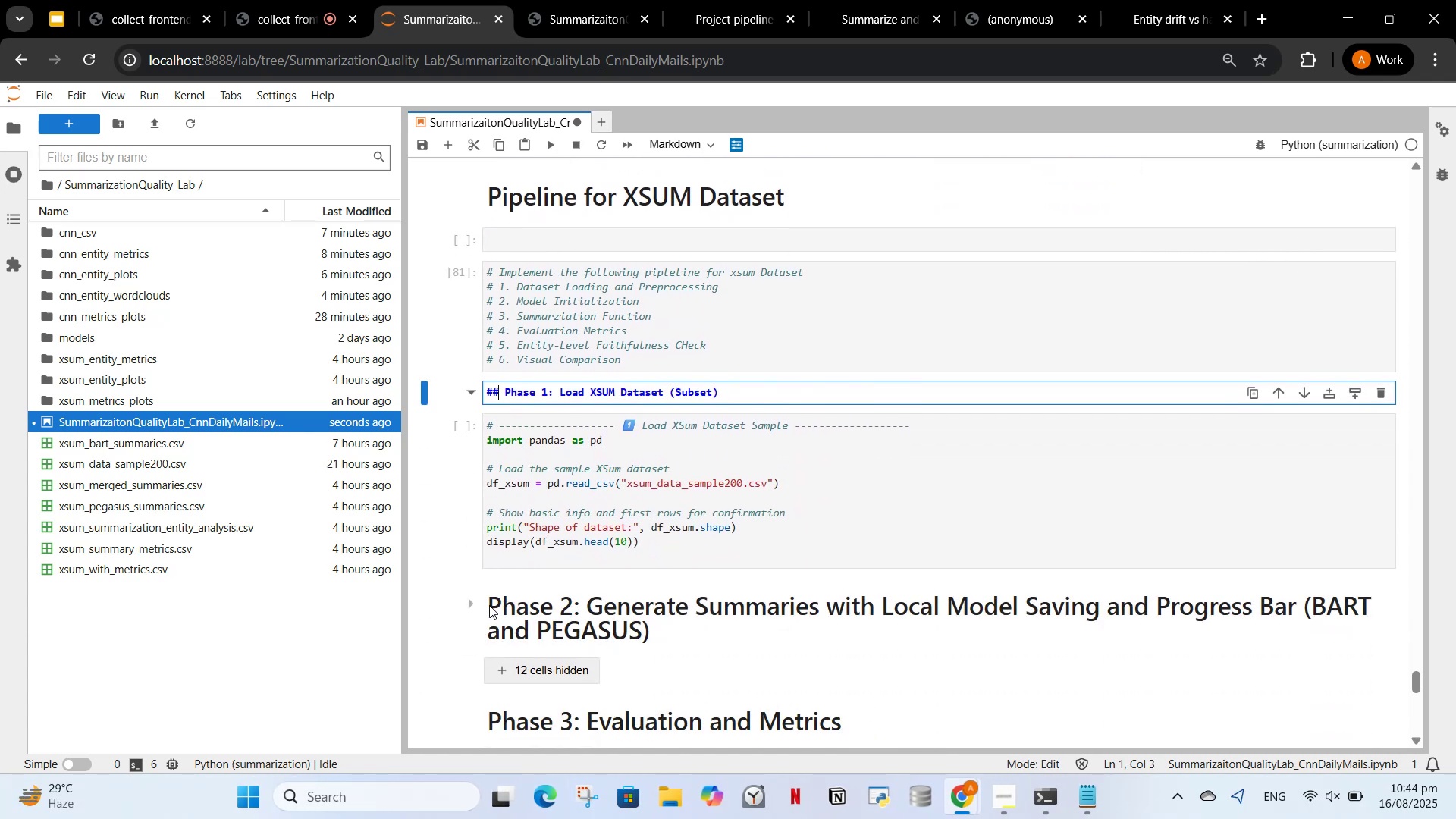 
double_click([495, 602])
 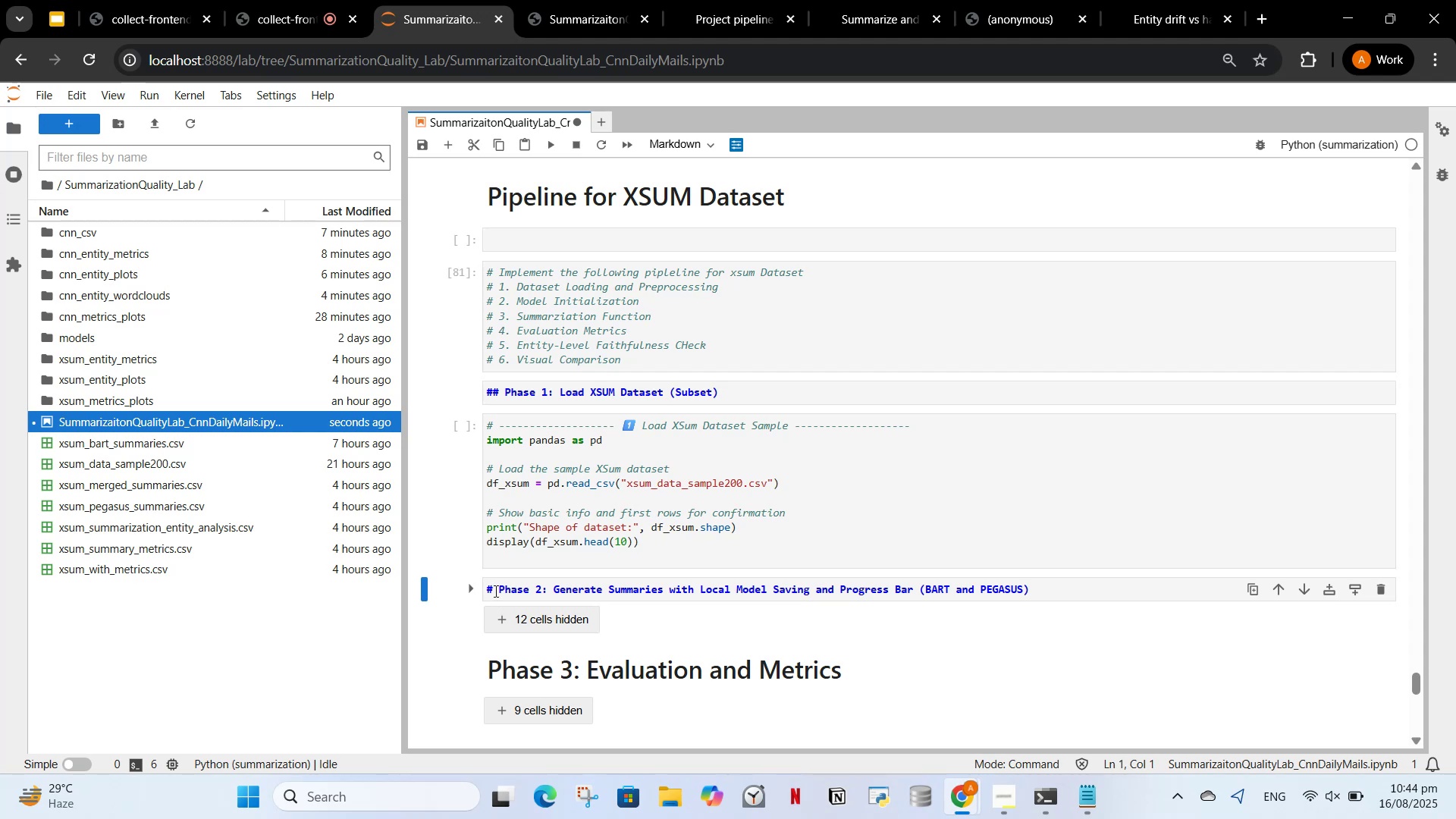 
left_click([494, 591])
 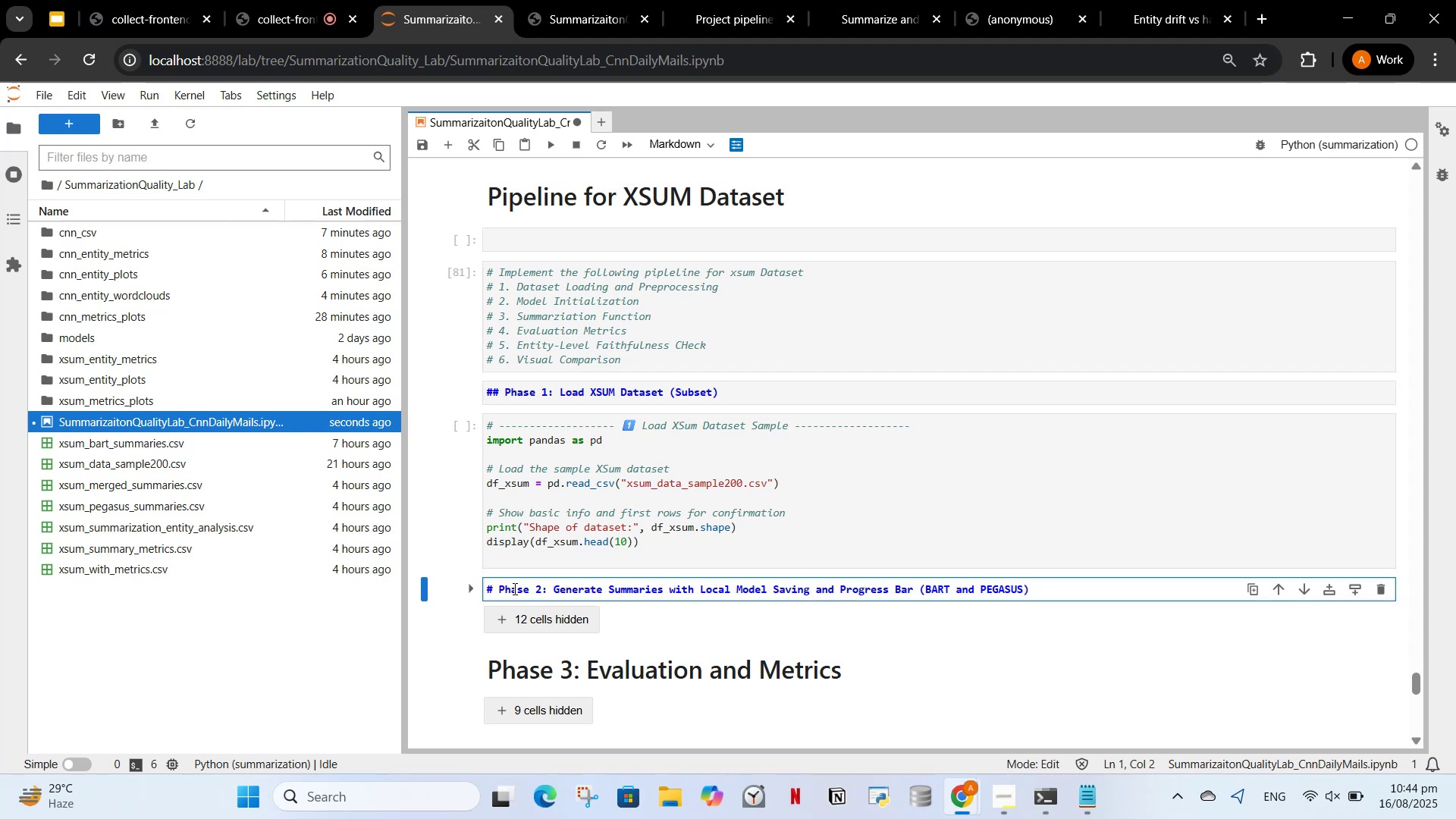 
key(Shift+ShiftRight)
 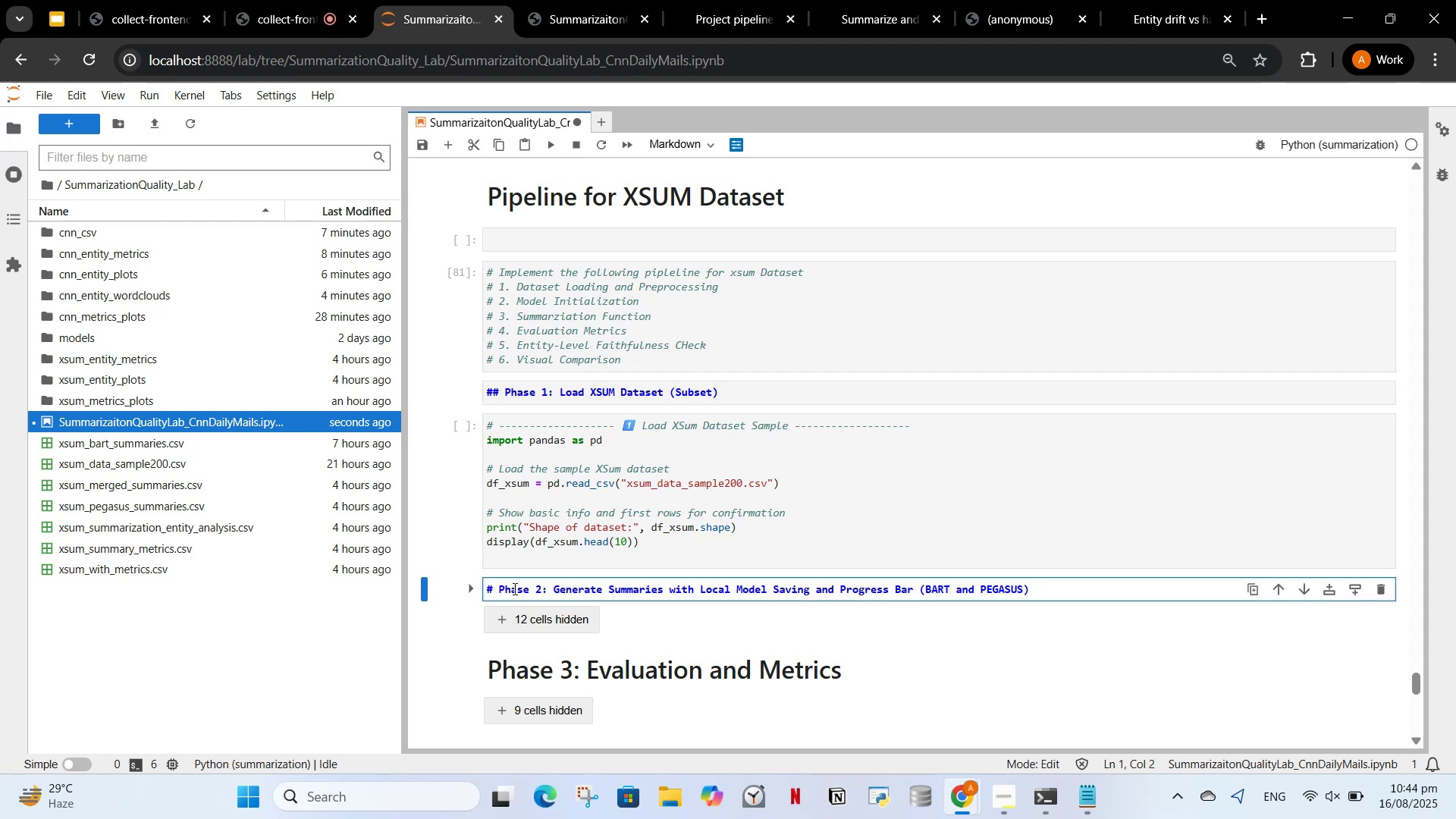 
key(Shift+3)
 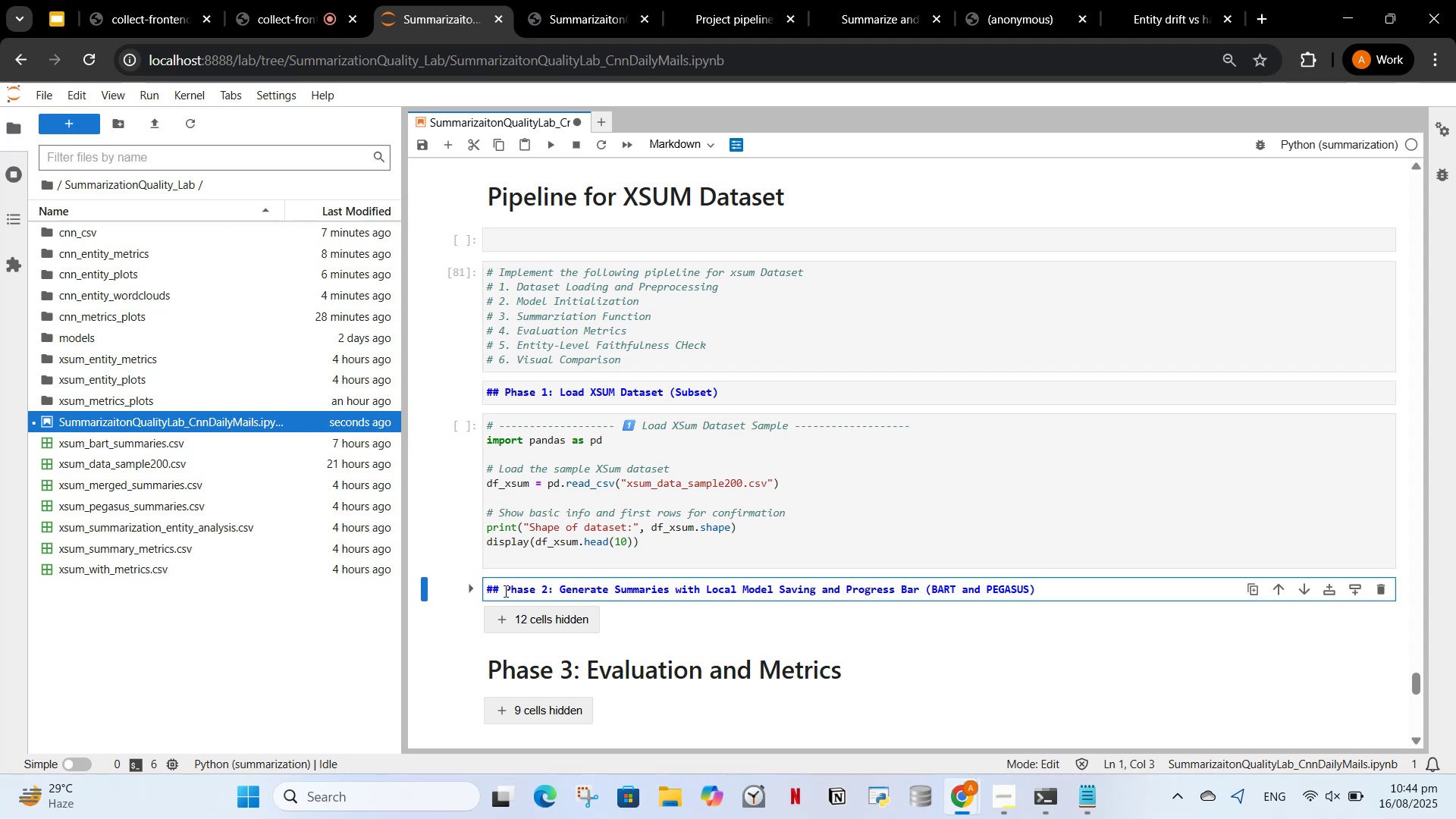 
scroll: coordinate [693, 567], scroll_direction: down, amount: 3.0
 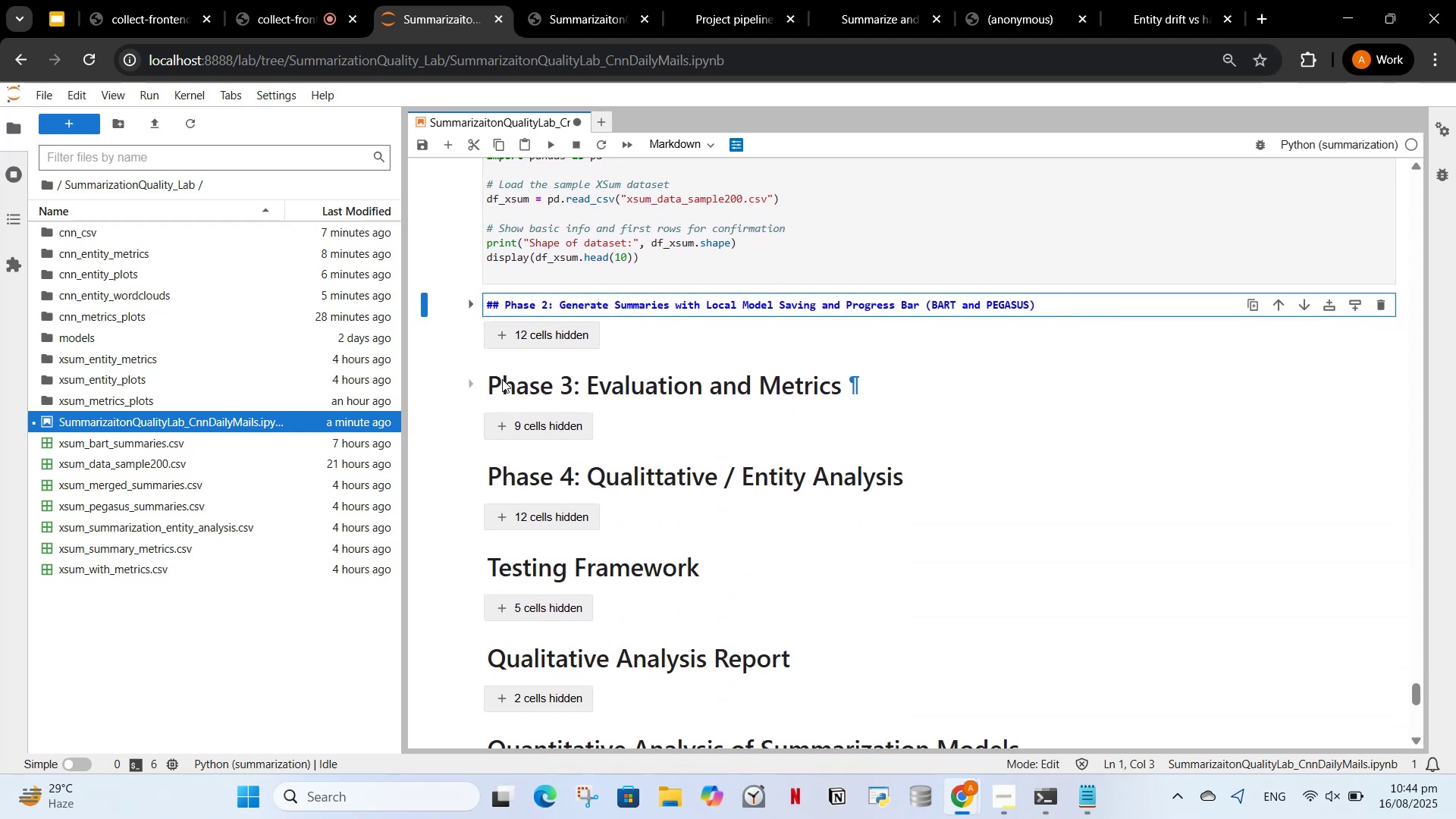 
double_click([499, 379])
 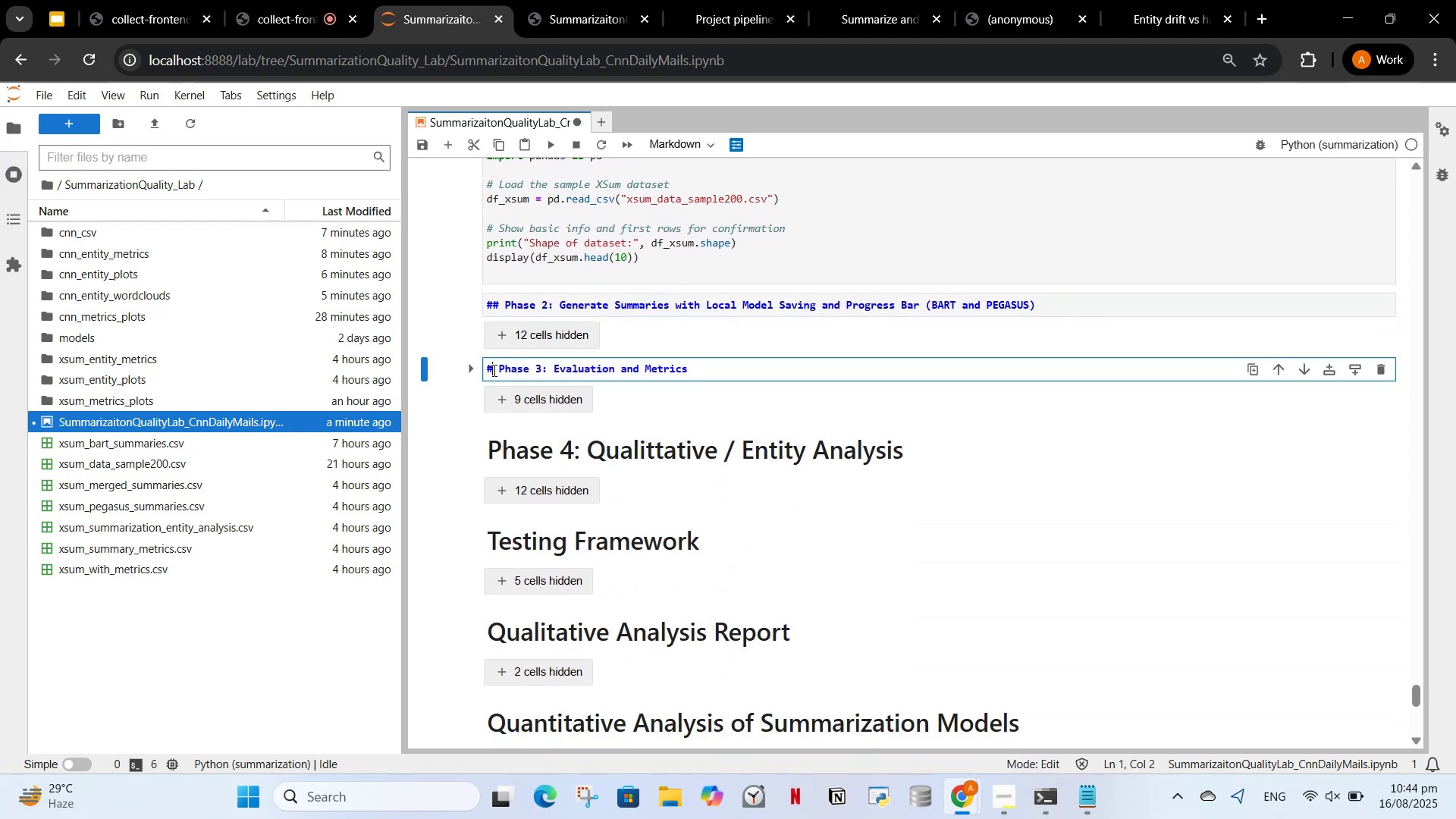 
key(Shift+3)
 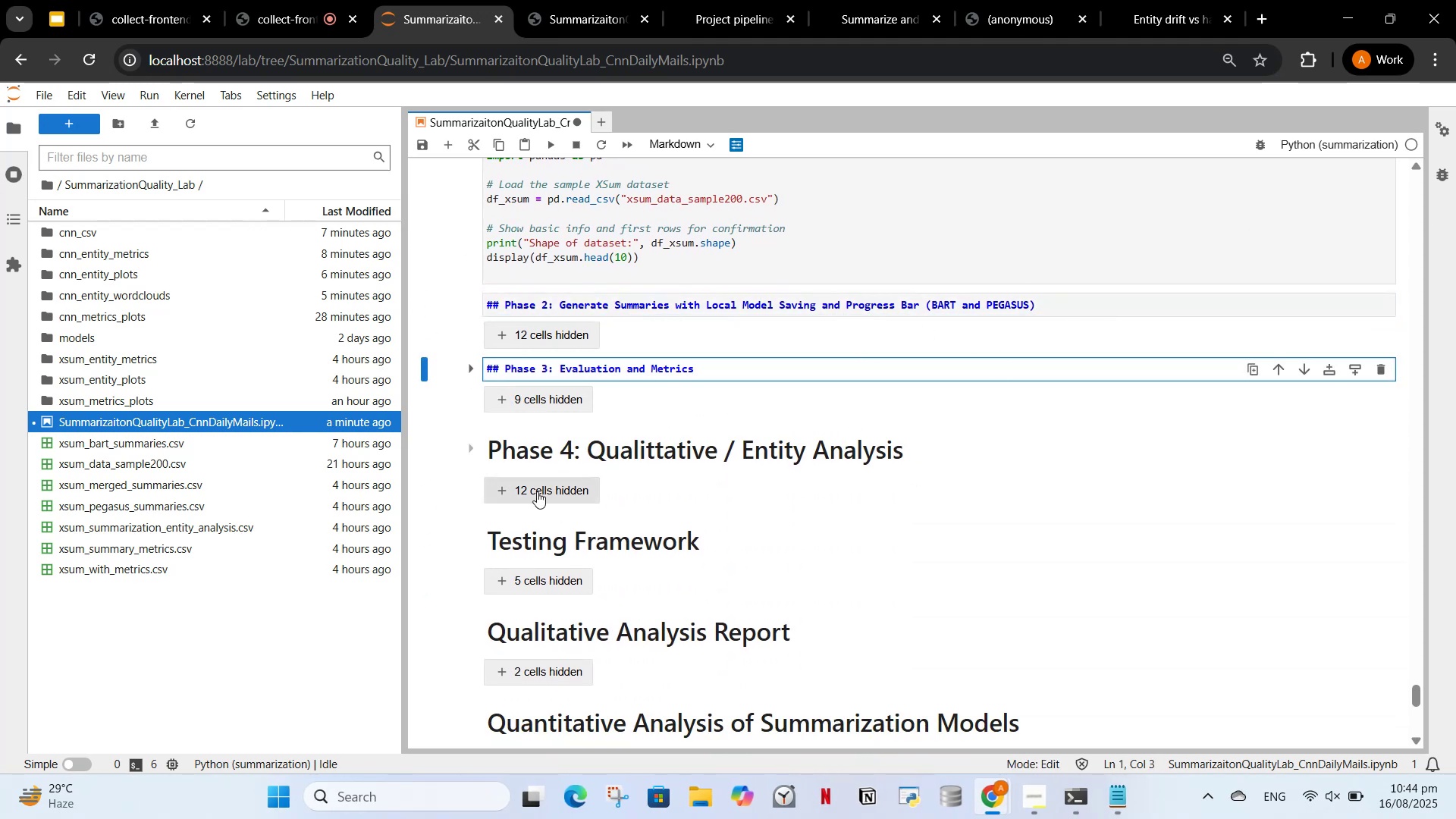 
double_click([503, 439])
 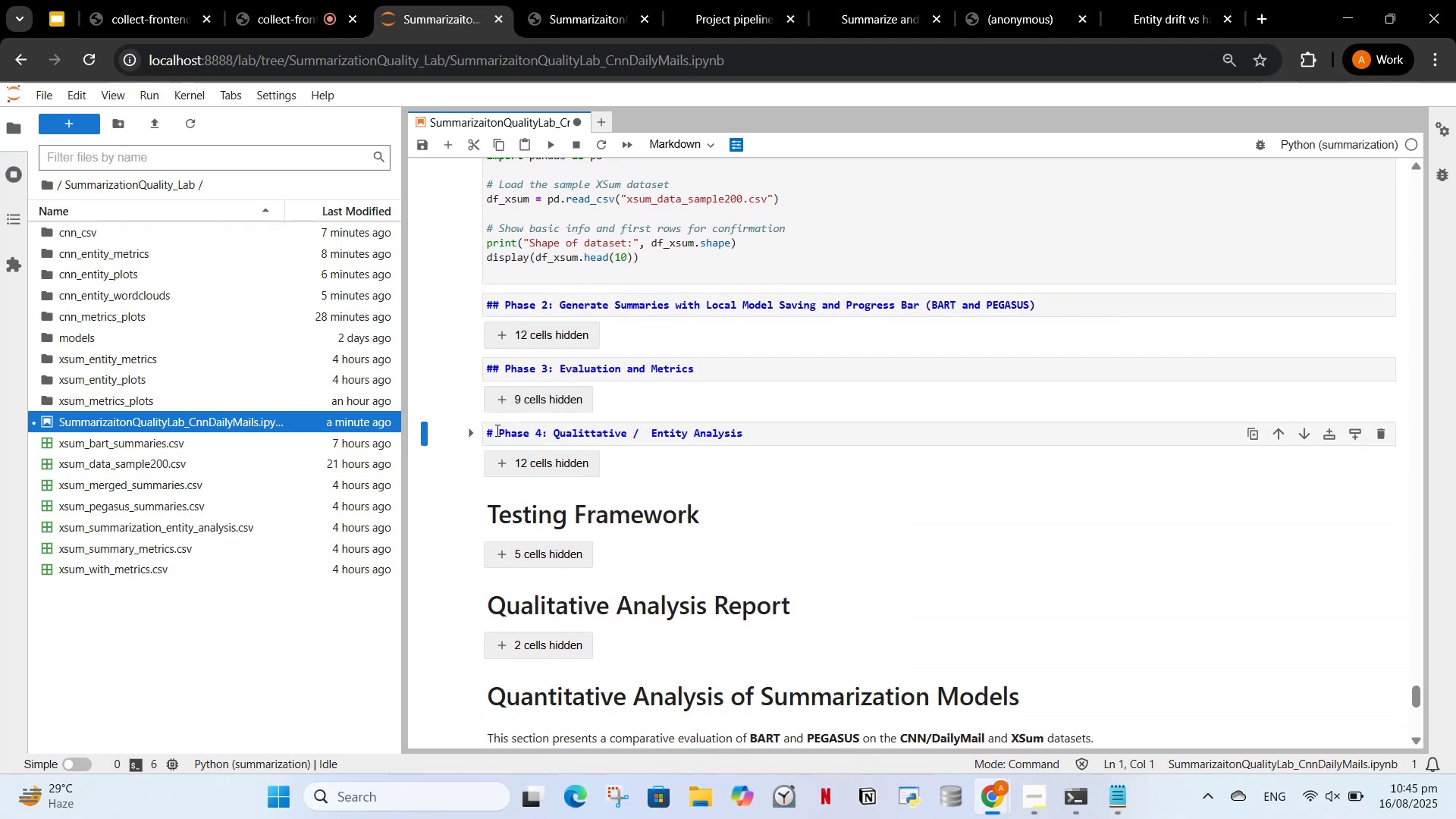 
left_click([496, 430])
 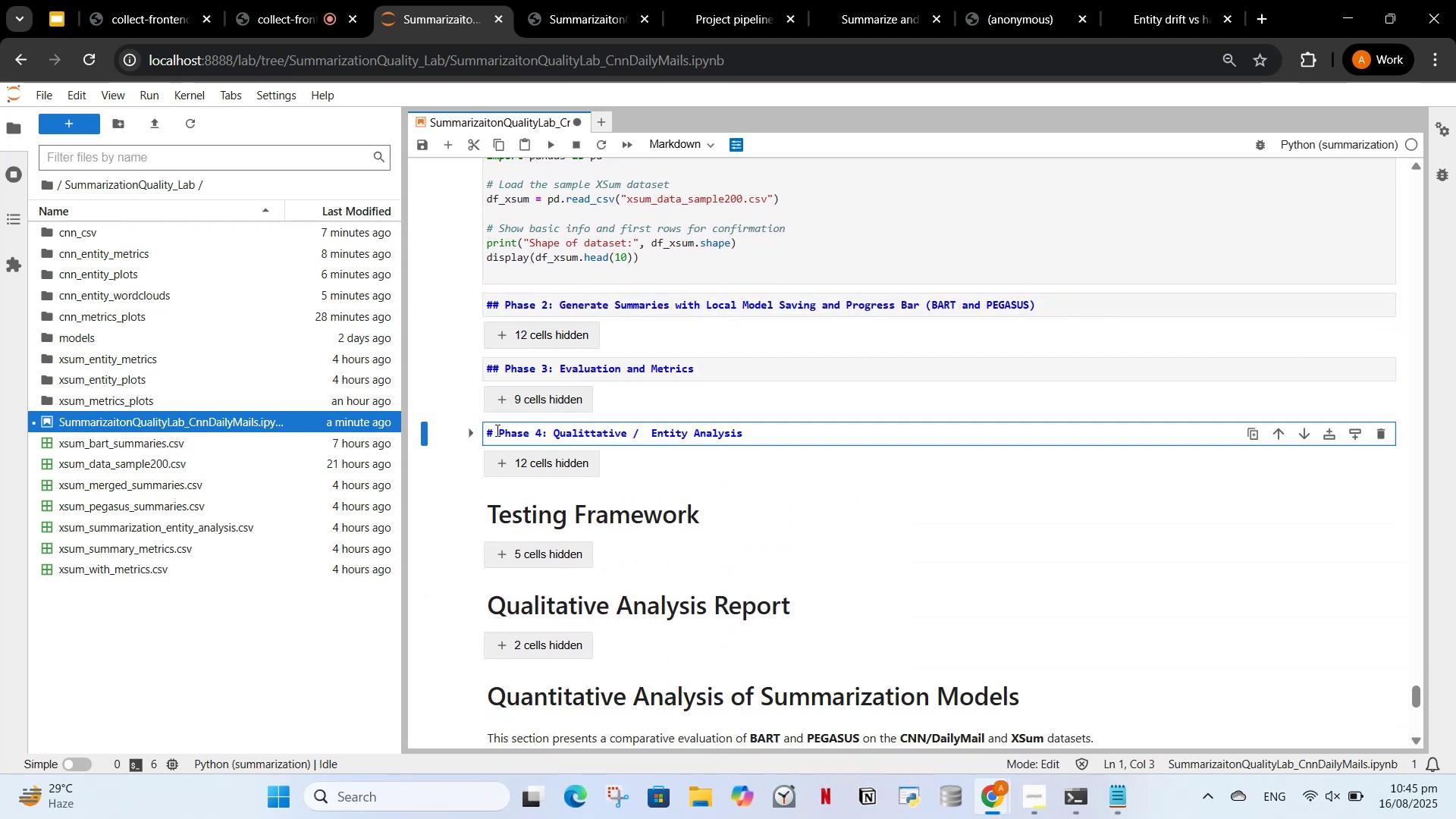 
key(ArrowLeft)
 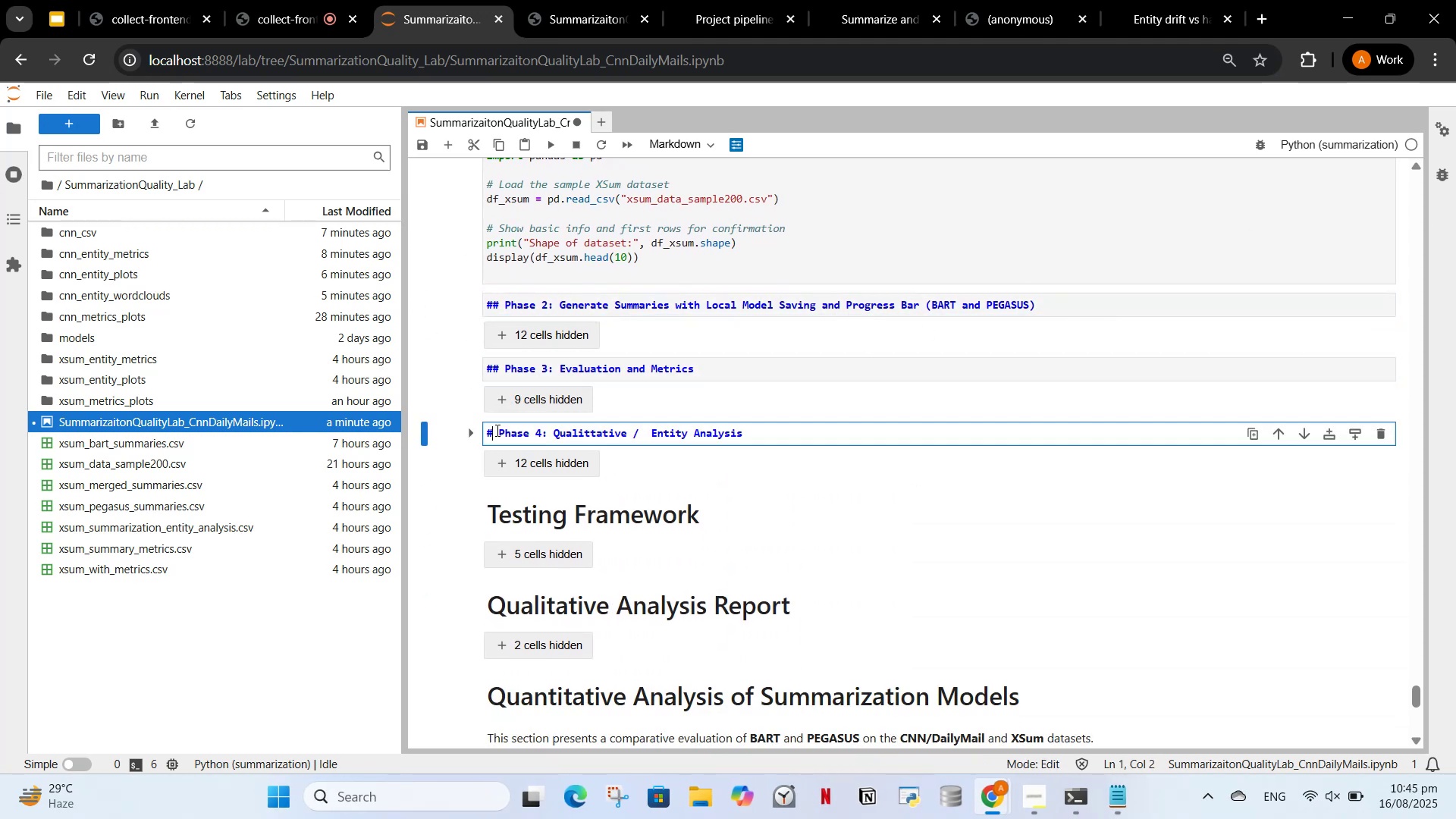 
key(Shift+3)
 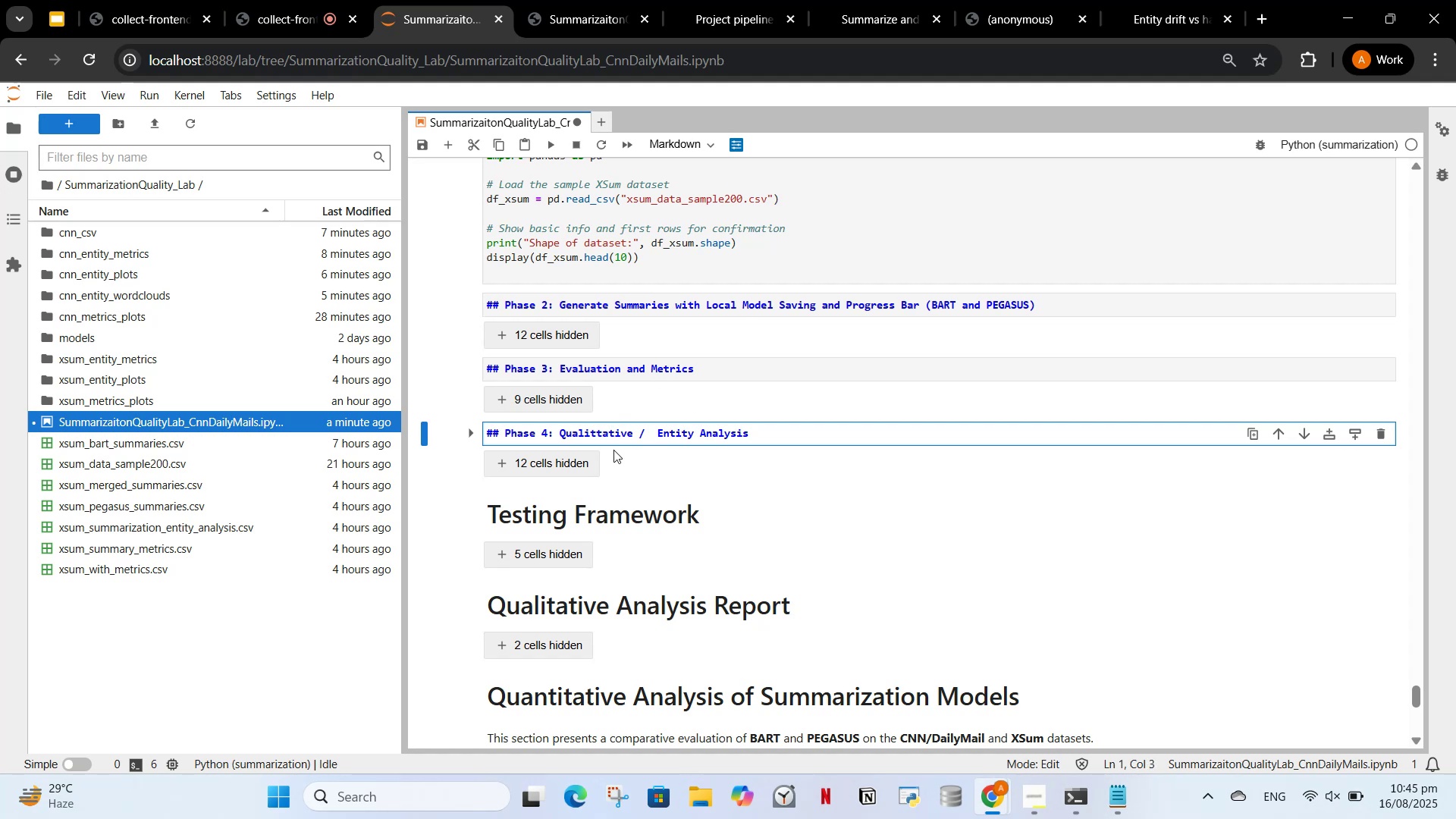 
scroll: coordinate [583, 540], scroll_direction: down, amount: 1.0
 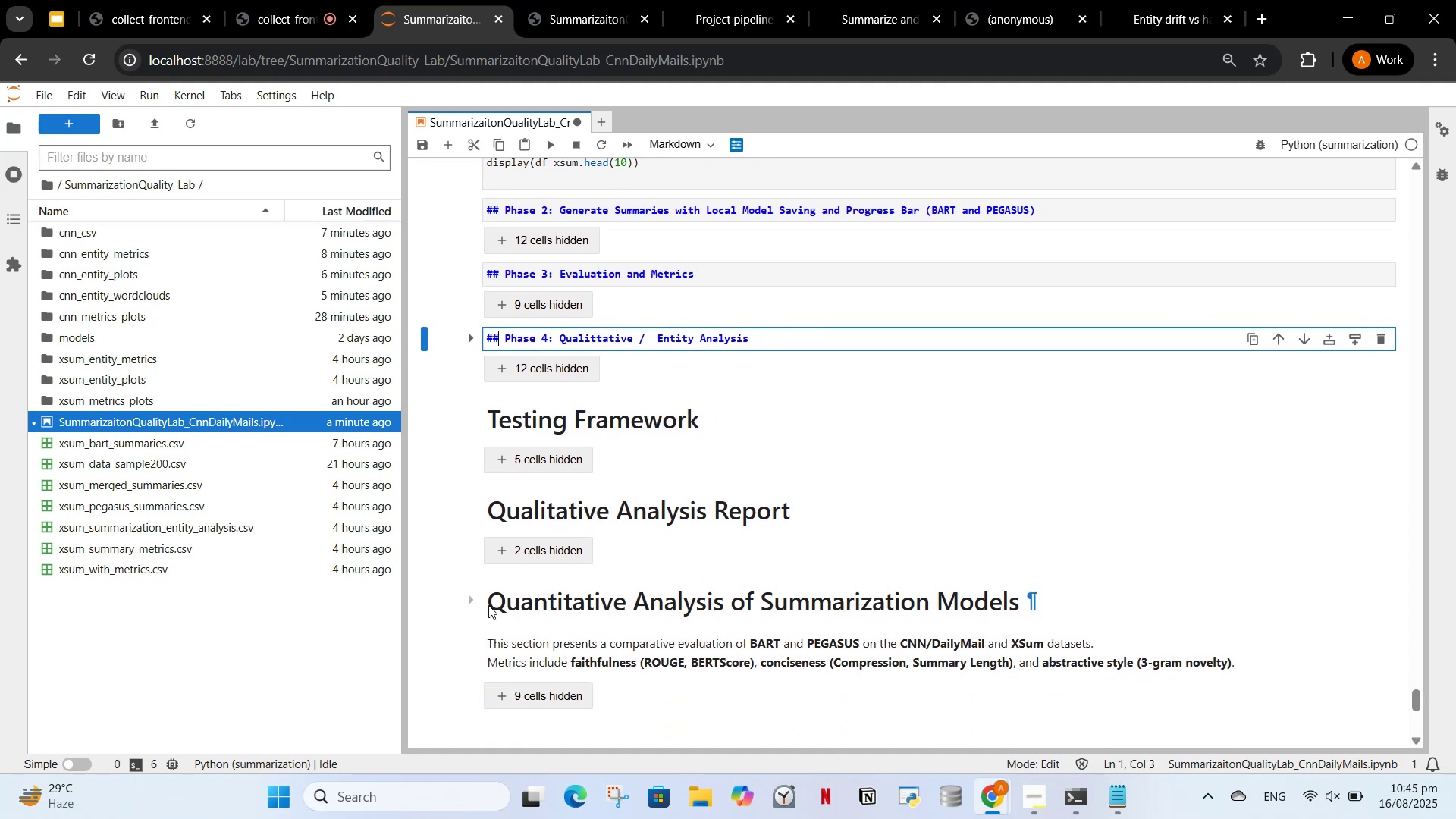 
double_click([488, 605])
 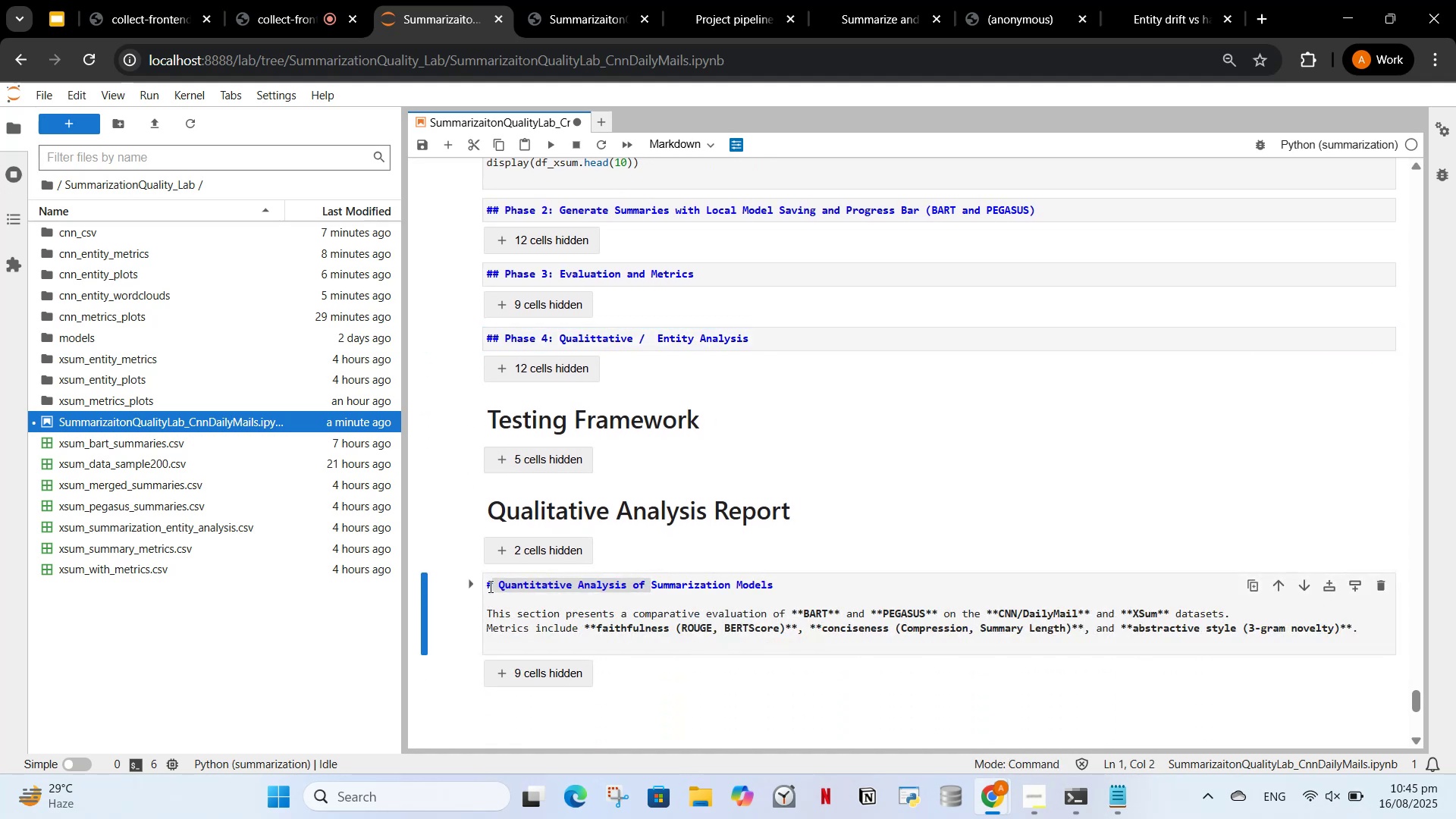 
left_click_drag(start_coordinate=[489, 586], to_coordinate=[494, 589])
 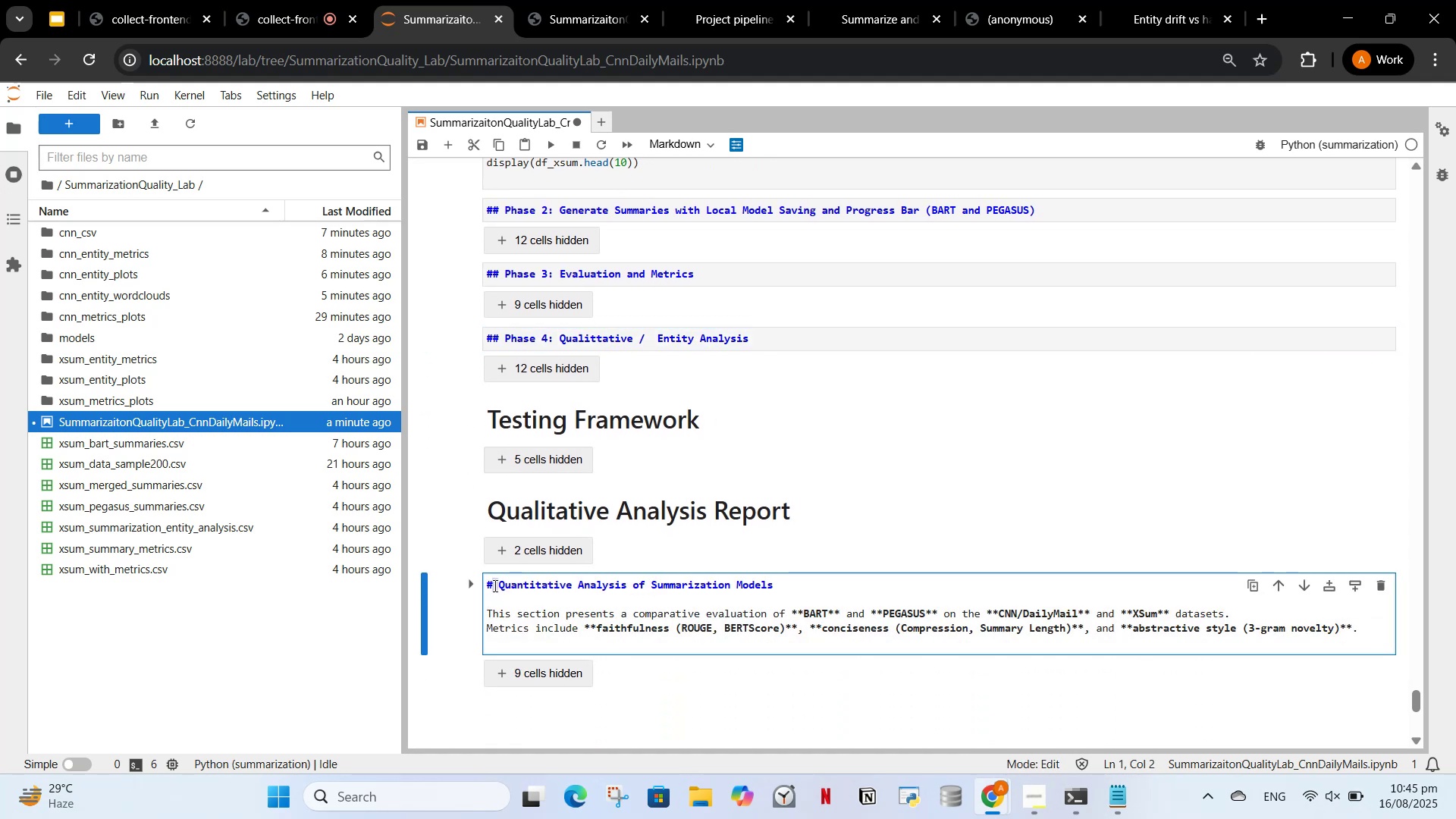 
key(Shift+3)
 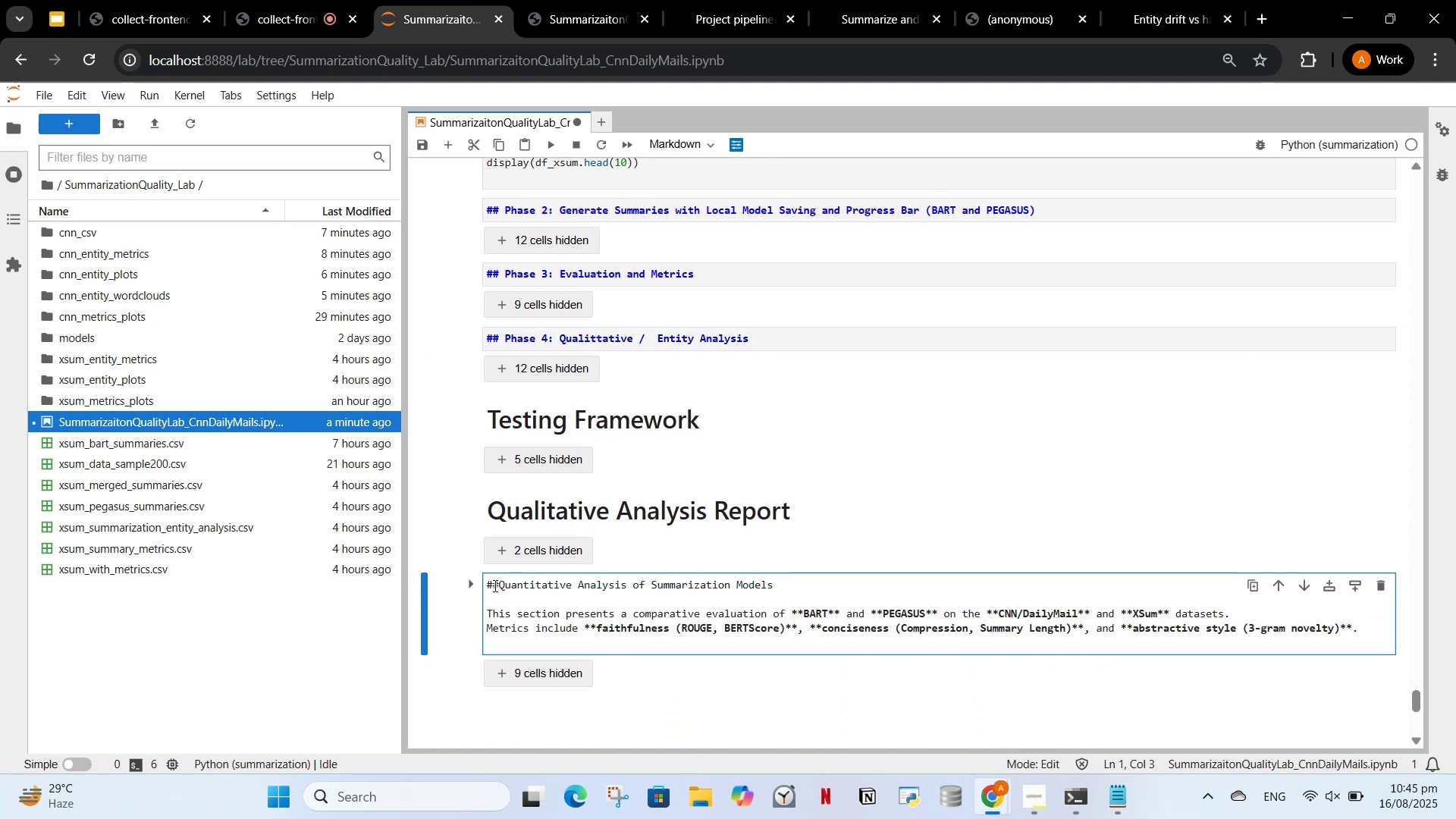 
key(Space)
 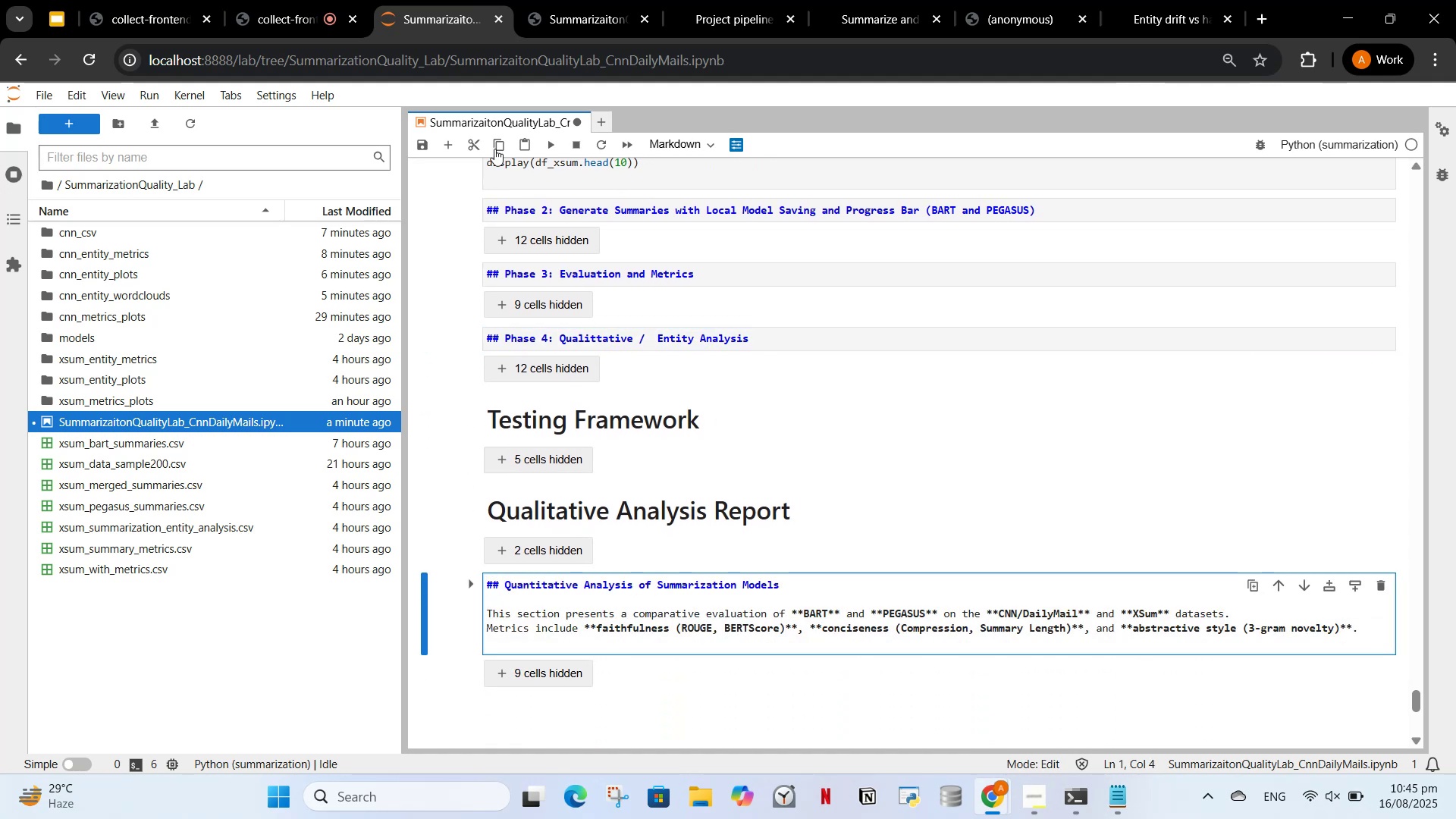 
scroll: coordinate [576, 407], scroll_direction: up, amount: 5.0
 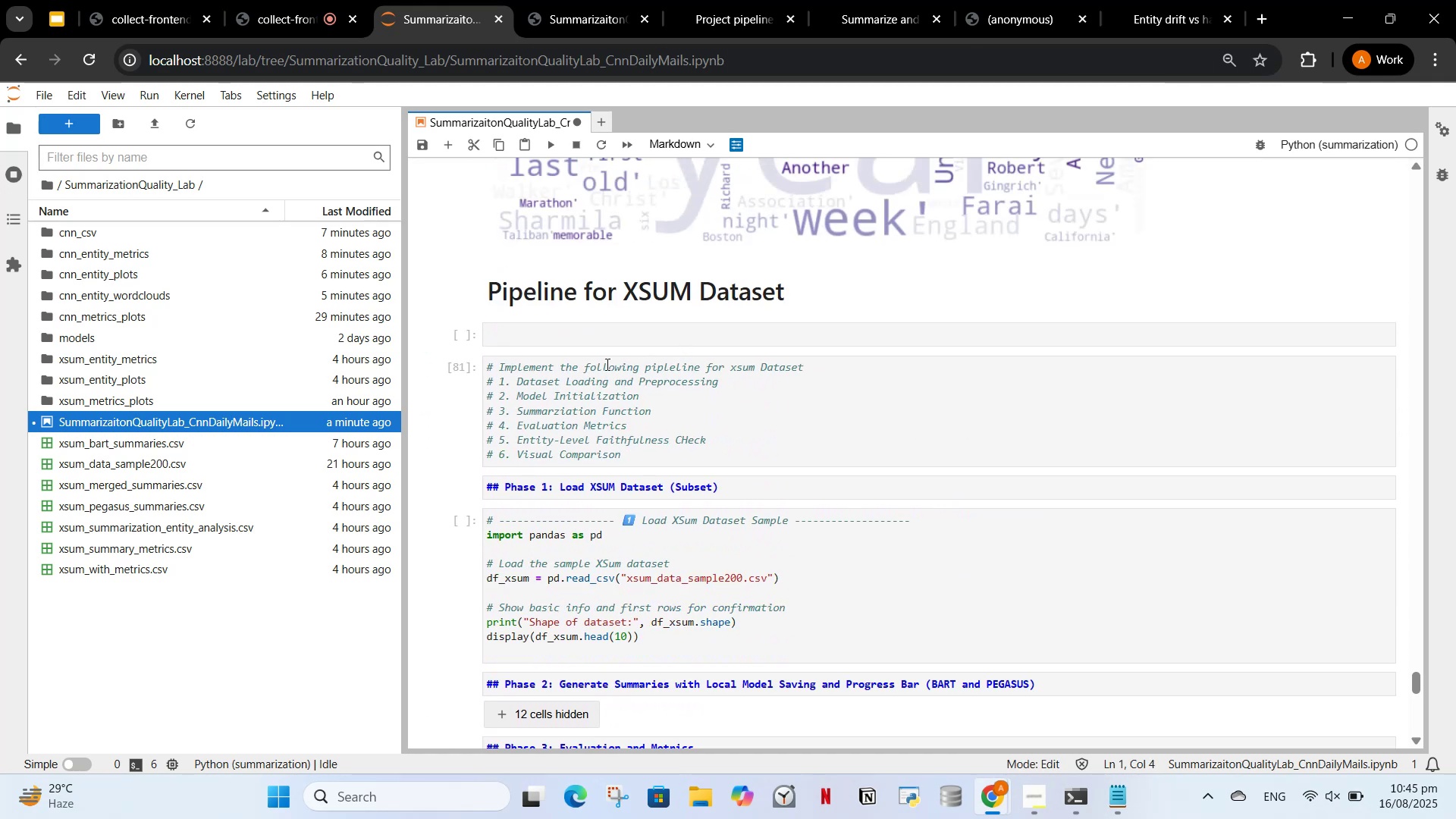 
left_click([601, 338])
 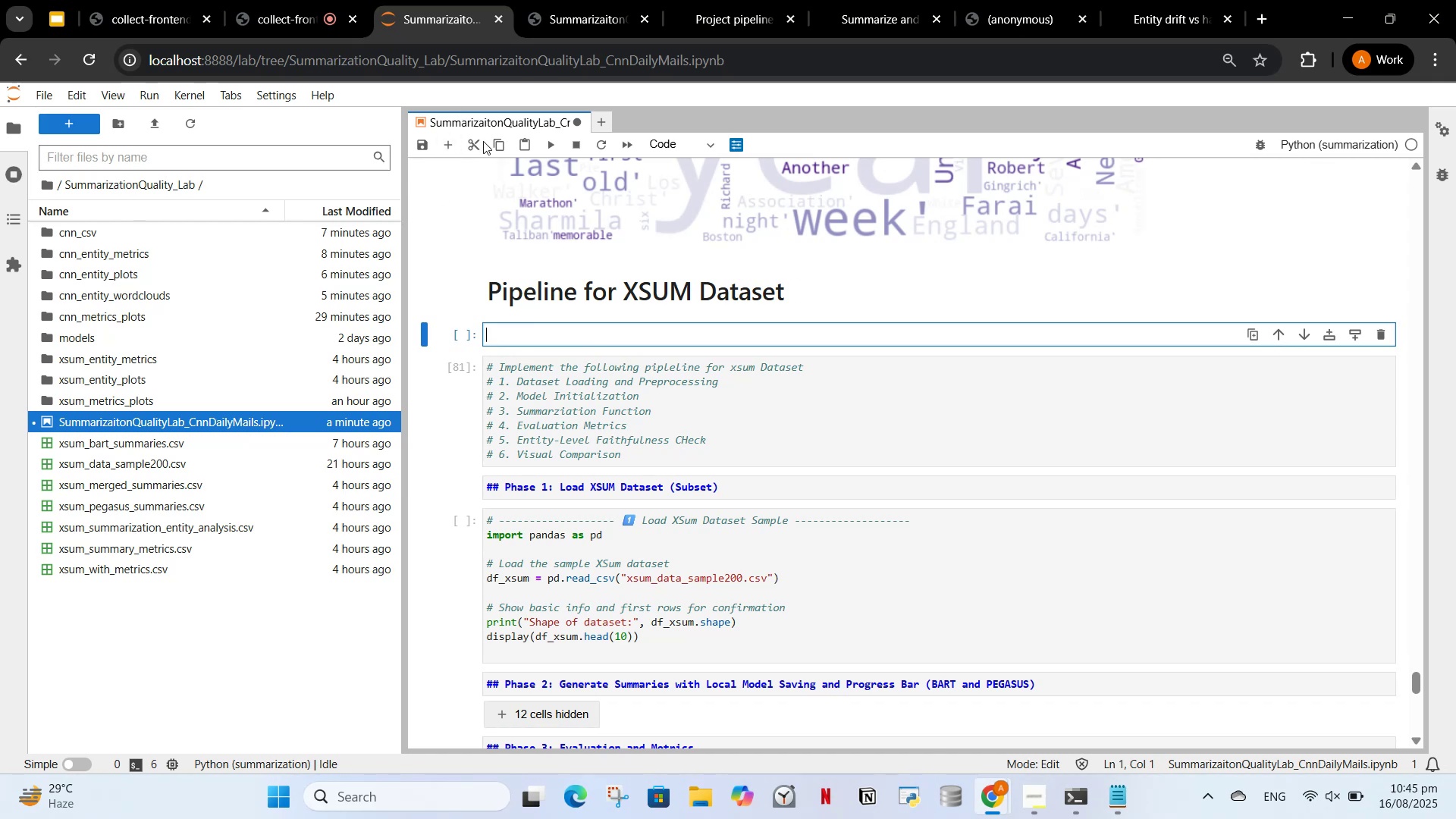 
left_click([475, 138])
 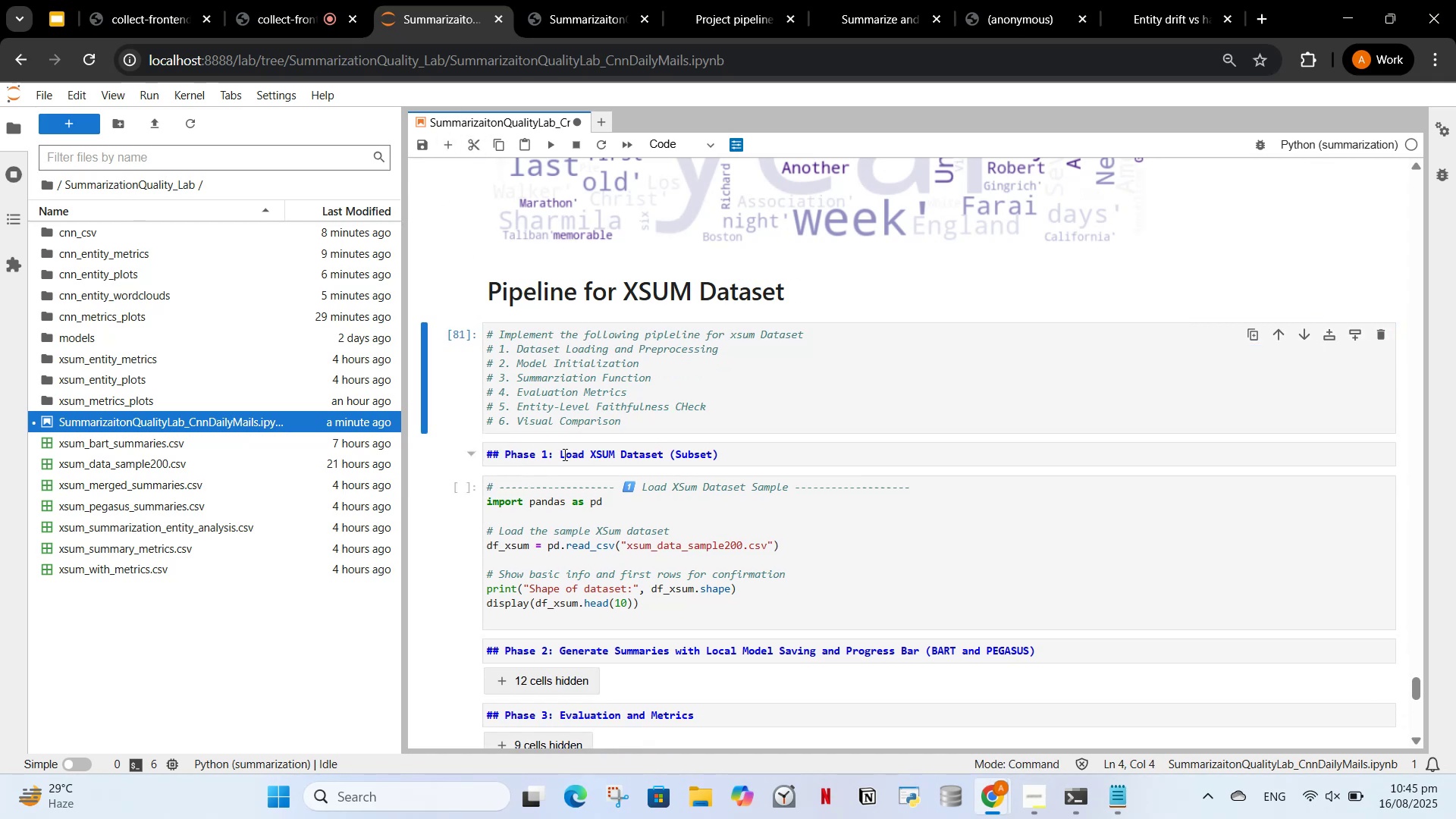 
left_click([563, 453])
 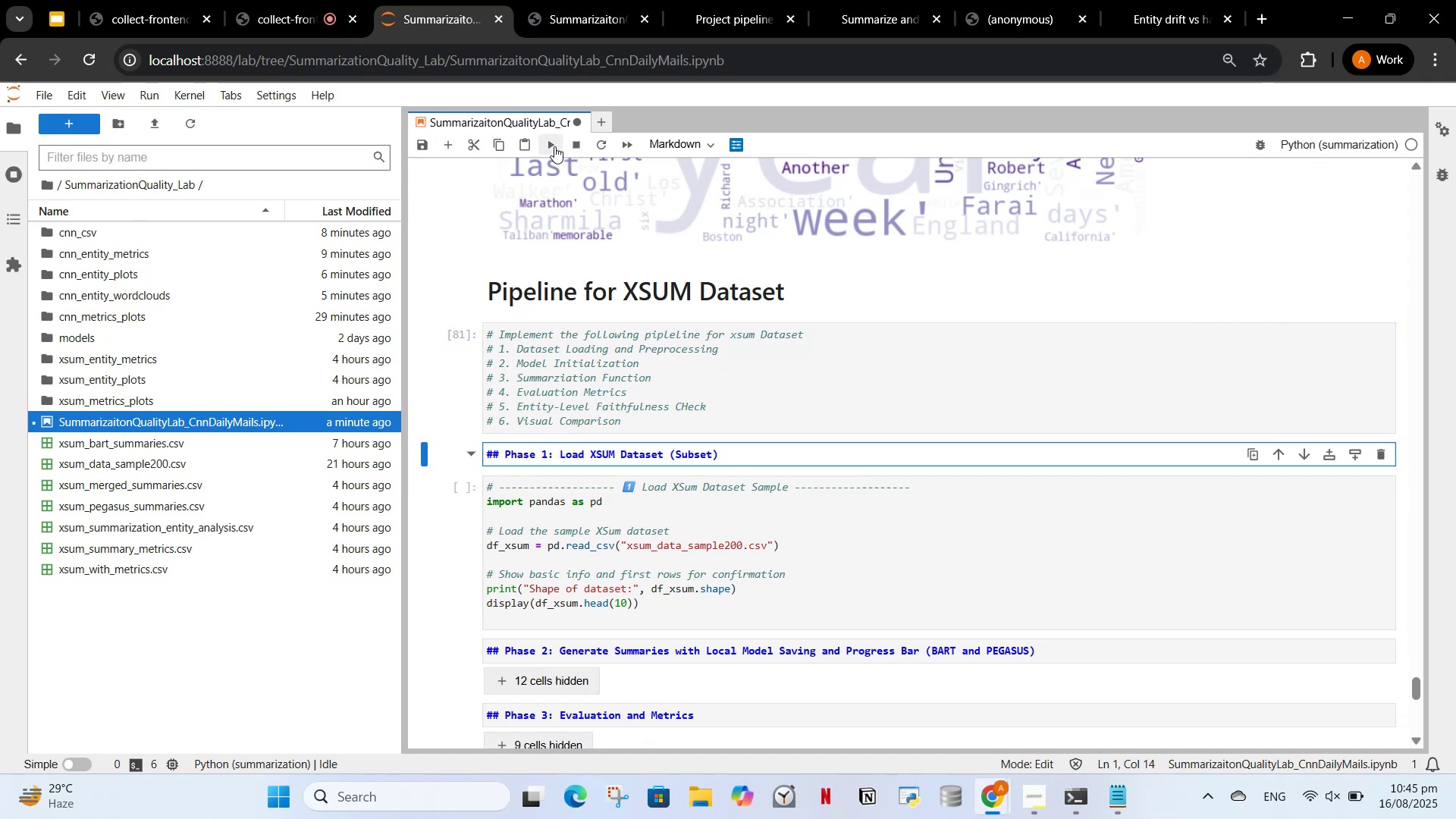 
left_click([551, 146])
 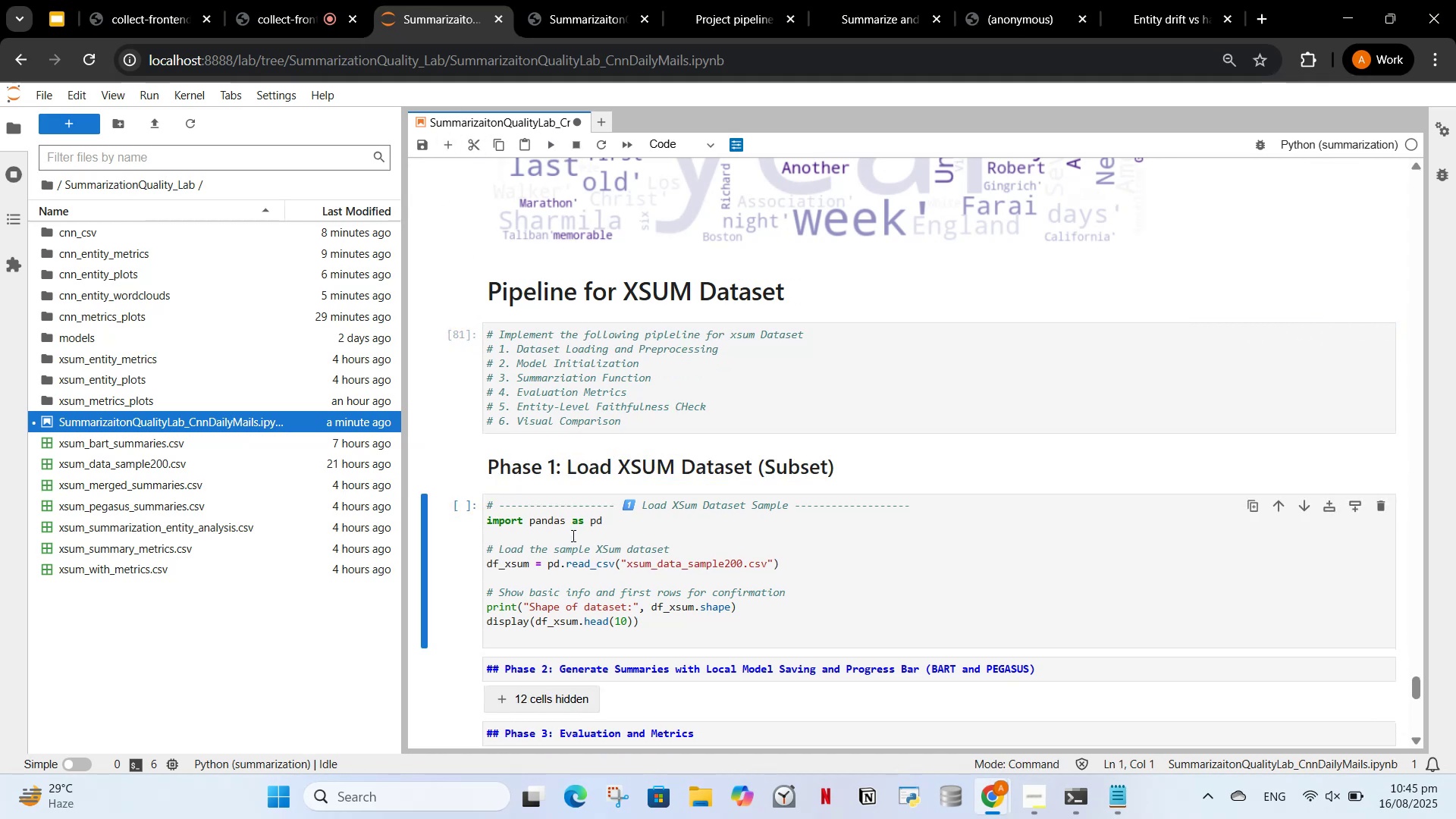 
scroll: coordinate [577, 538], scroll_direction: down, amount: 2.0
 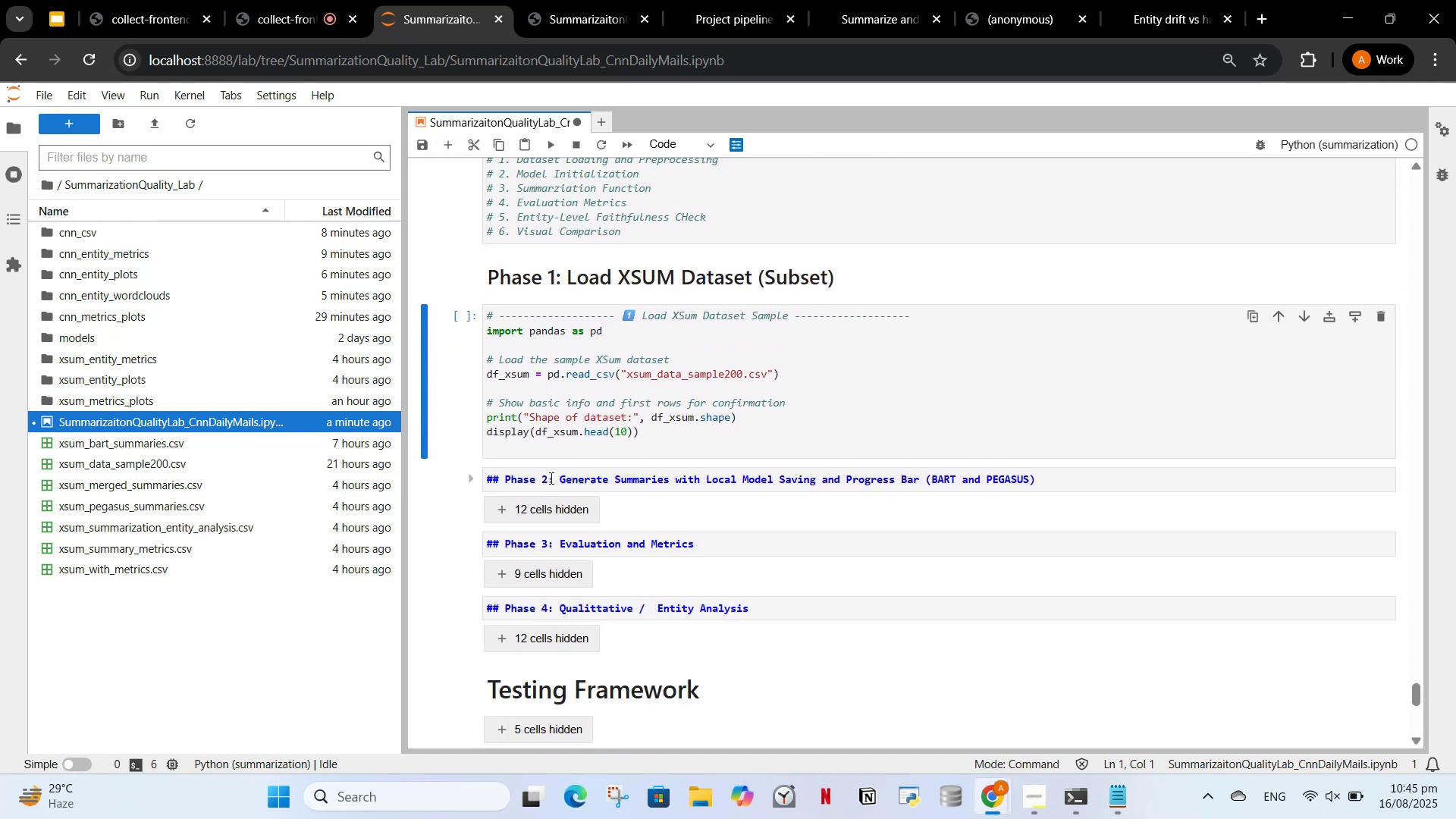 
left_click([550, 478])
 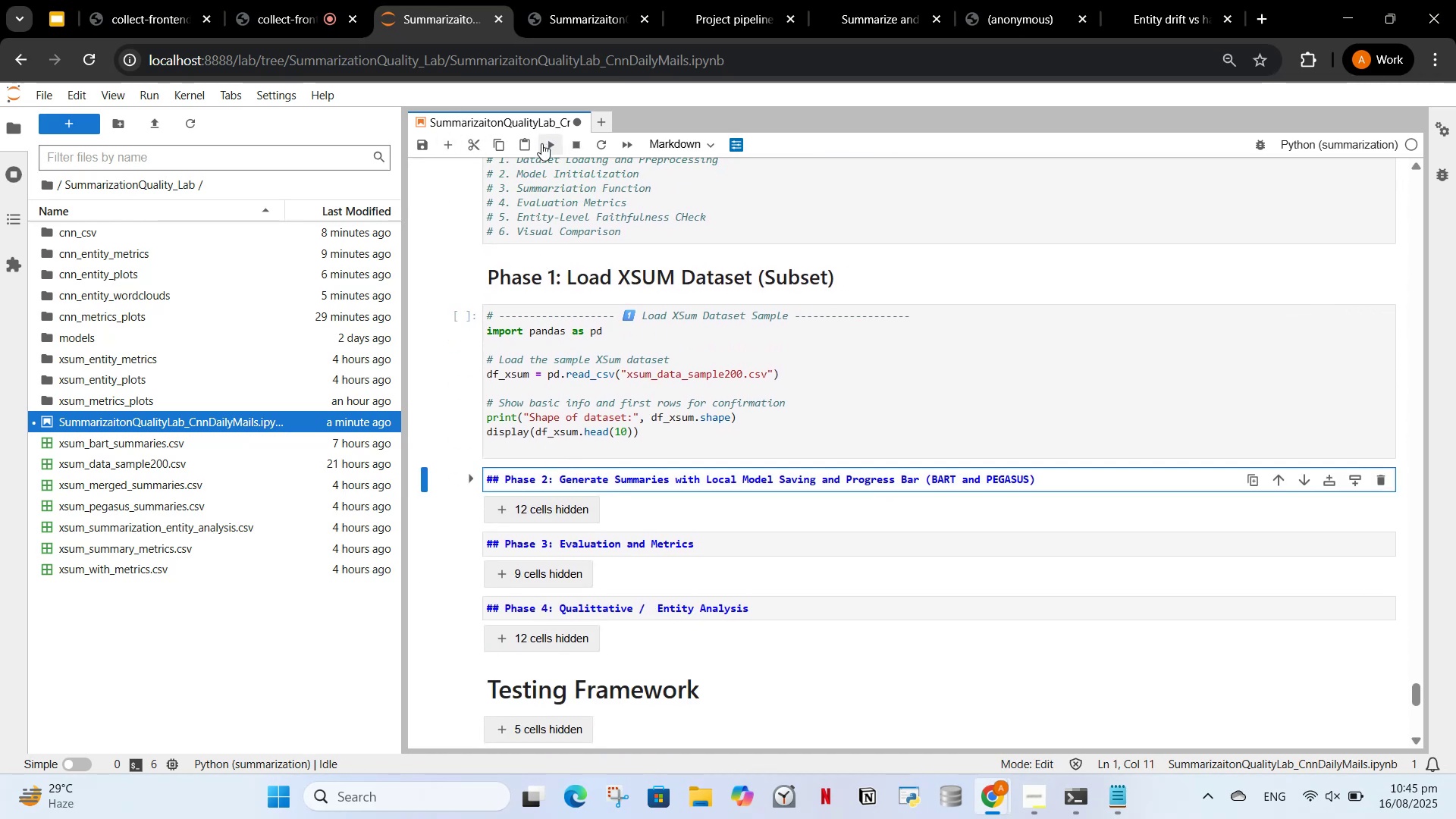 
left_click([541, 146])
 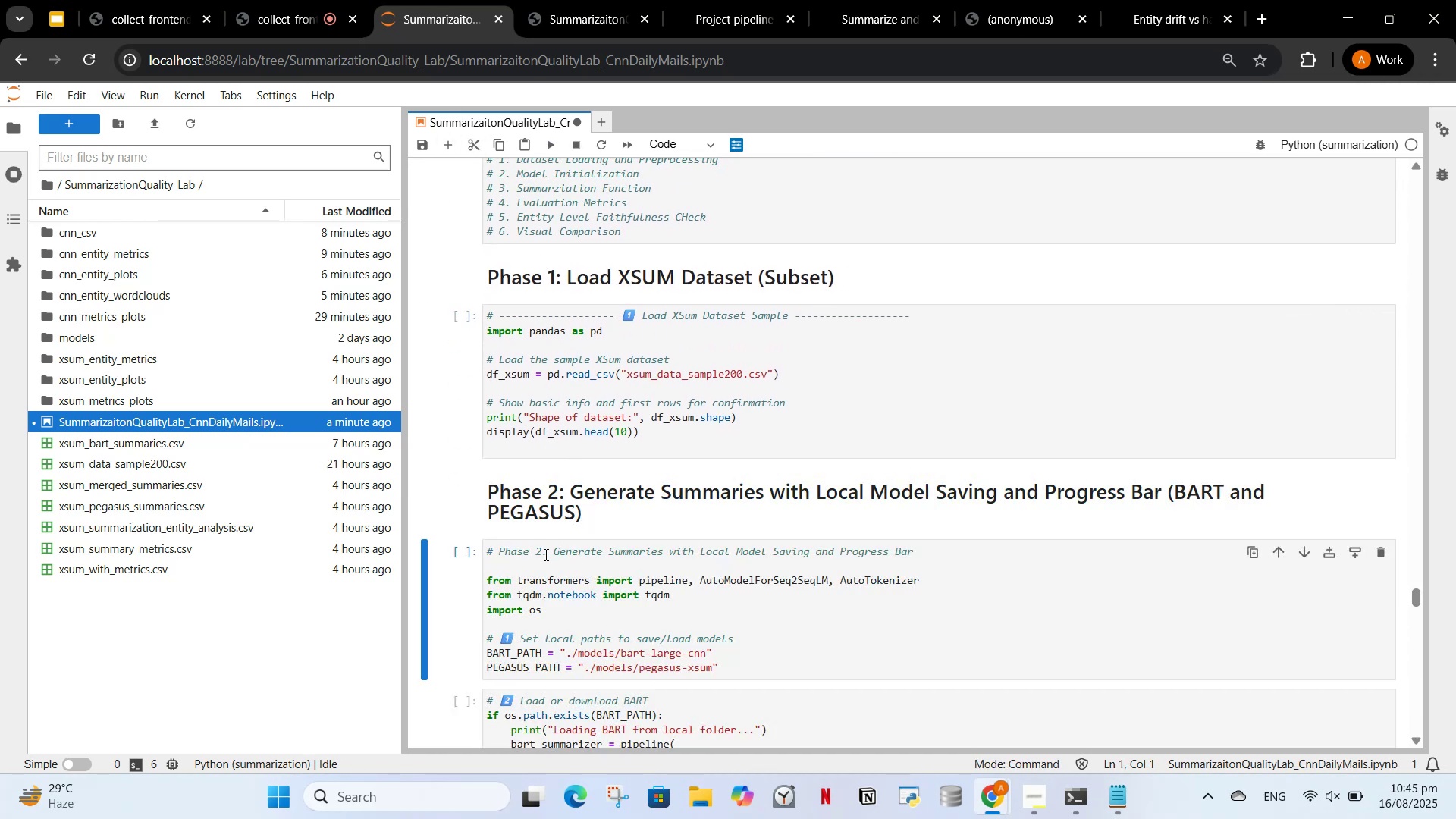 
scroll: coordinate [588, 406], scroll_direction: down, amount: 4.0
 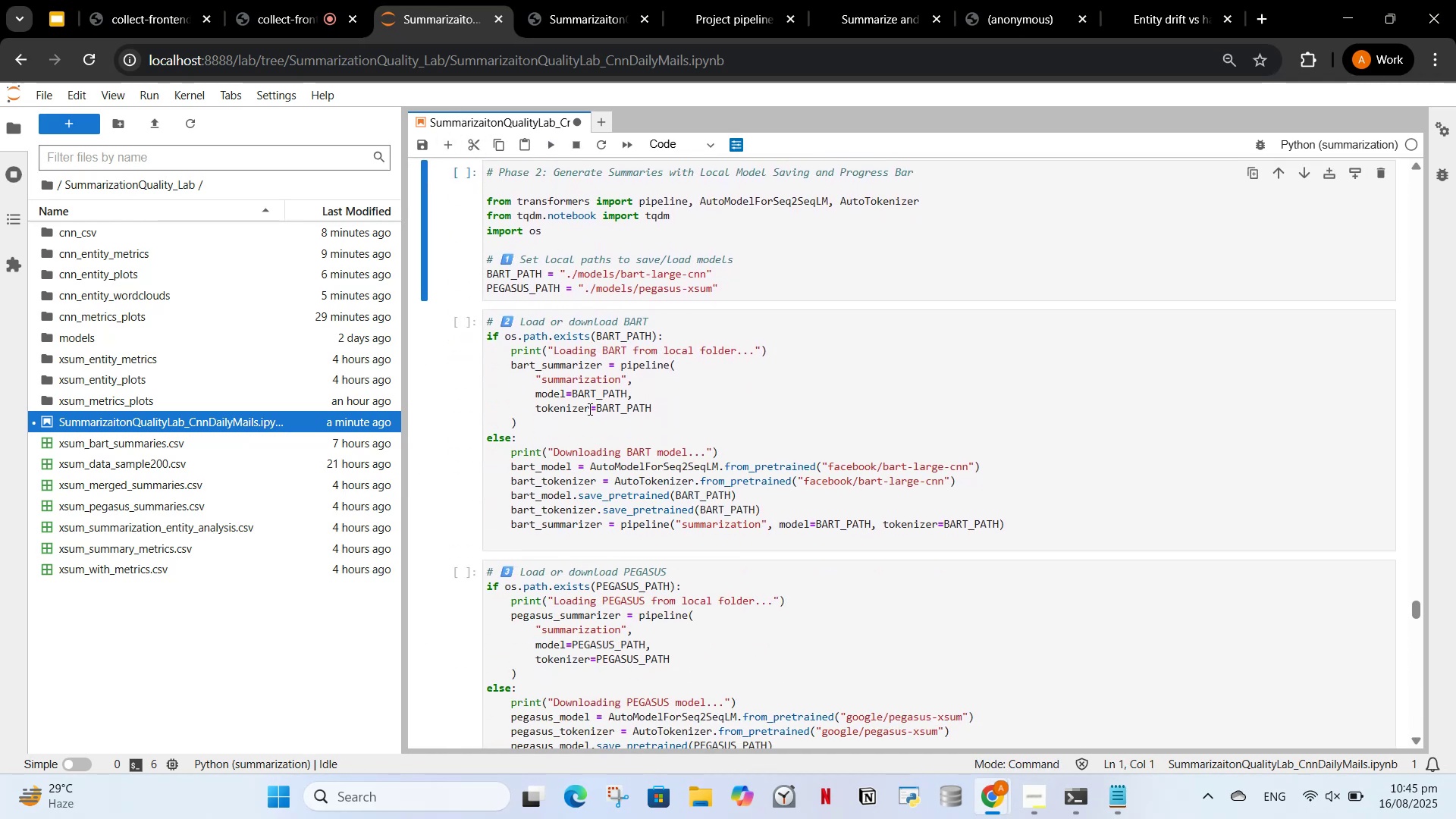 
scroll: coordinate [589, 408], scroll_direction: up, amount: 2.0
 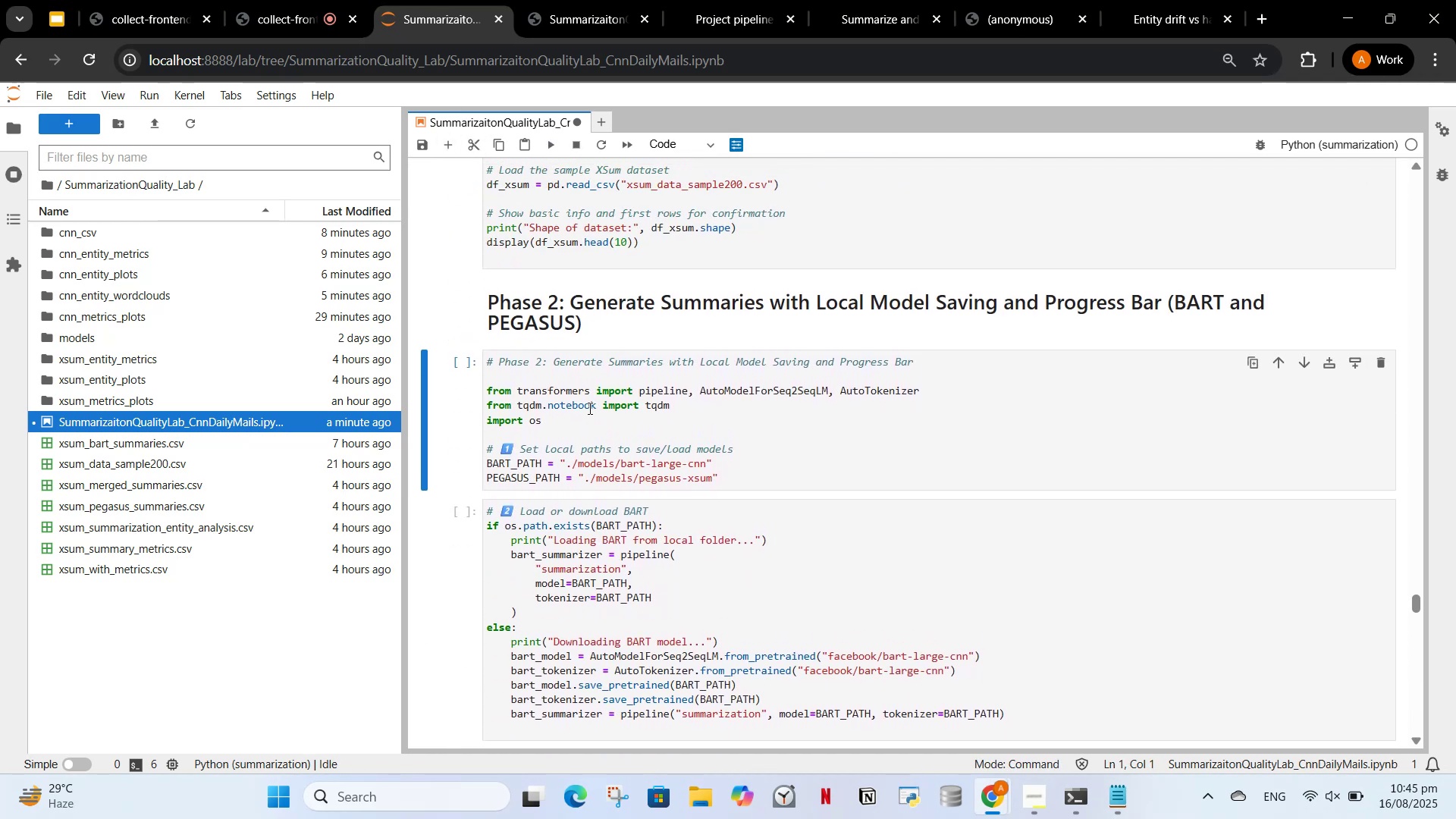 
scroll: coordinate [563, 477], scroll_direction: down, amount: 37.0
 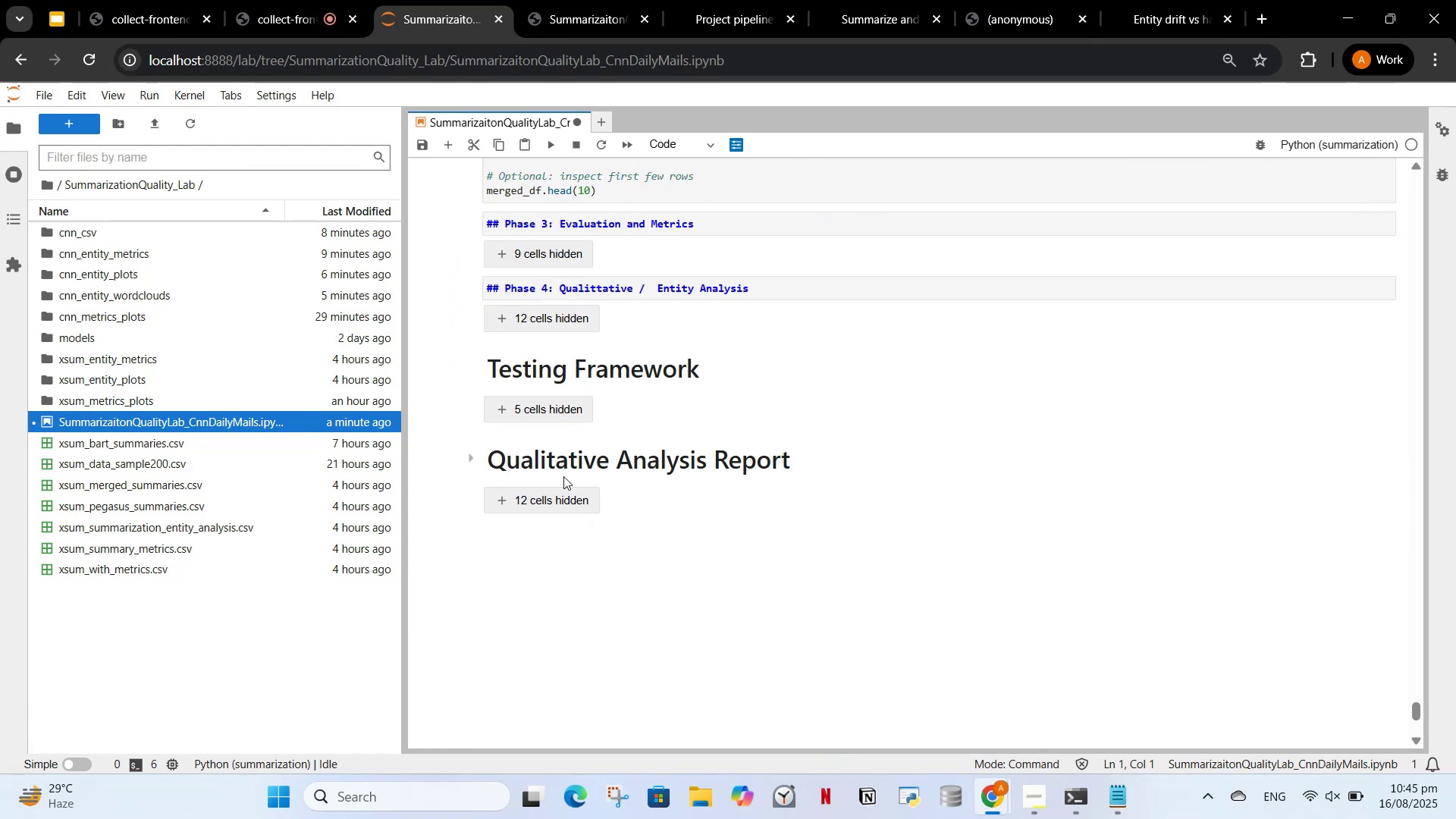 
scroll: coordinate [563, 476], scroll_direction: up, amount: 2.0
 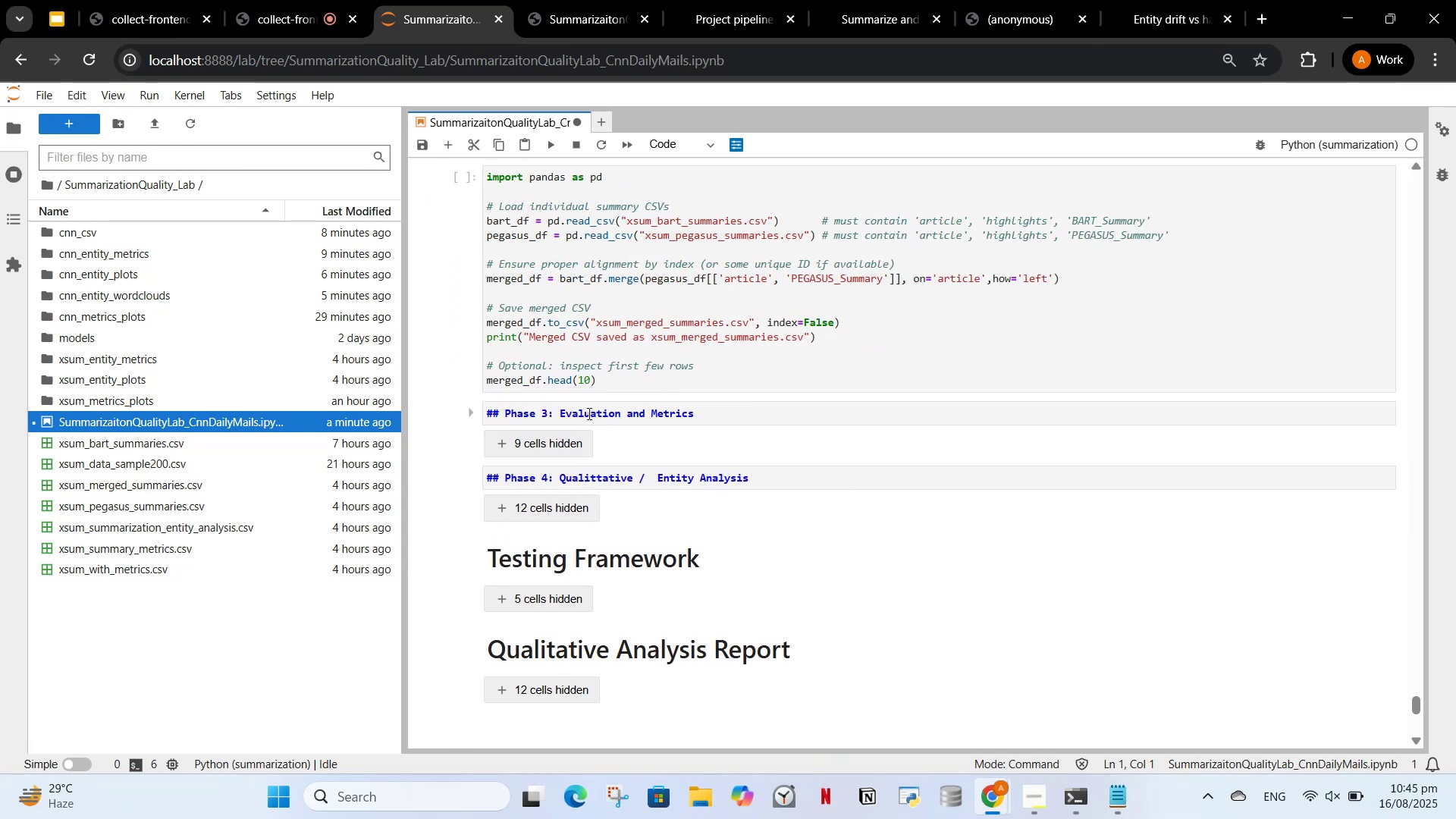 
left_click([588, 413])
 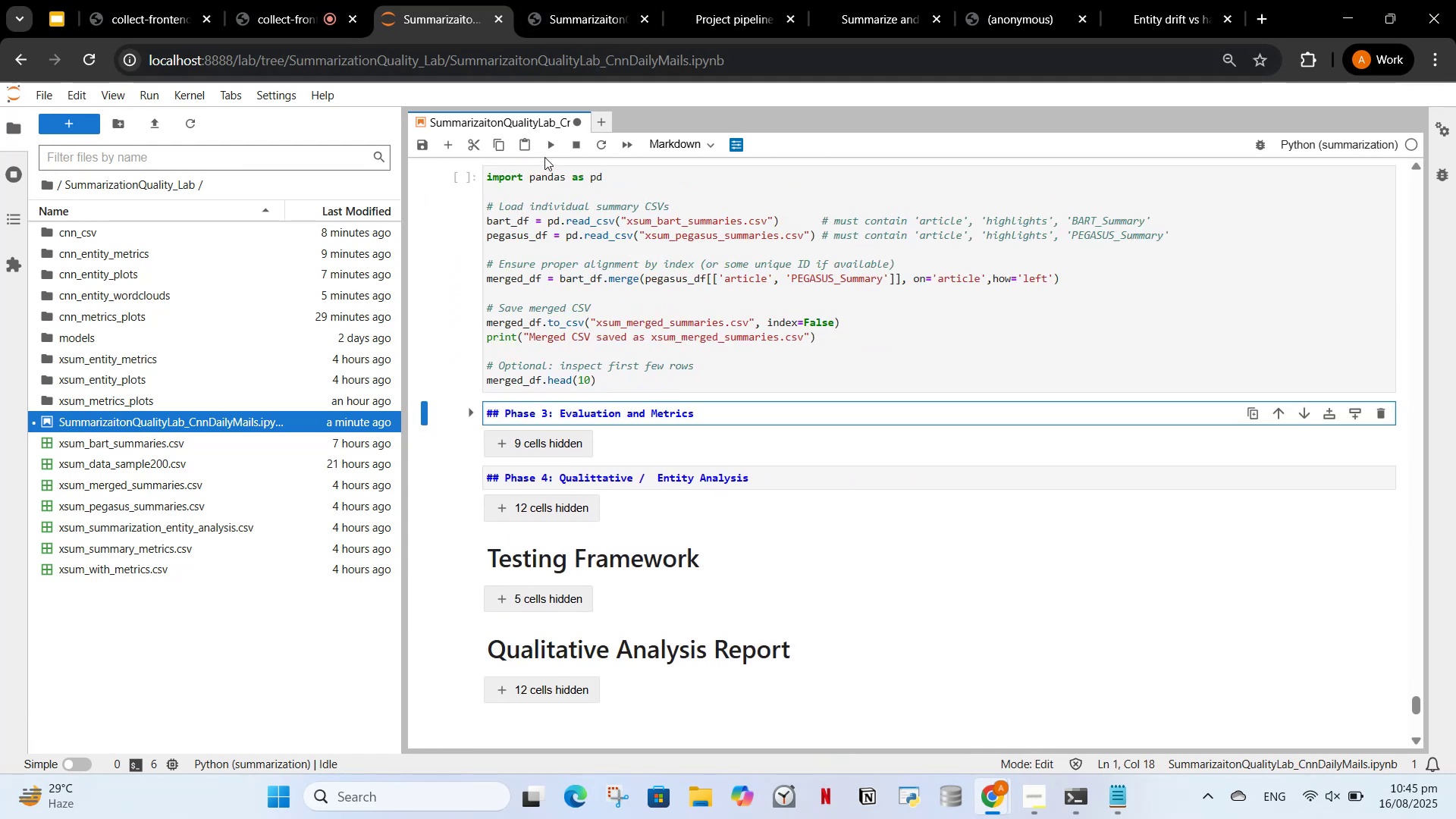 
left_click([554, 147])
 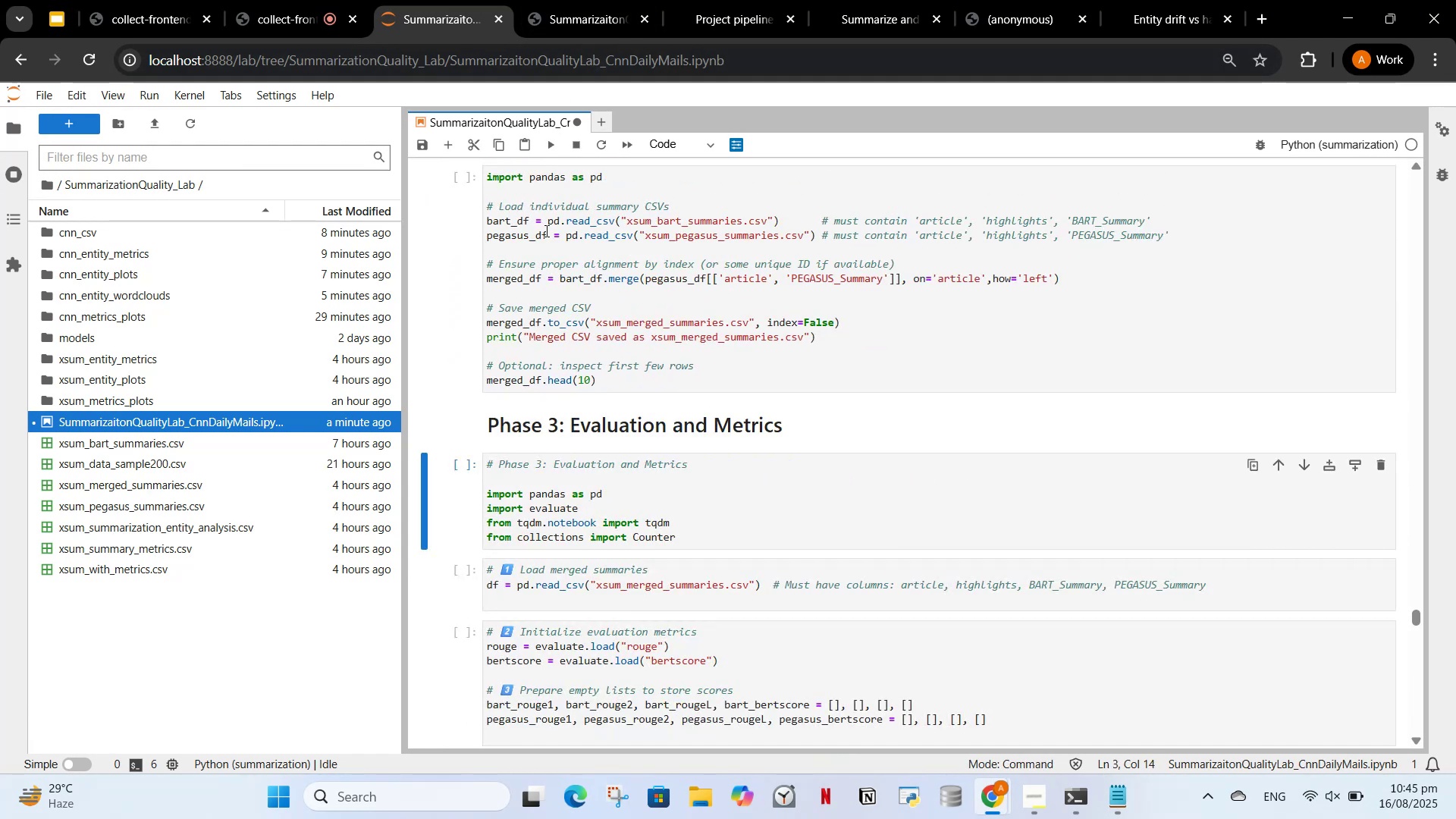 
scroll: coordinate [573, 401], scroll_direction: down, amount: 41.0
 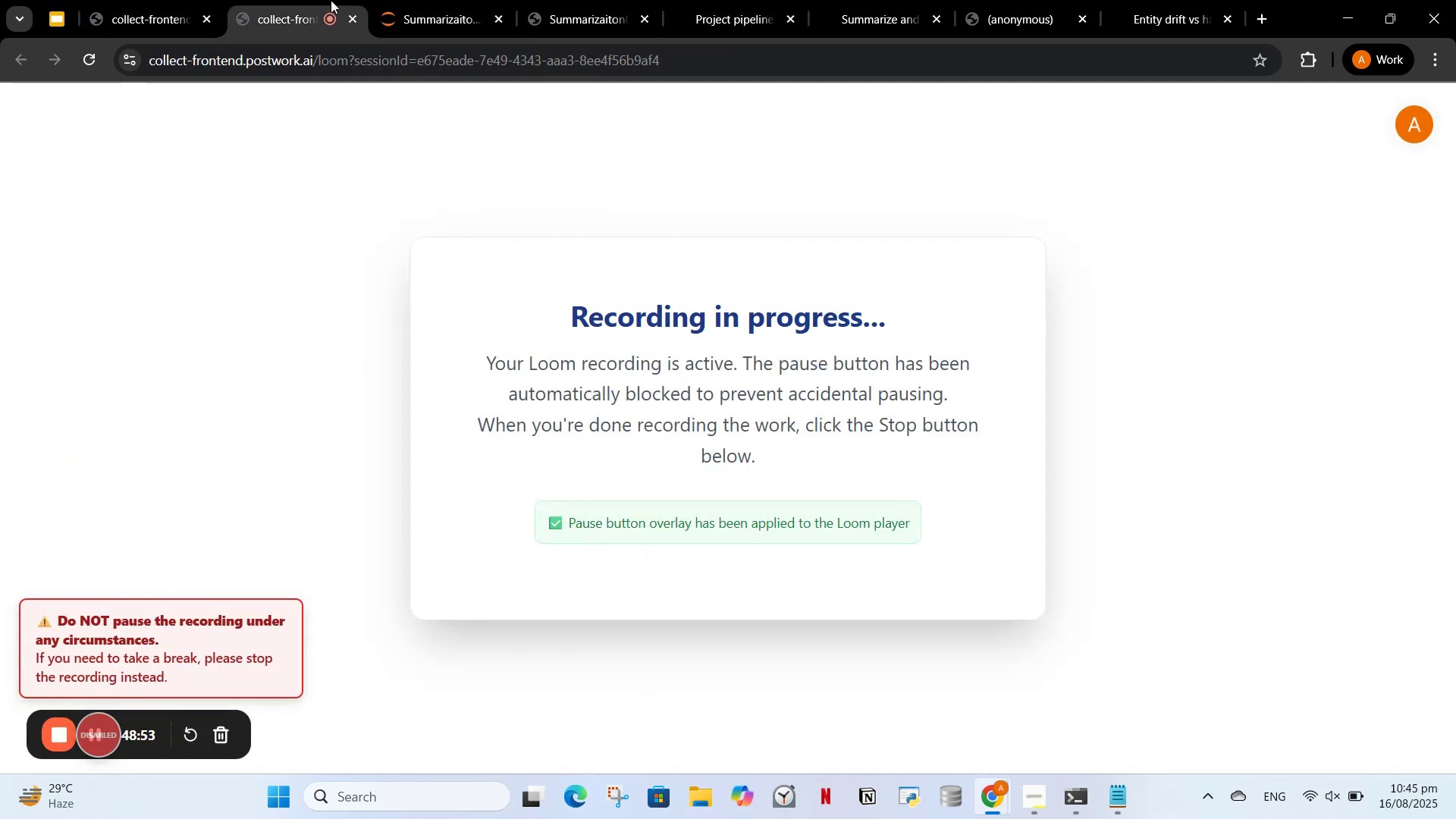 
left_click([457, 0])
 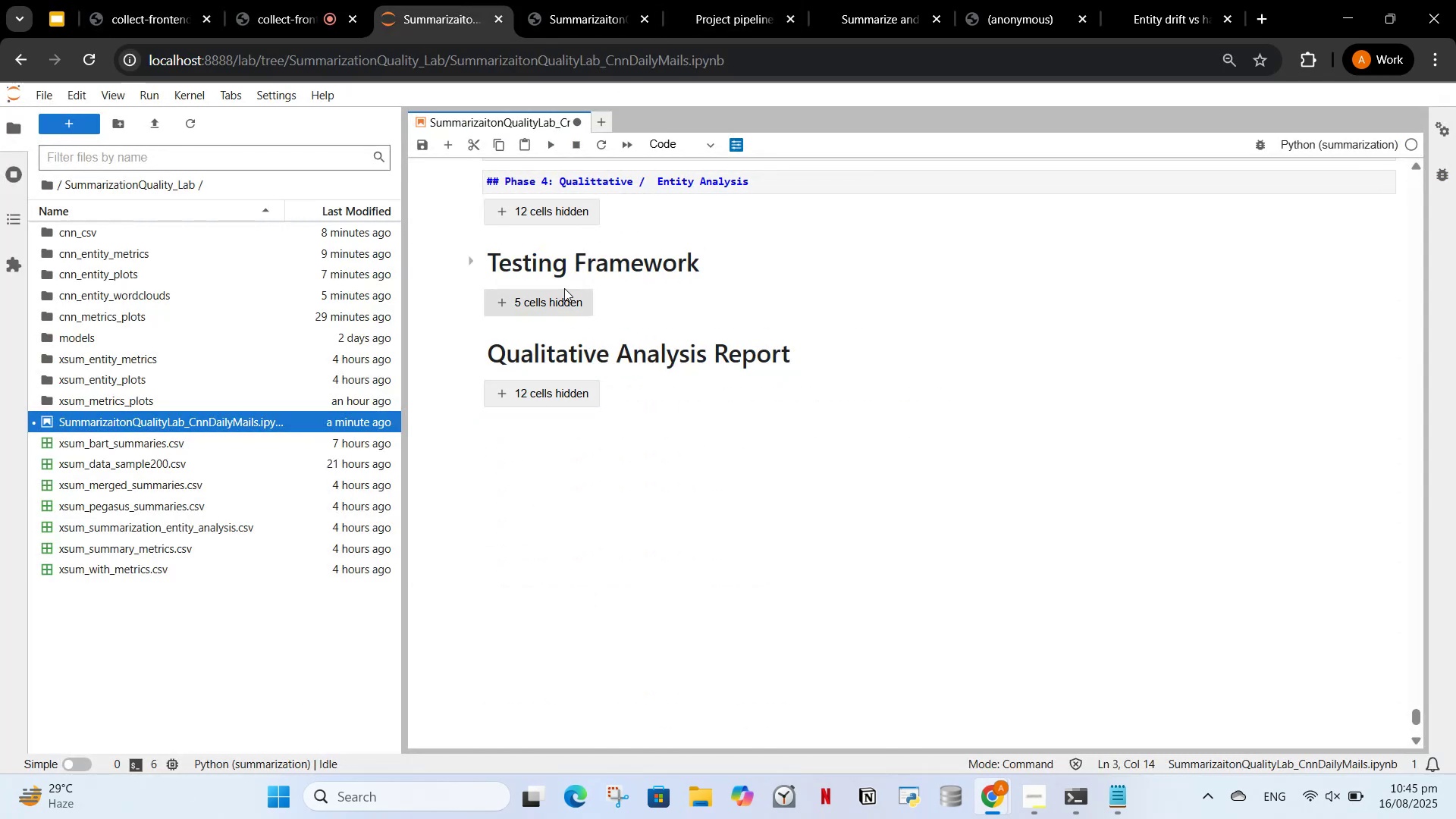 
scroll: coordinate [583, 335], scroll_direction: up, amount: 2.0
 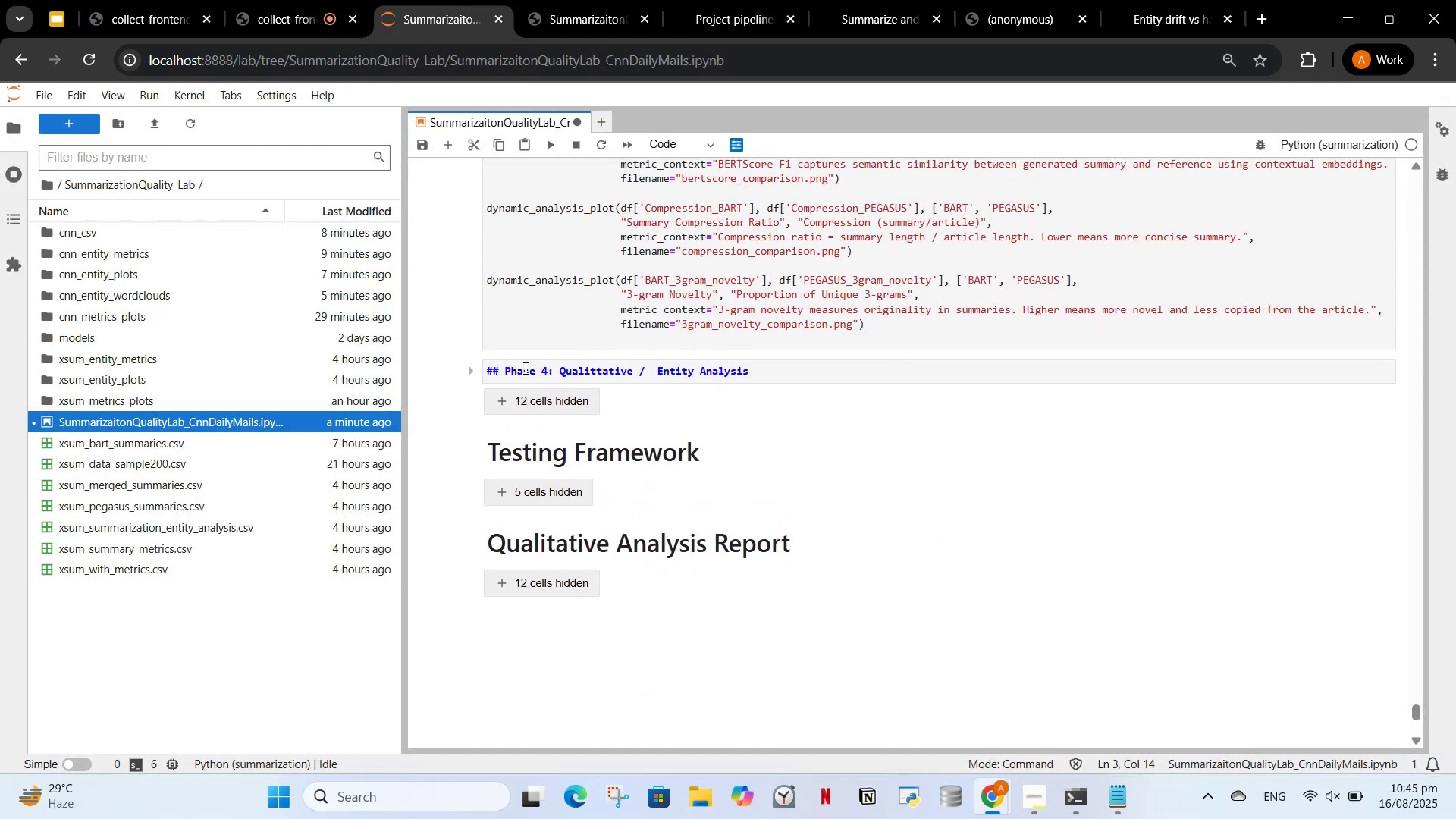 
left_click([524, 366])
 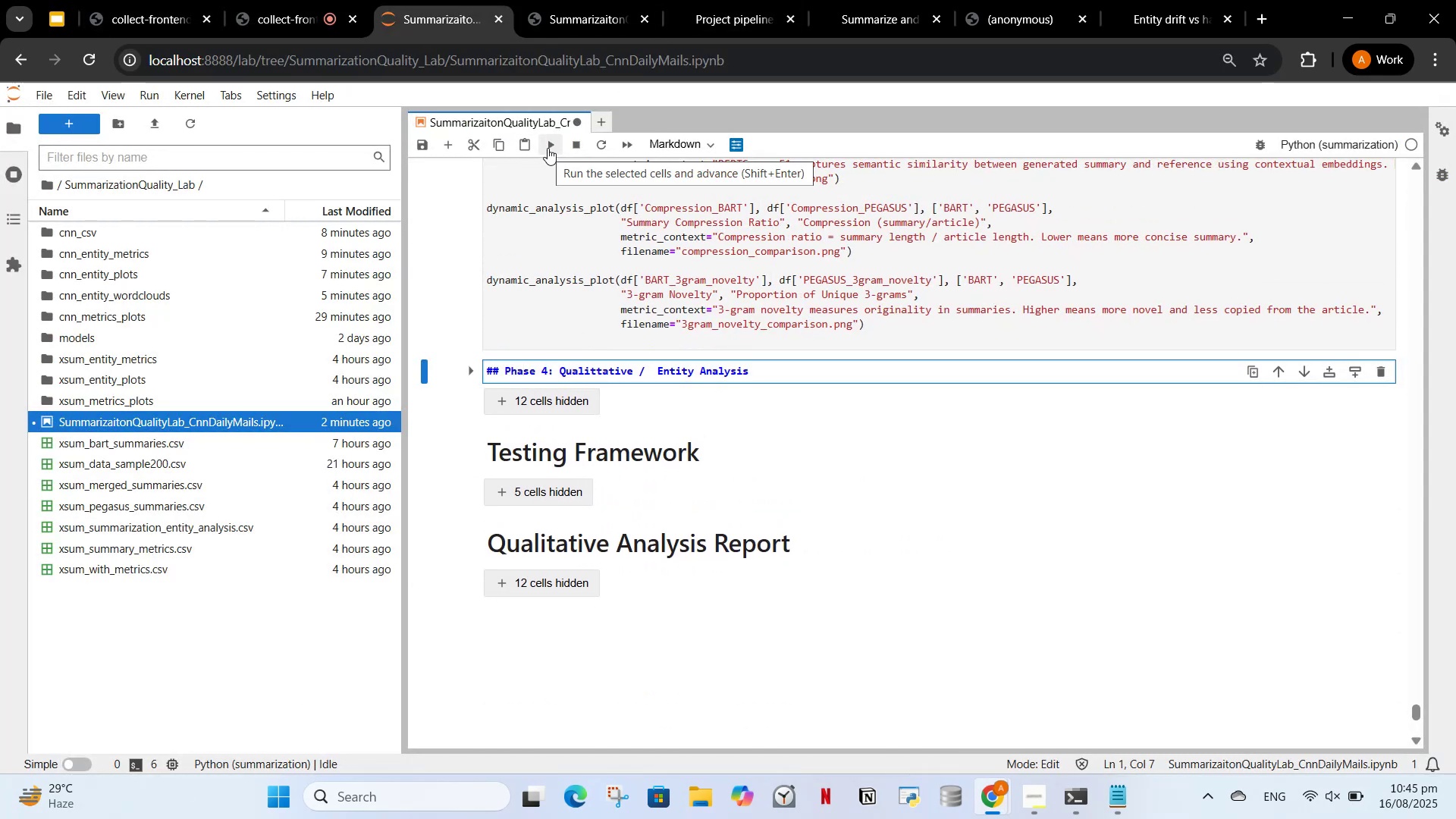 
wait(5.1)
 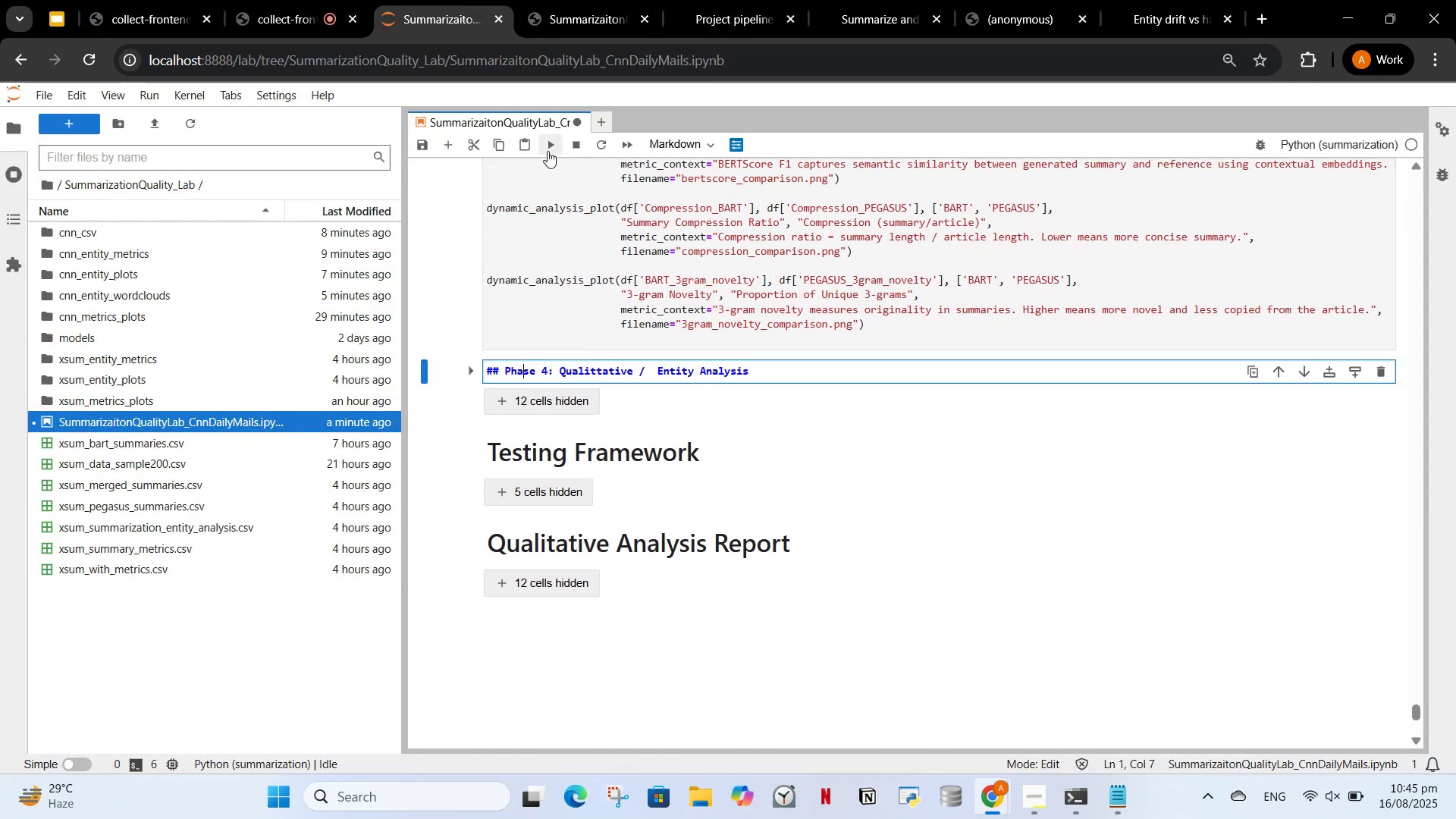 
left_click([548, 148])
 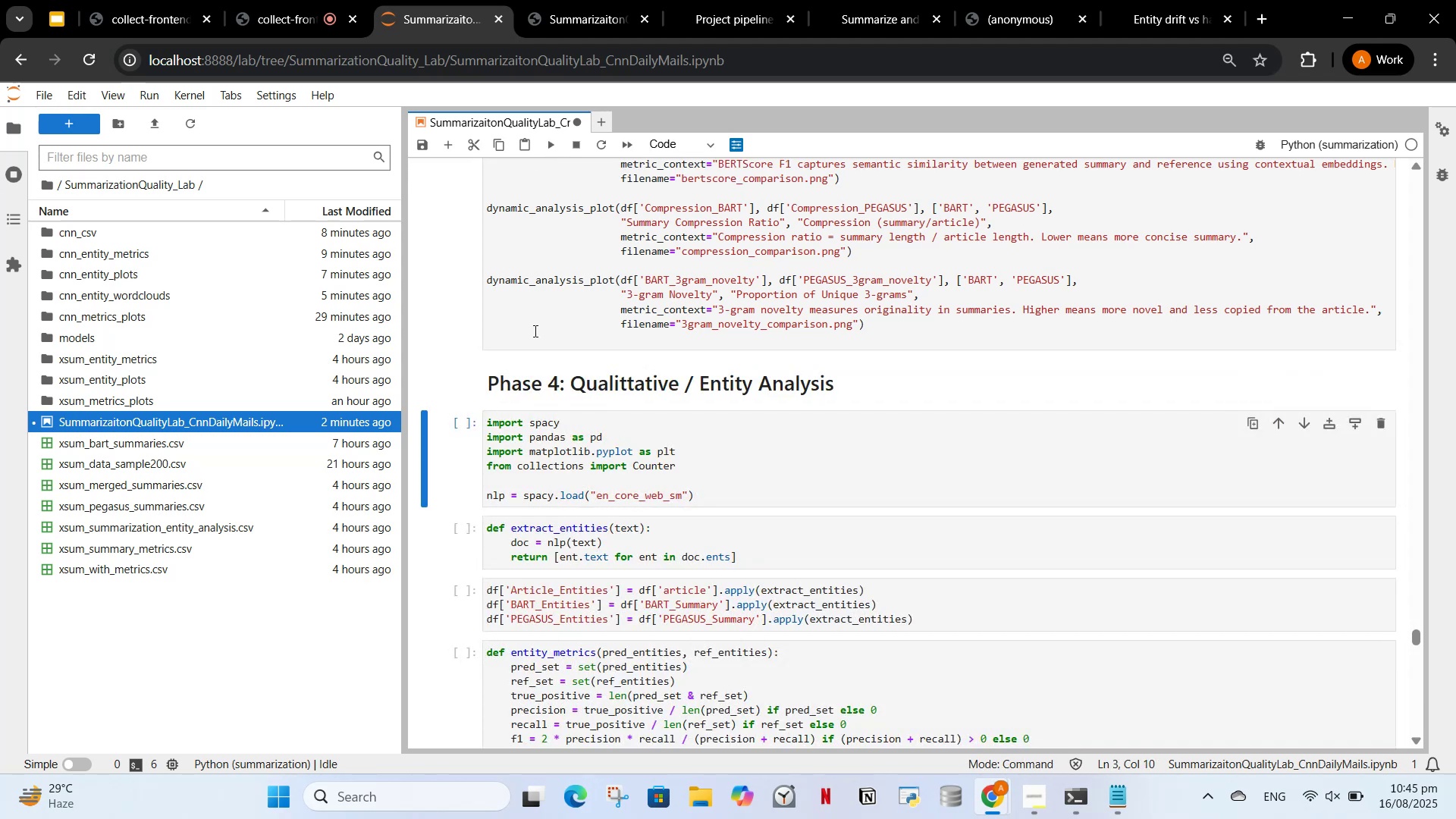 
scroll: coordinate [563, 334], scroll_direction: down, amount: 1.0
 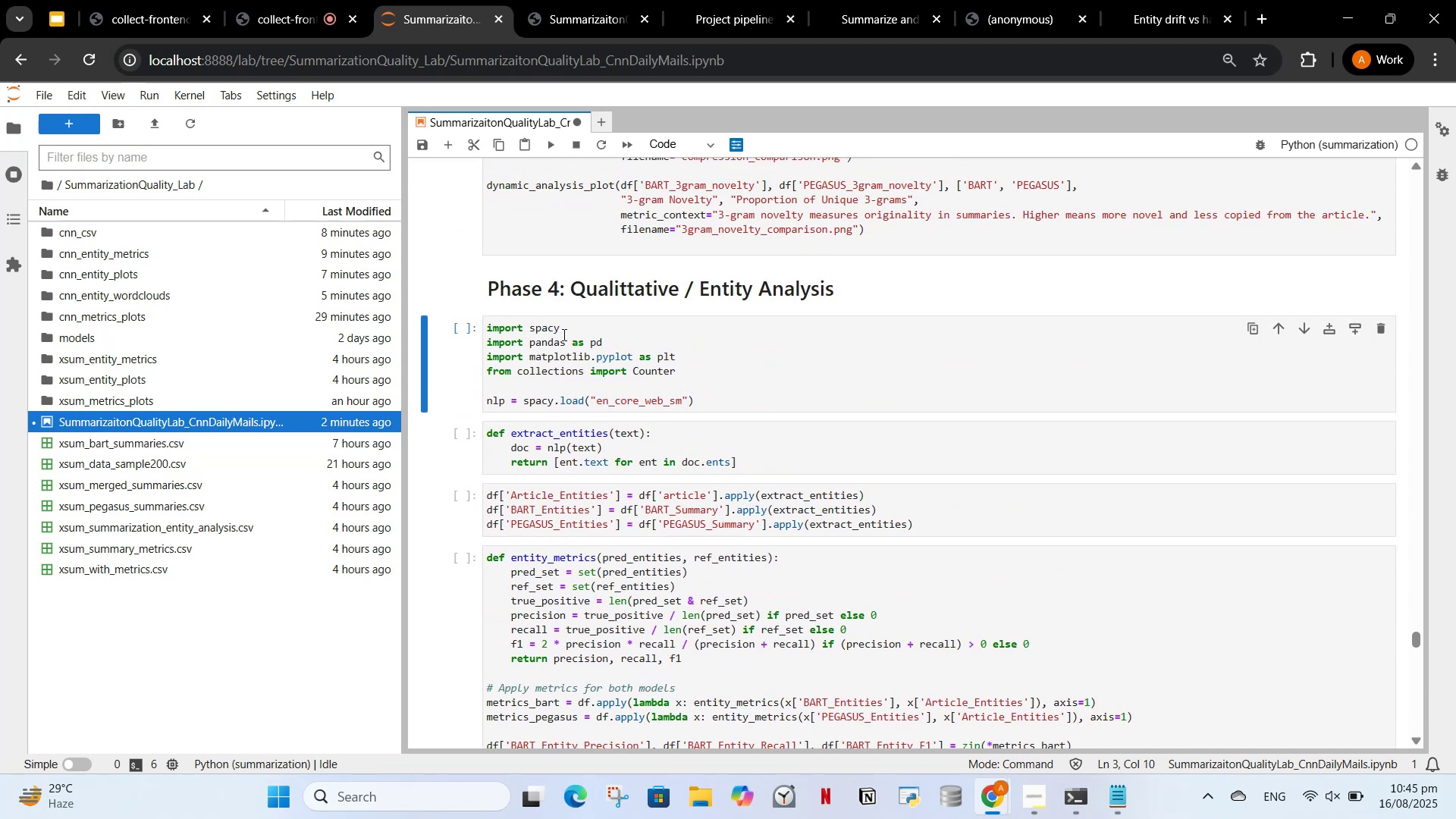 
scroll: coordinate [544, 347], scroll_direction: up, amount: 3.0
 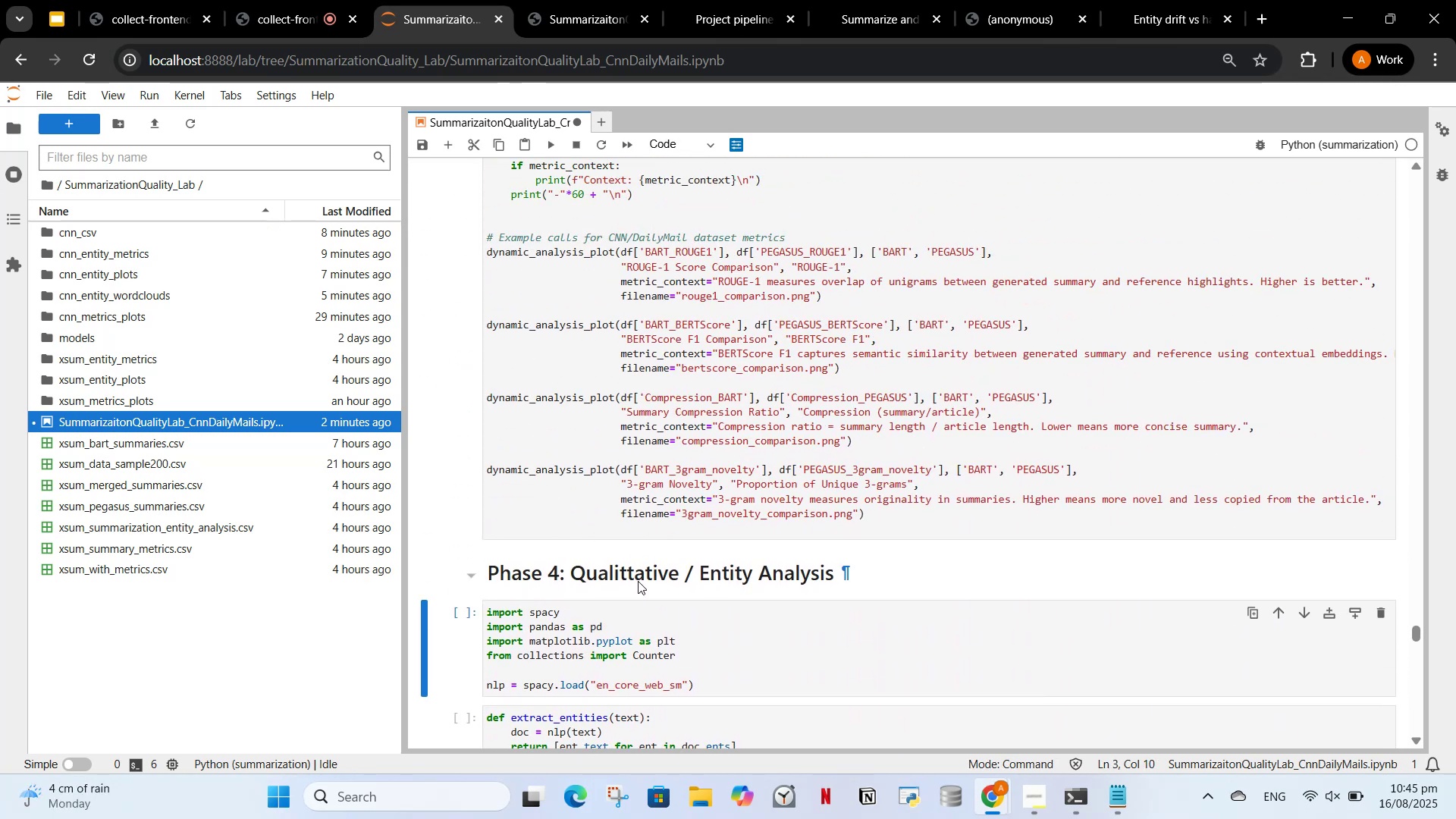 
double_click([634, 576])
 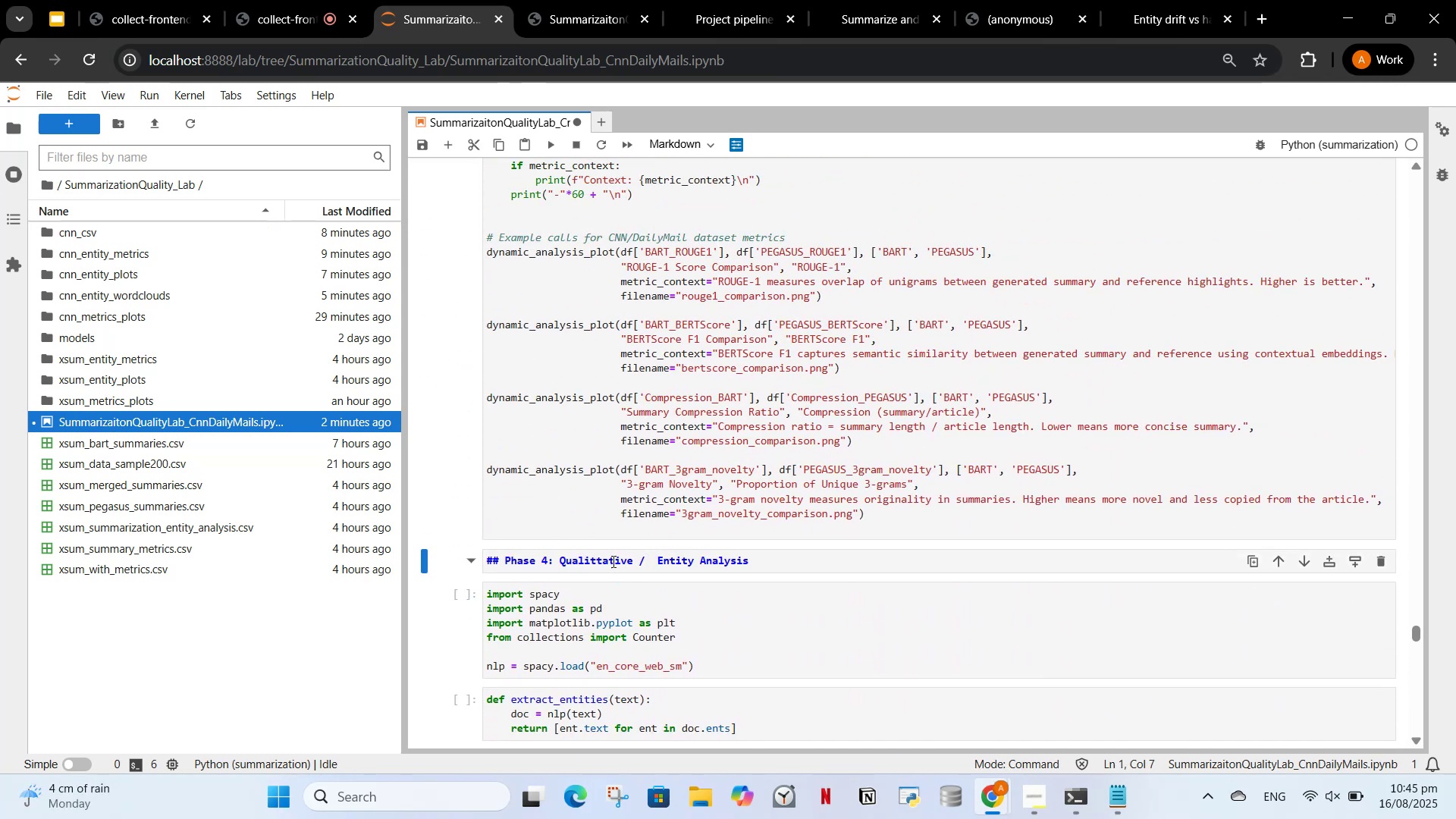 
scroll: coordinate [645, 492], scroll_direction: up, amount: 11.0
 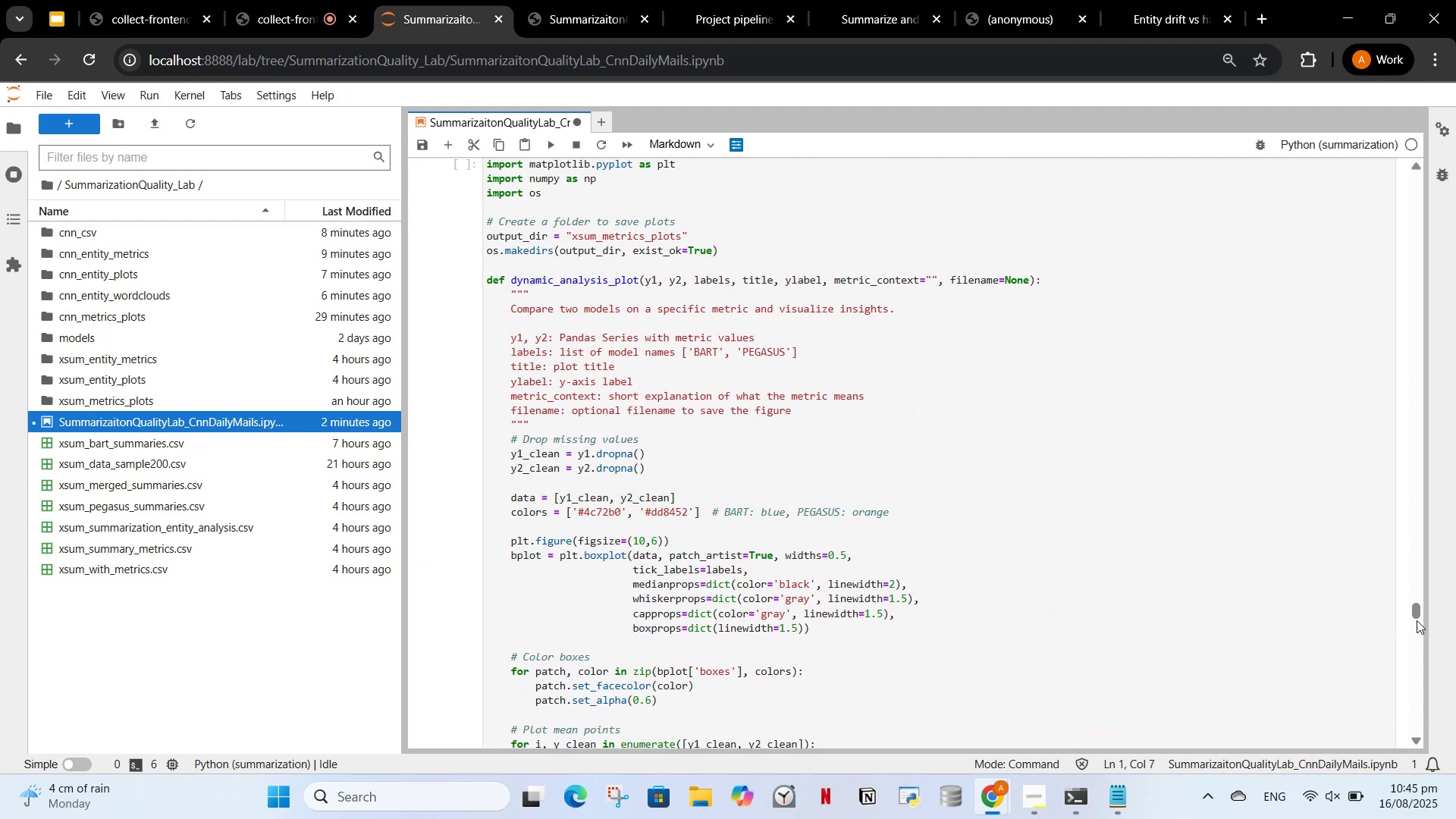 
left_click_drag(start_coordinate=[1411, 613], to_coordinate=[1453, 189])
 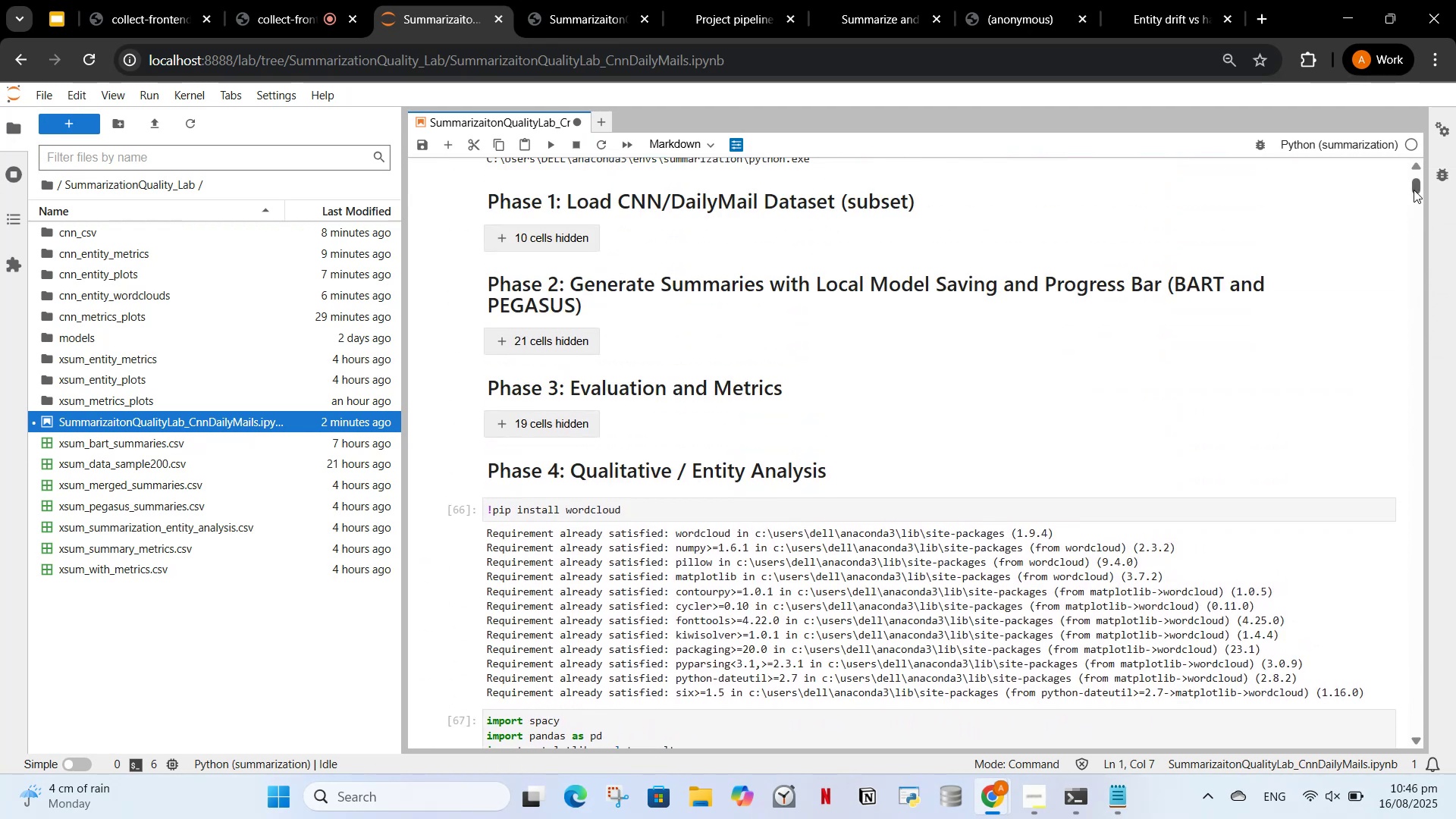 
left_click_drag(start_coordinate=[1414, 190], to_coordinate=[1406, 708])
 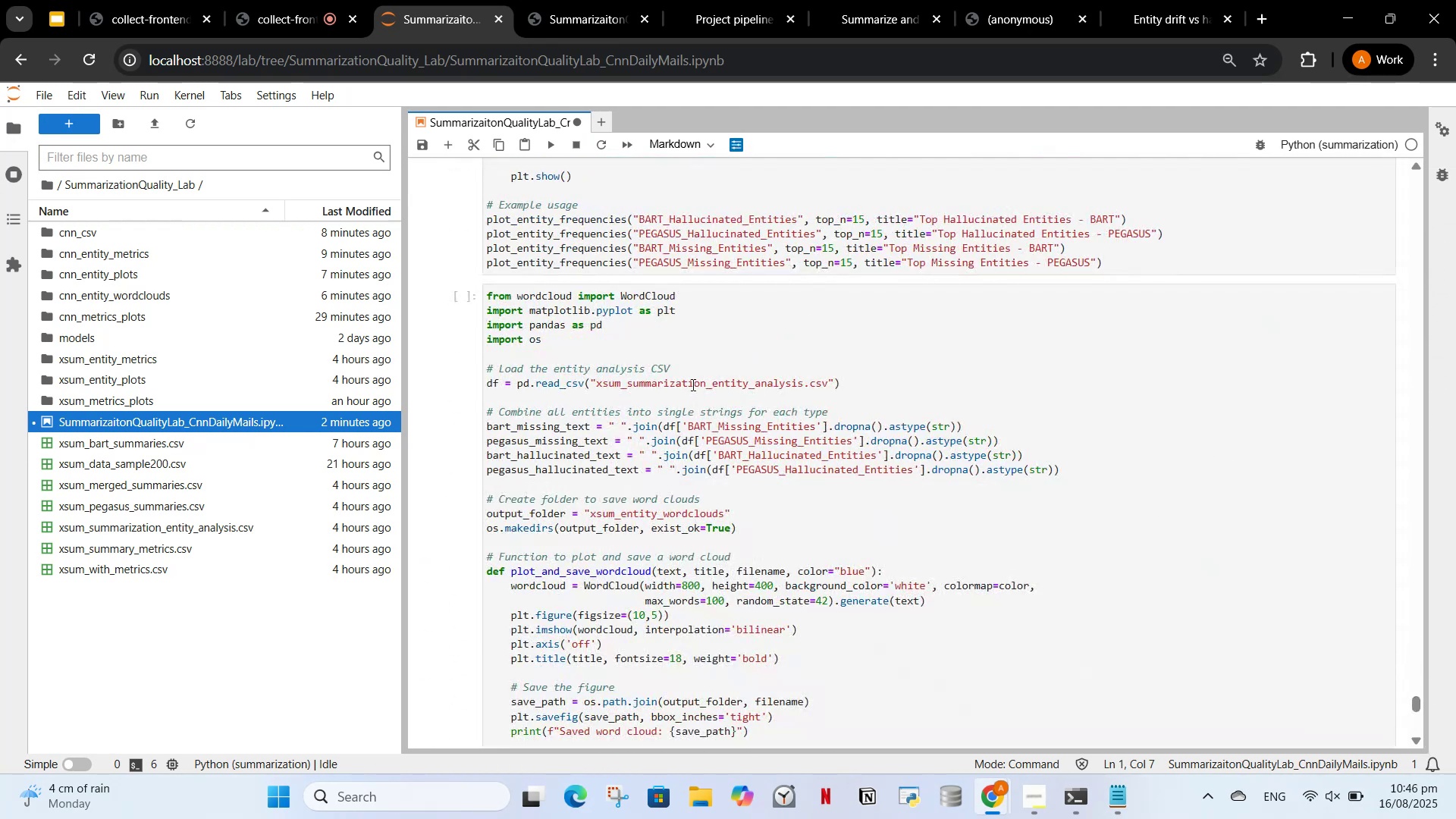 
scroll: coordinate [691, 394], scroll_direction: down, amount: 2.0
 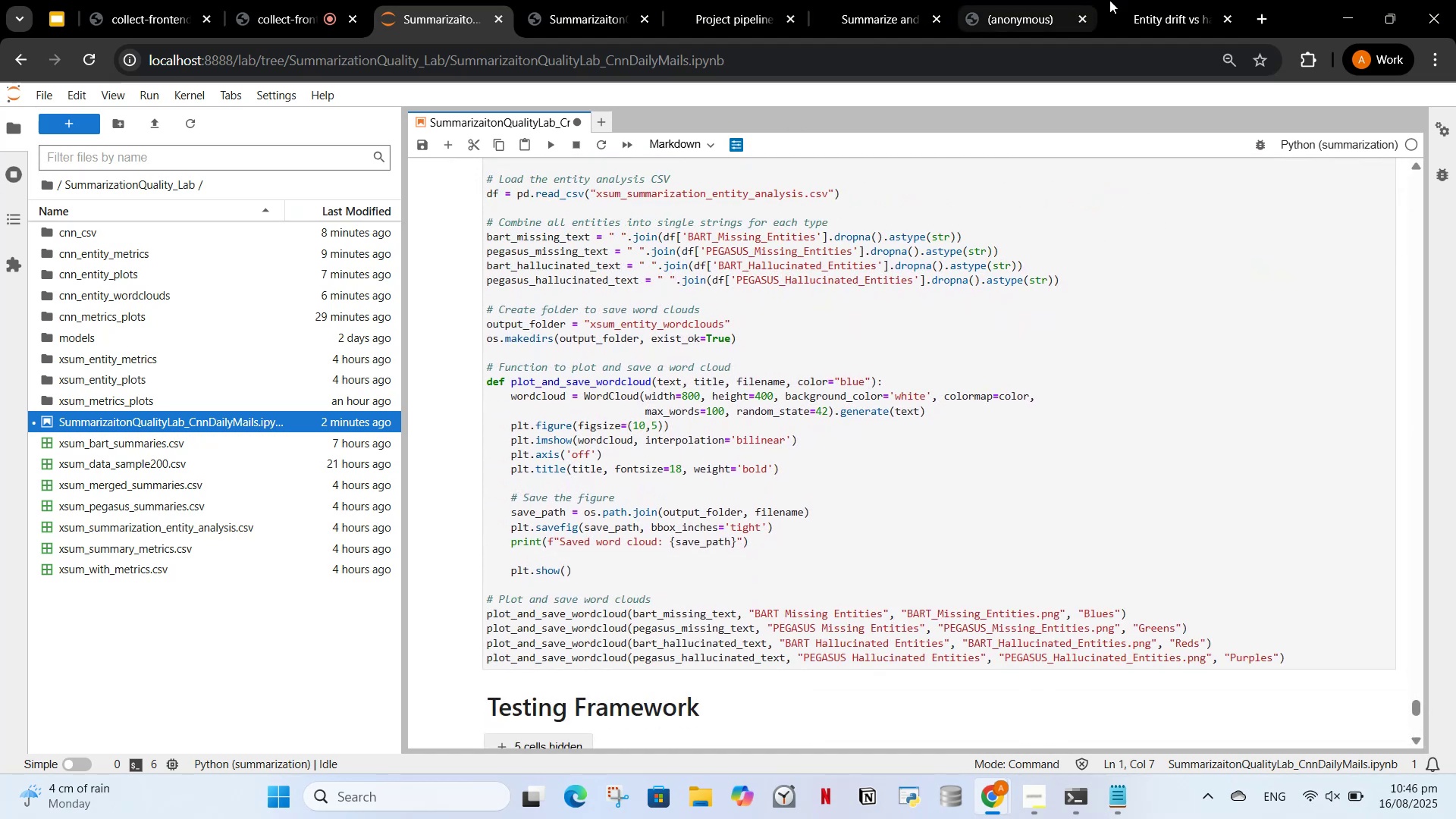 
left_click([1142, 0])
 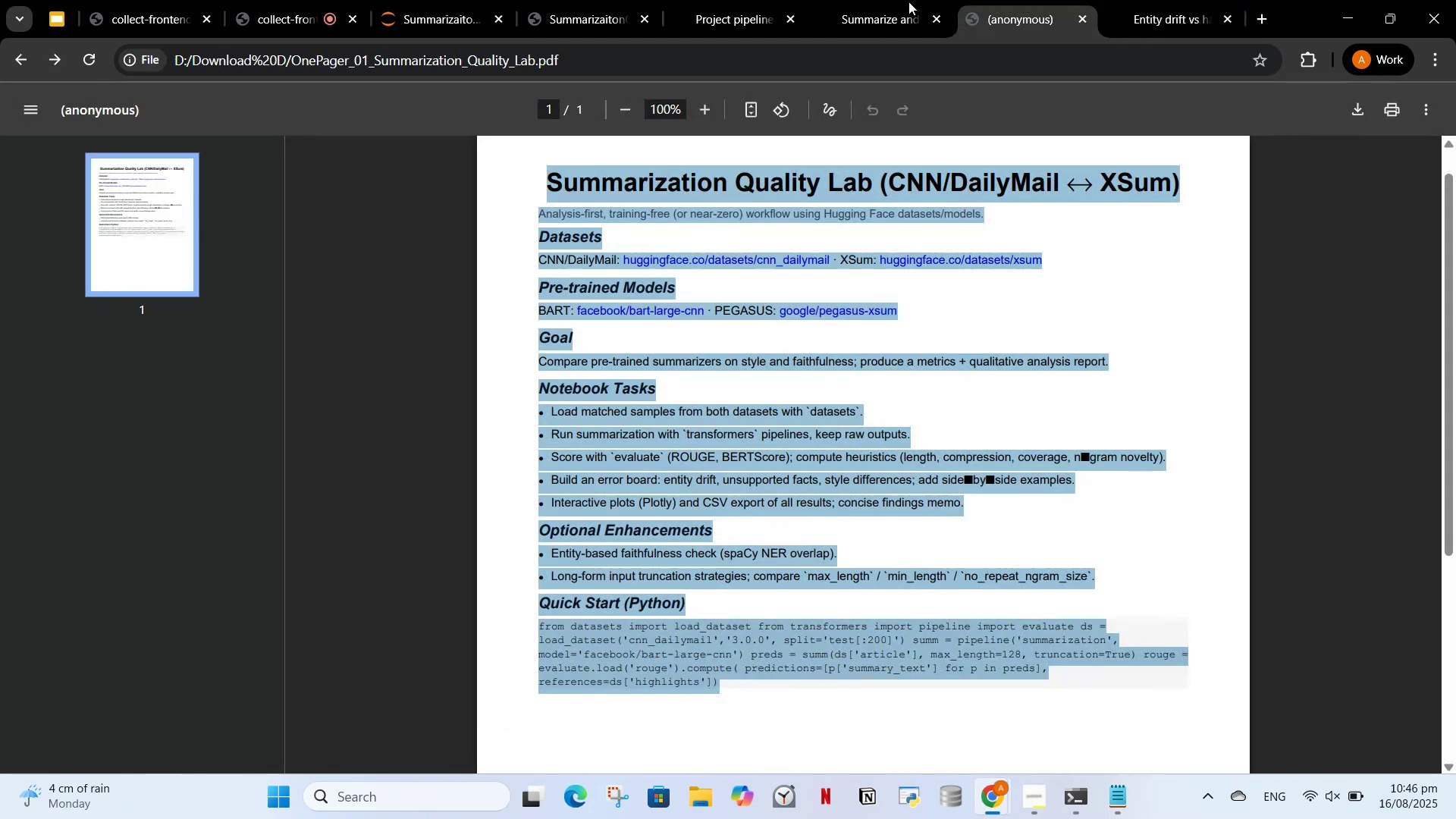 
left_click([934, 239])
 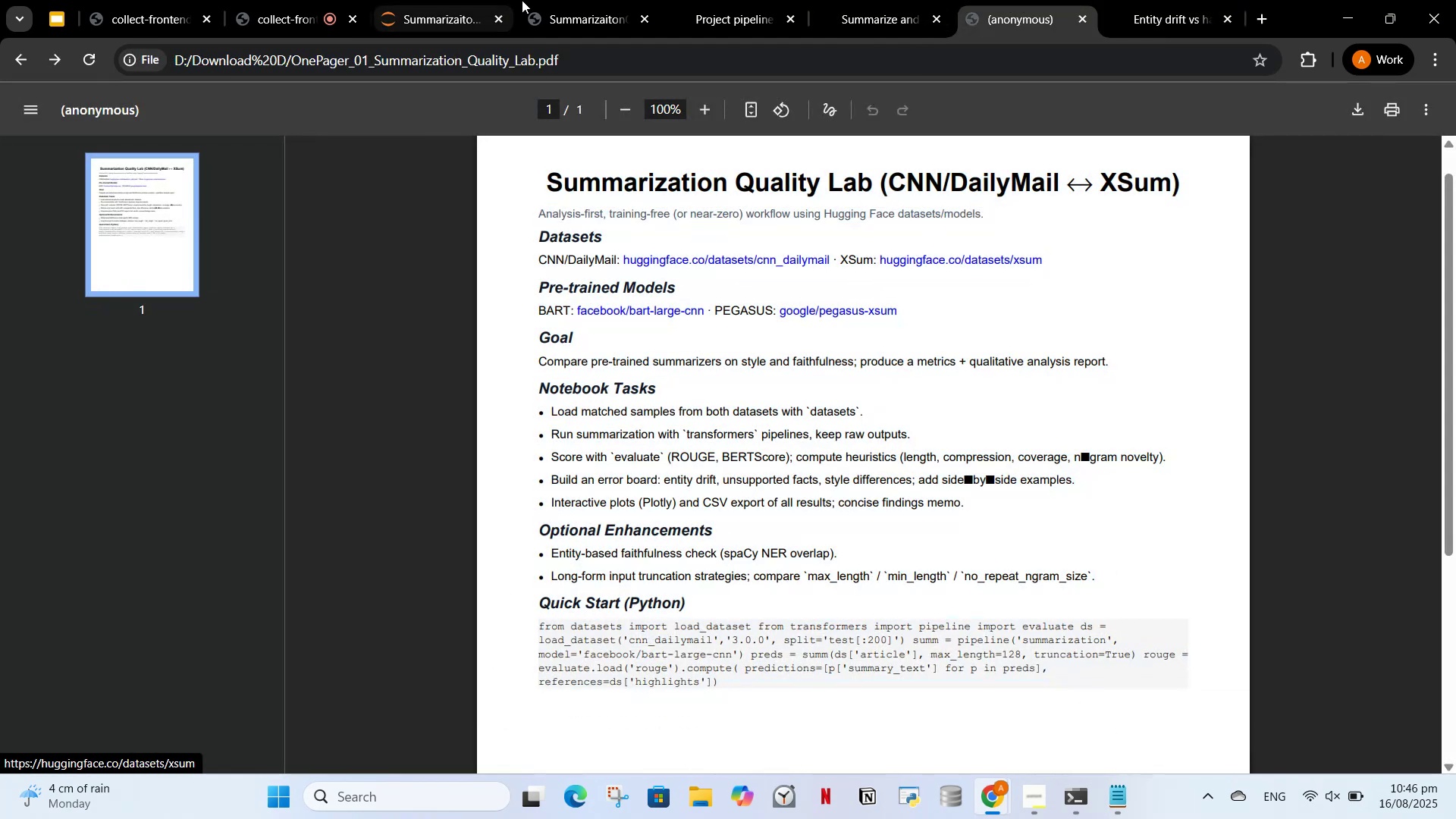 
left_click([483, 0])
 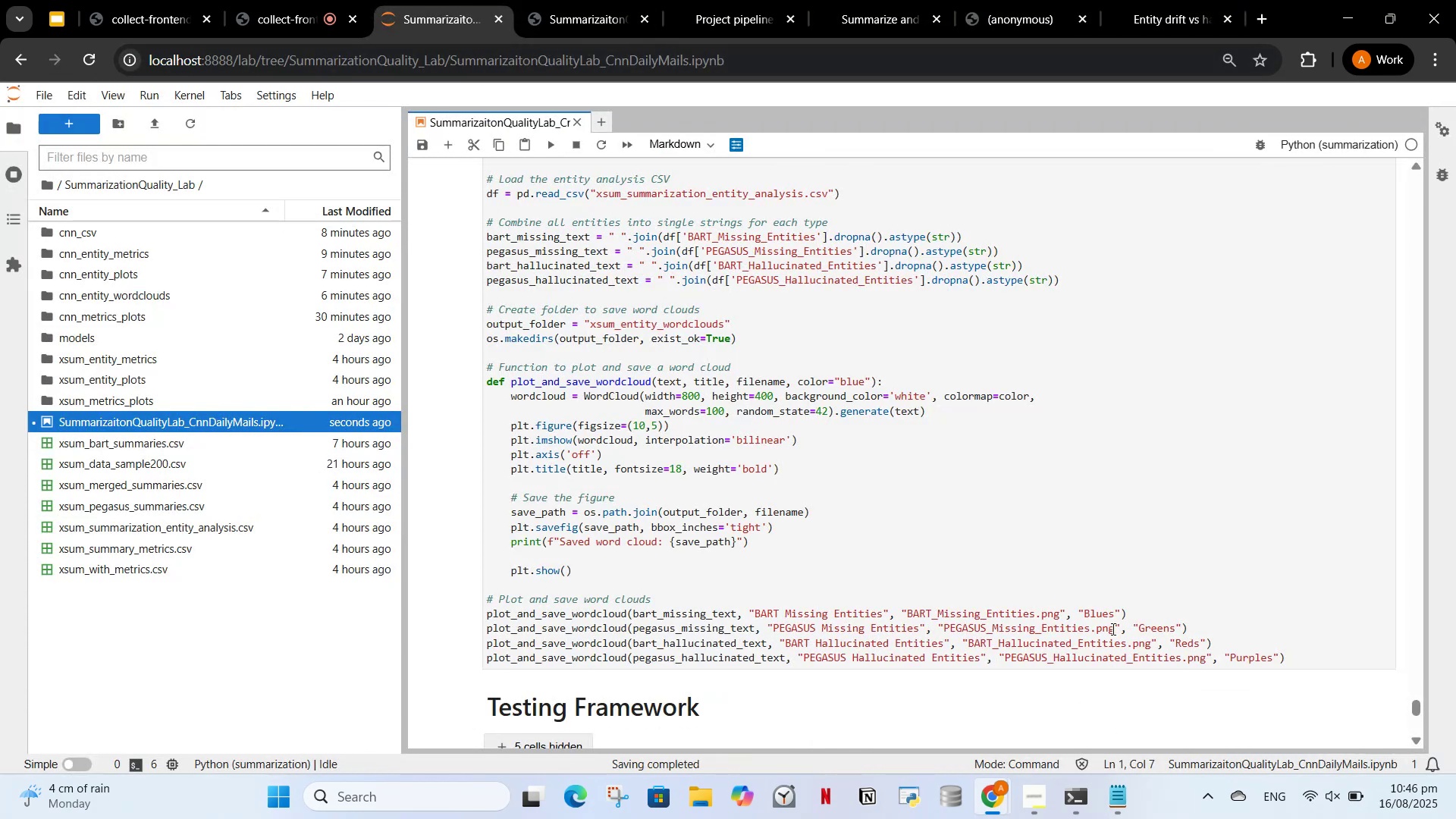 
scroll: coordinate [902, 632], scroll_direction: up, amount: 75.0
 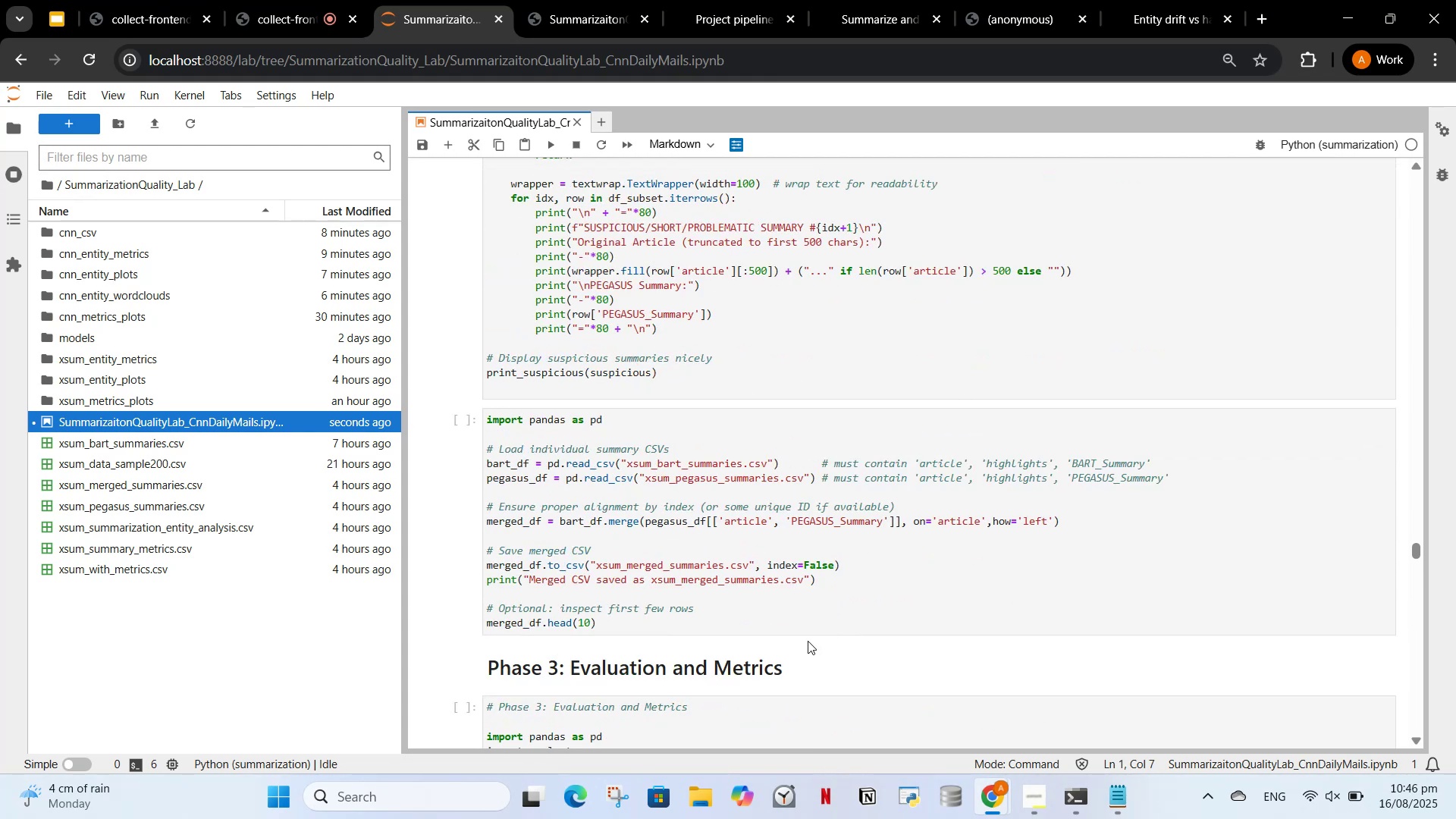 
scroll: coordinate [794, 619], scroll_direction: down, amount: 41.0
 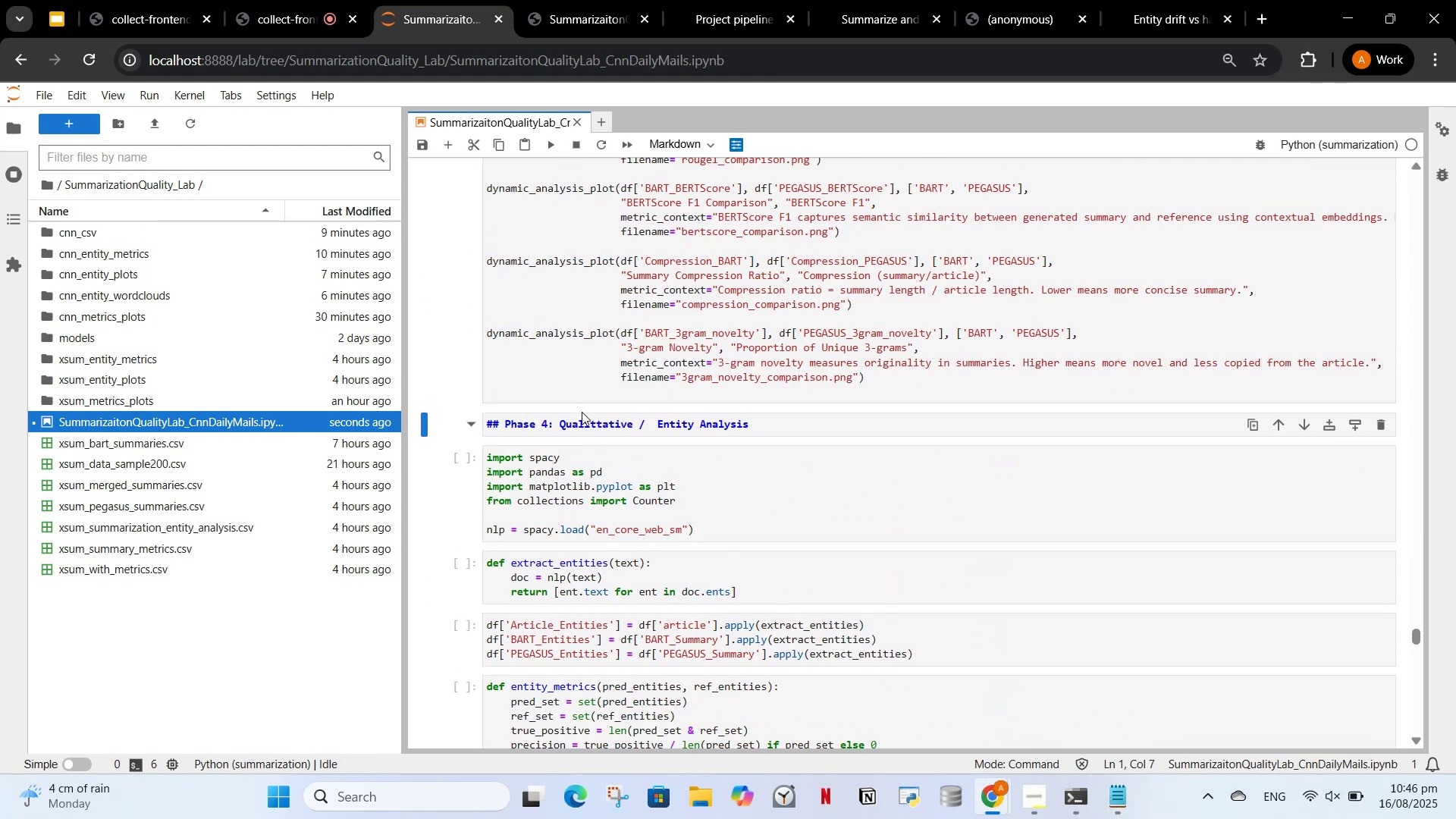 
left_click([605, 428])
 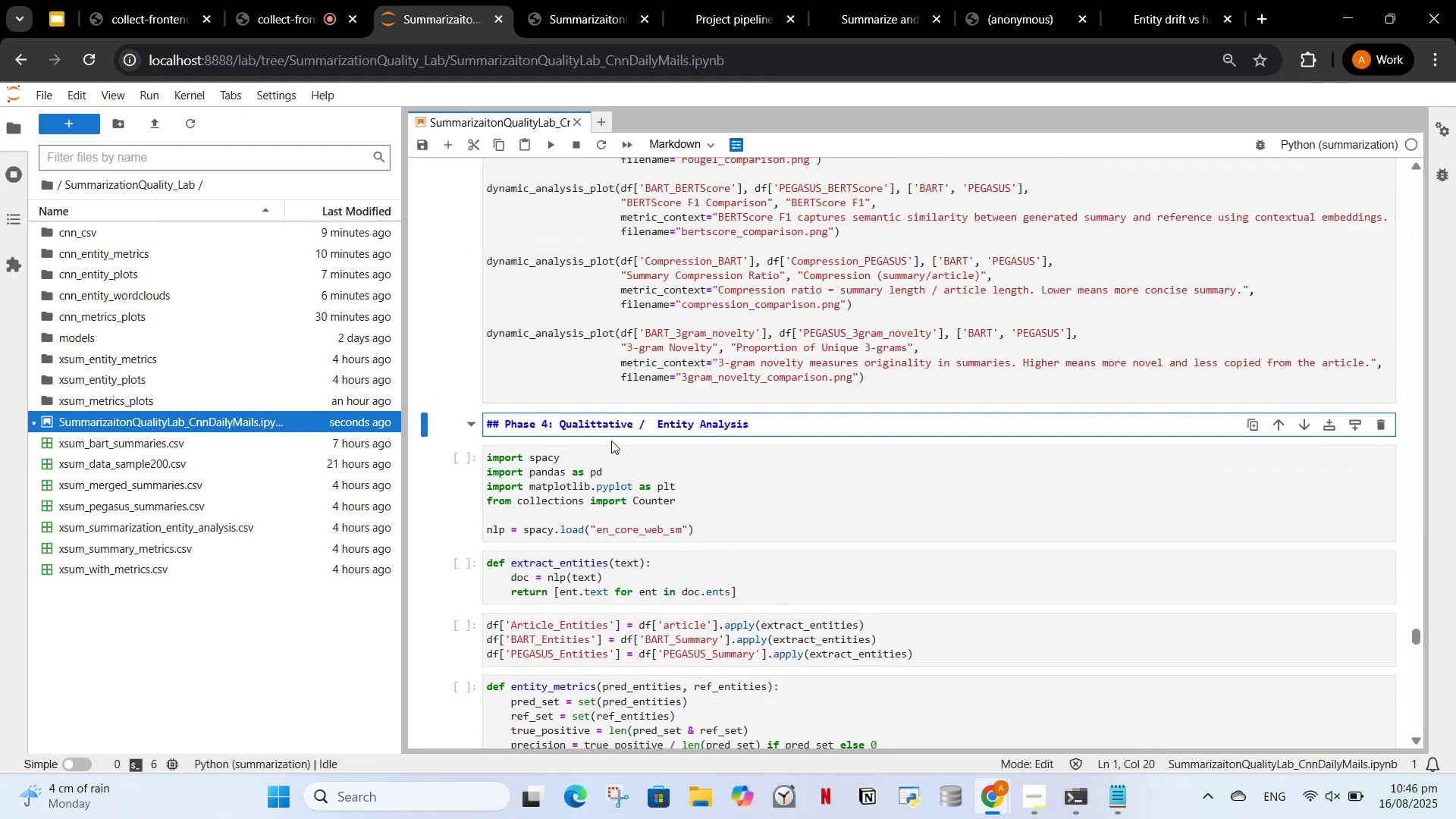 
key(Backspace)
 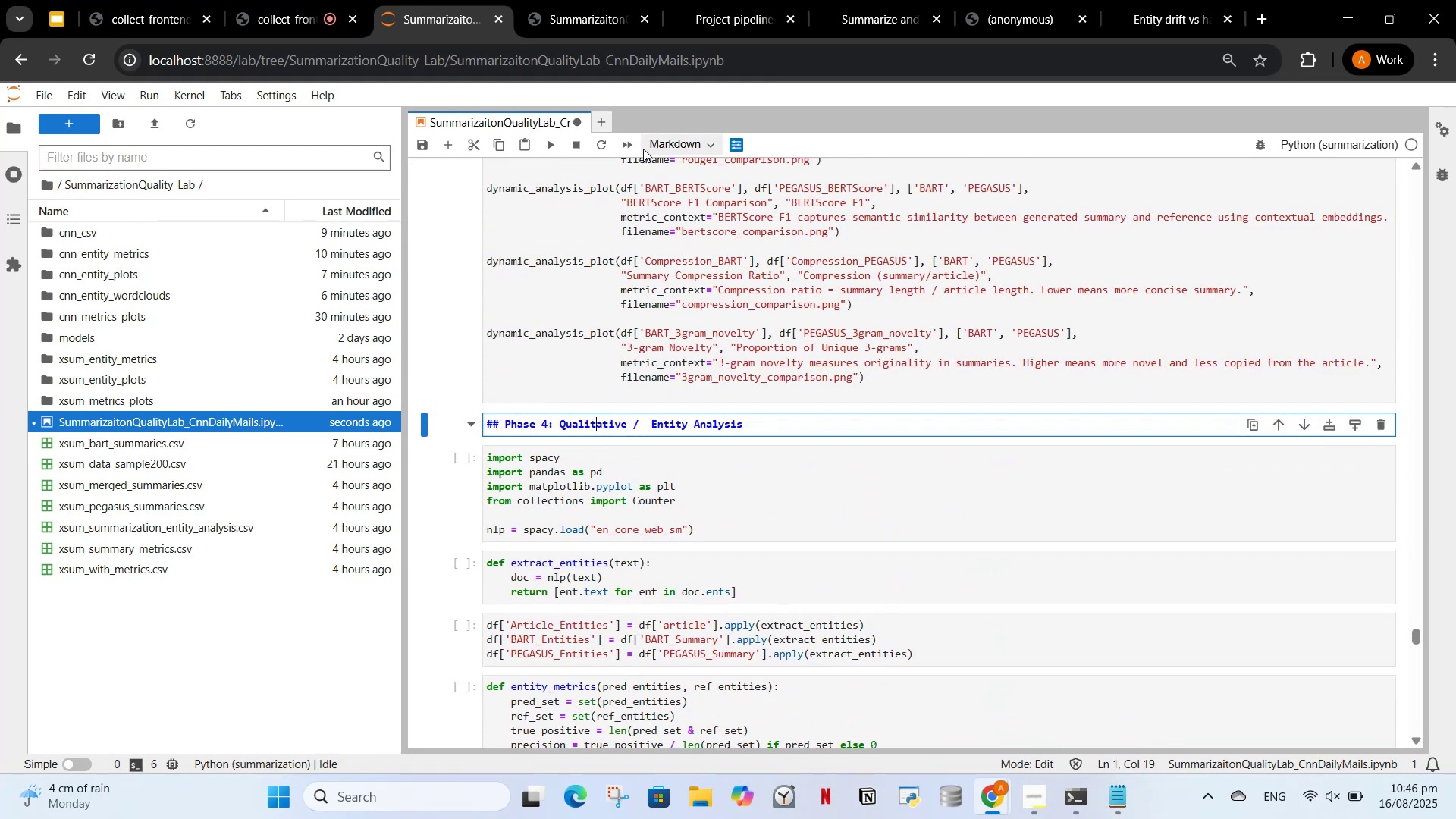 
left_click([553, 144])
 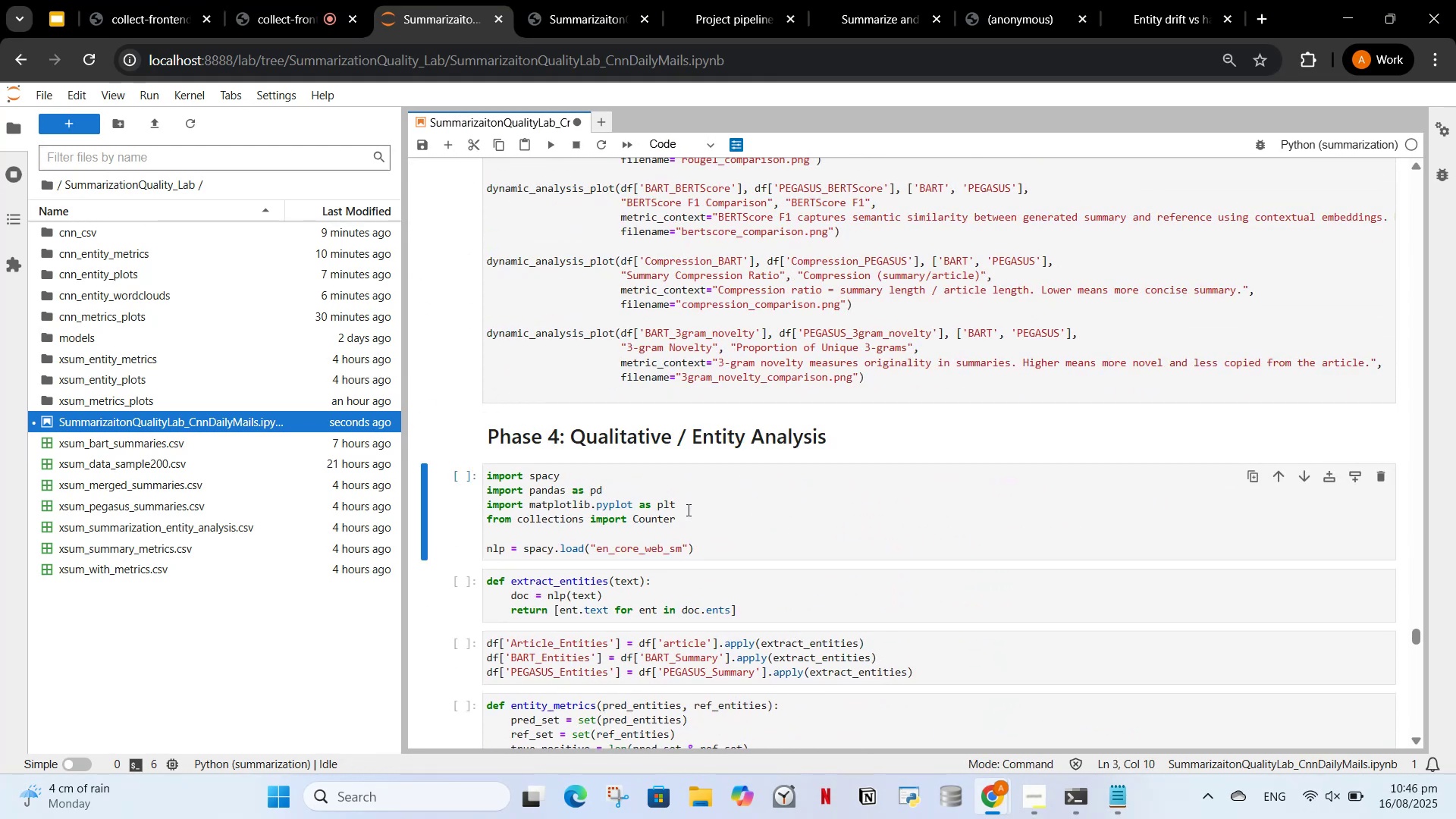 
scroll: coordinate [702, 532], scroll_direction: down, amount: 38.0
 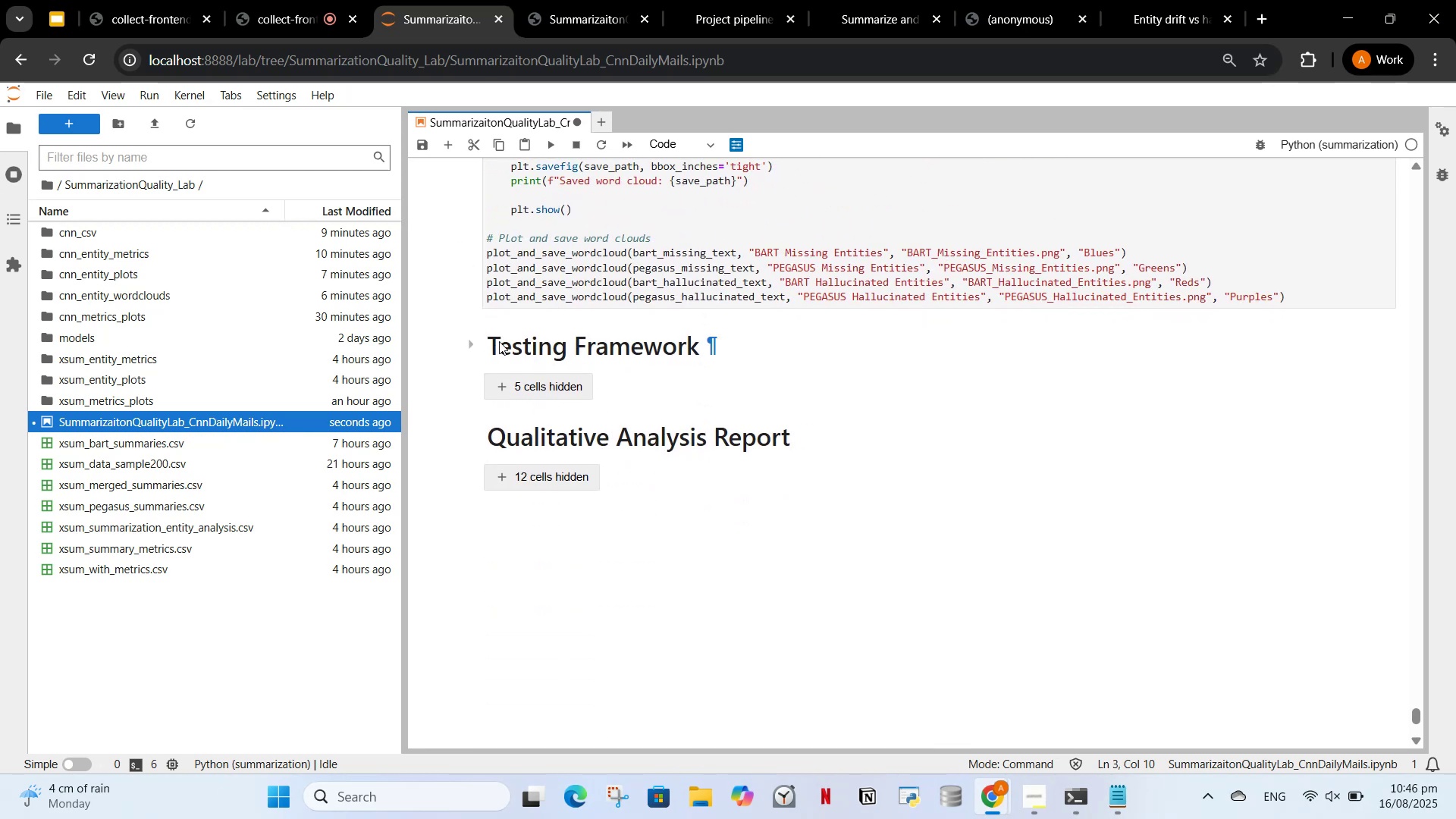 
double_click([497, 341])
 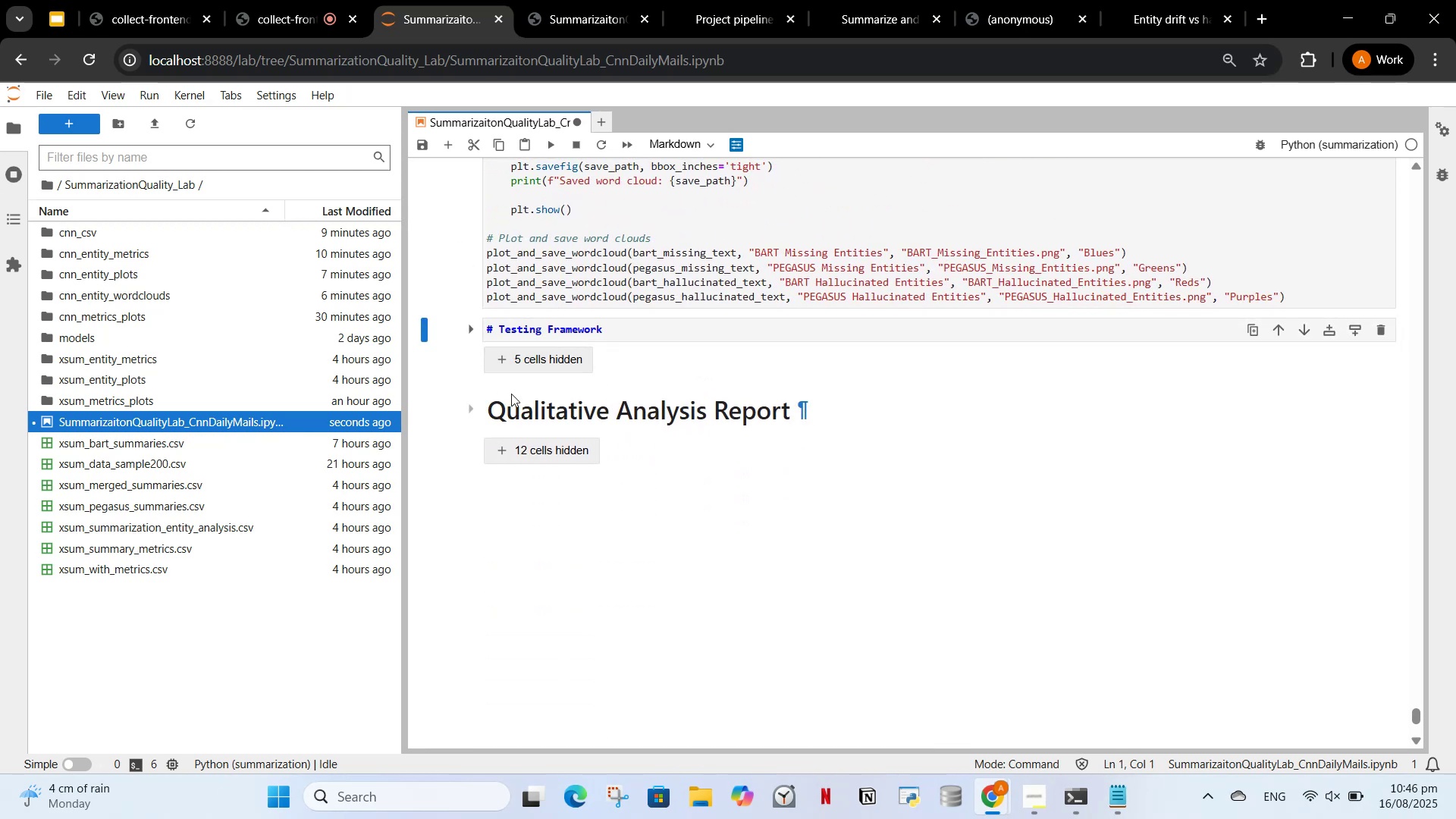 
double_click([511, 394])
 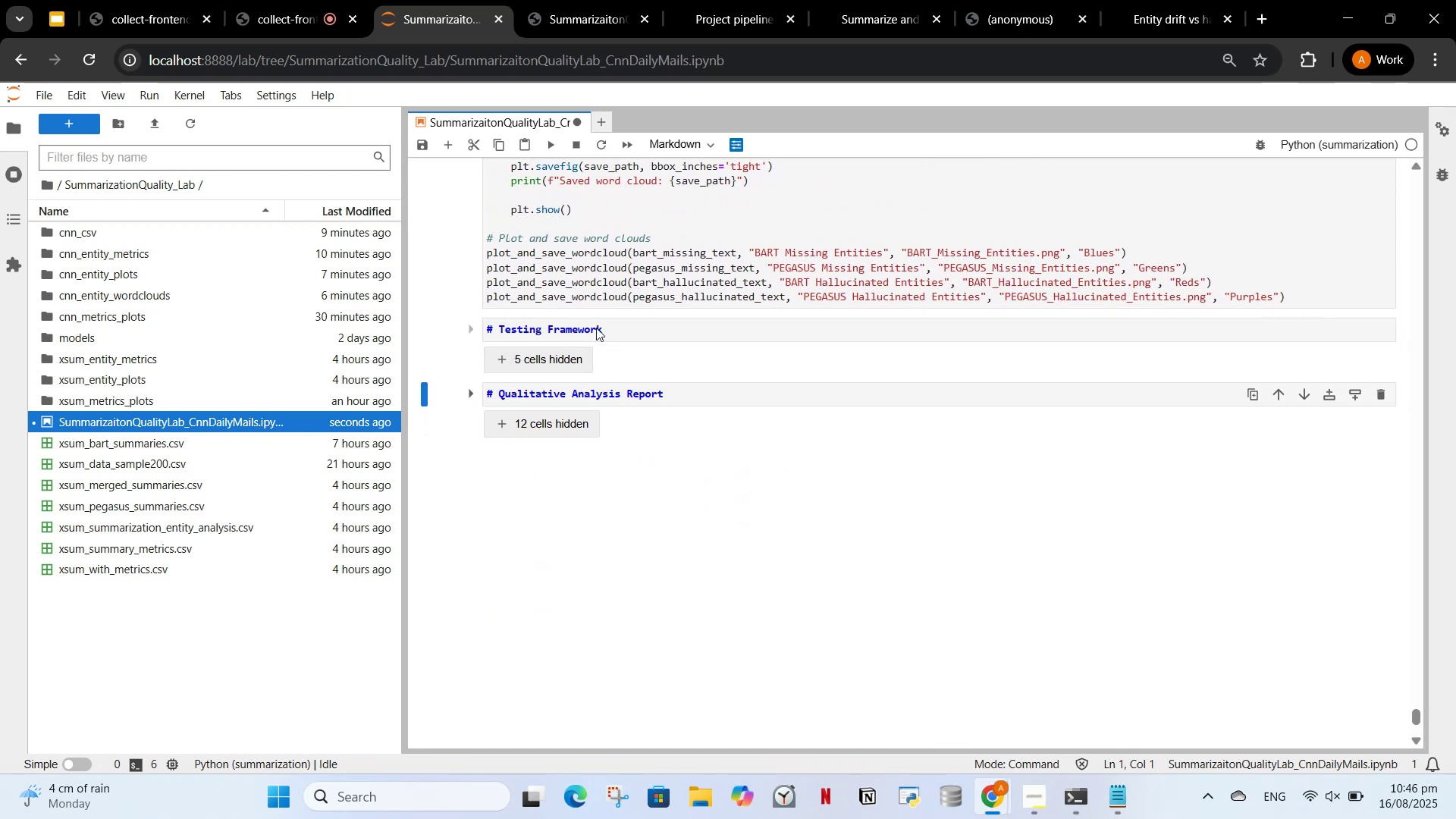 
left_click_drag(start_coordinate=[575, 320], to_coordinate=[575, 325])
 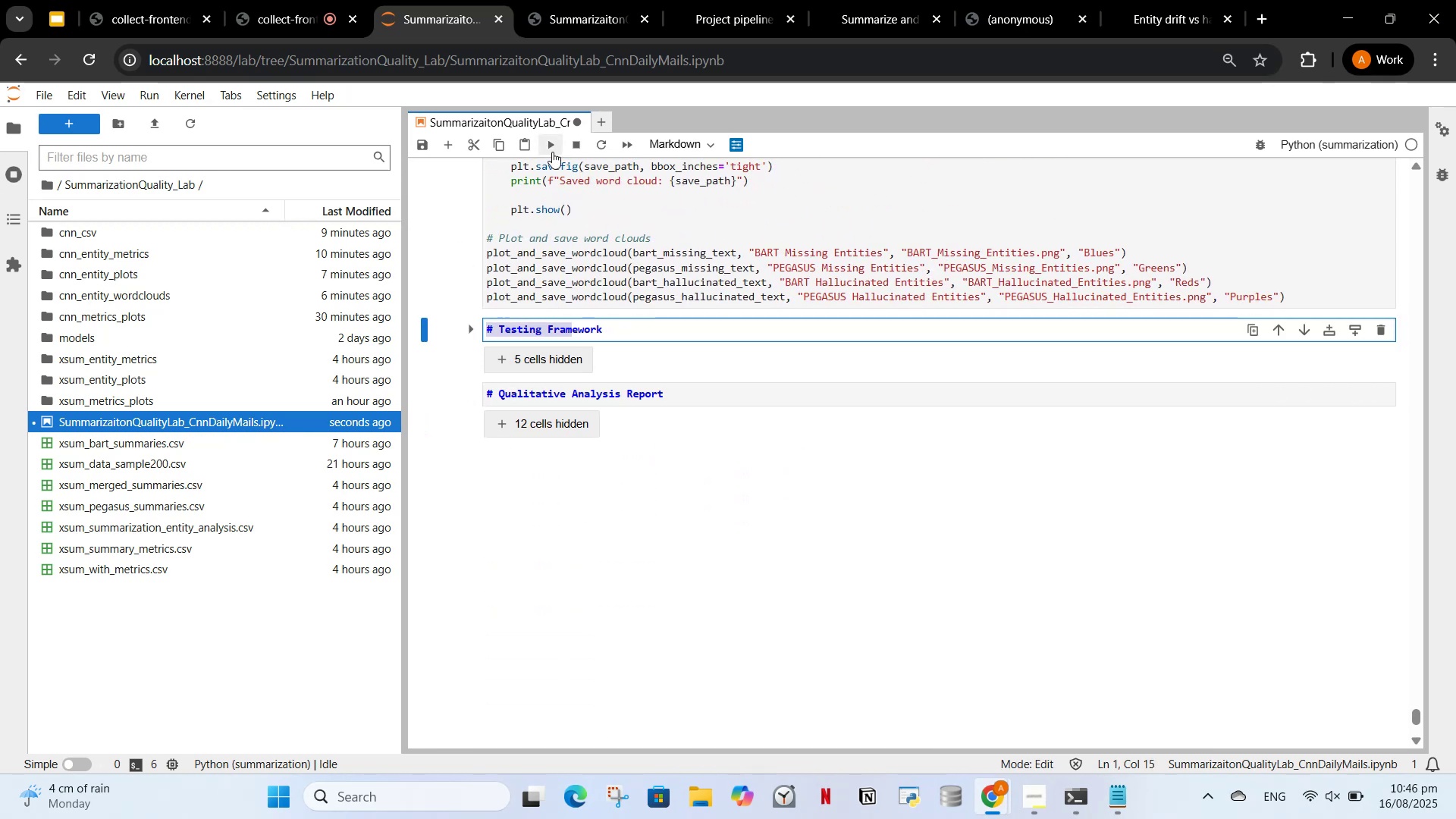 
left_click([552, 152])
 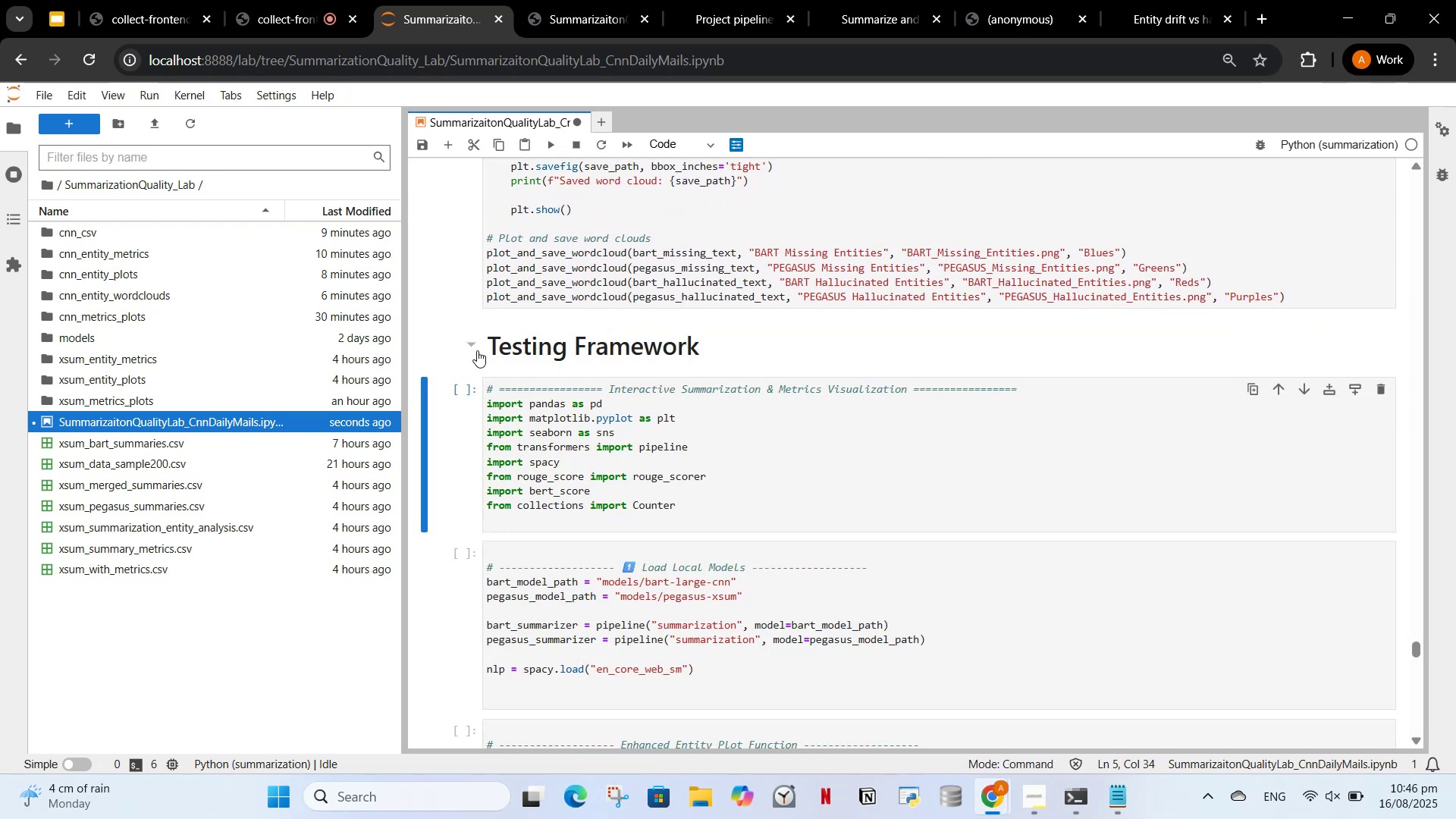 
left_click([469, 354])
 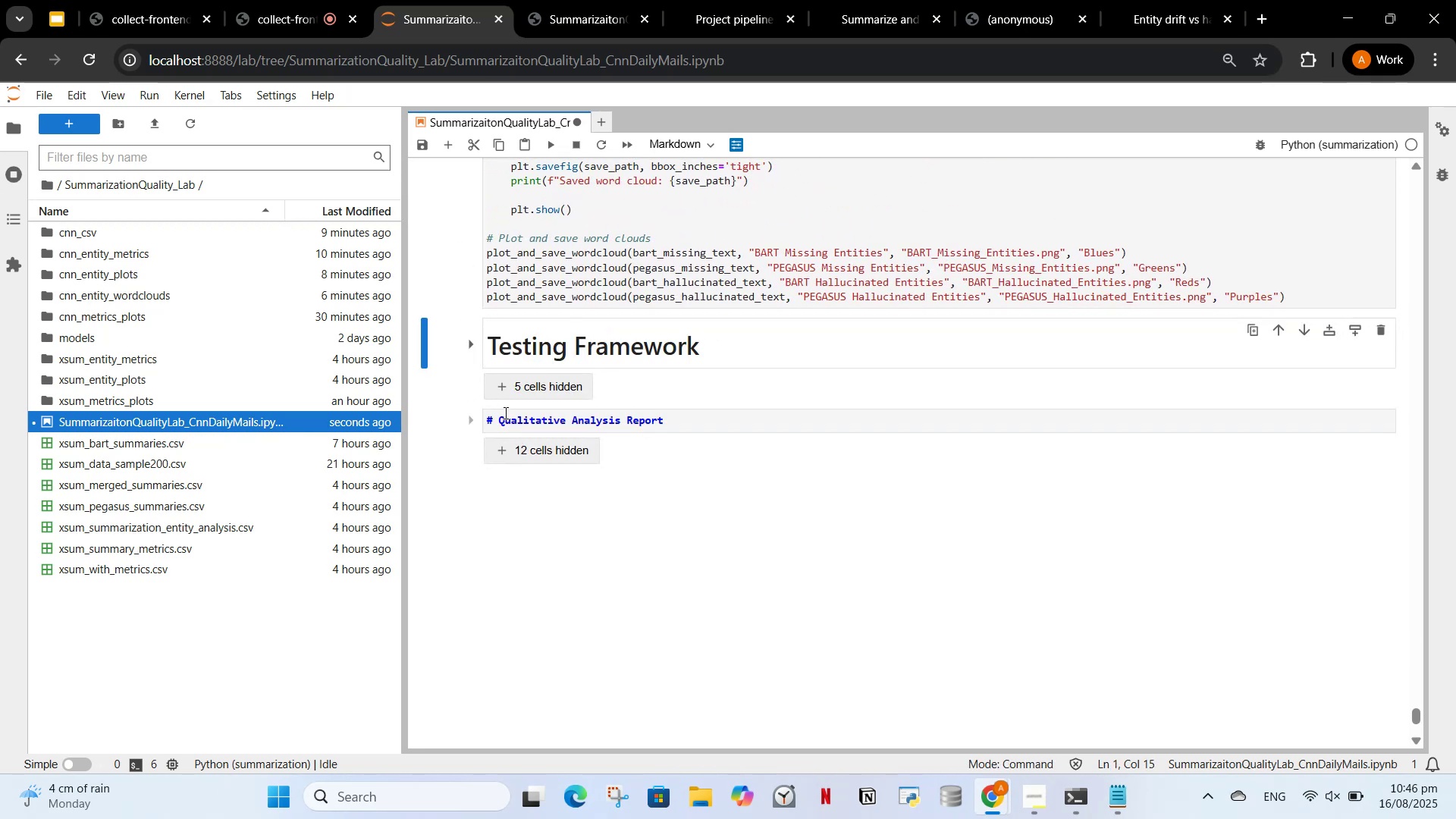 
left_click([507, 416])
 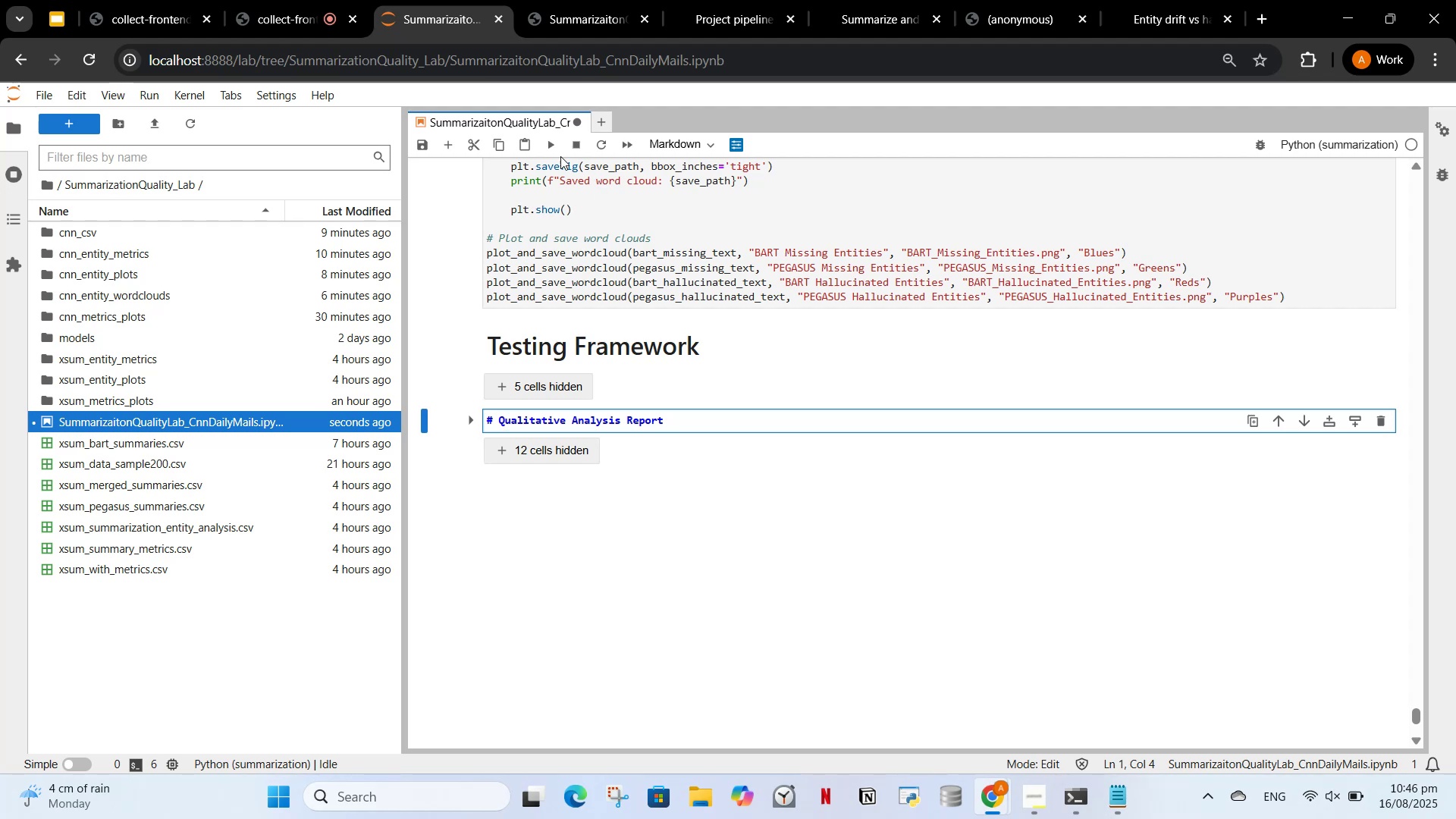 
left_click([552, 147])
 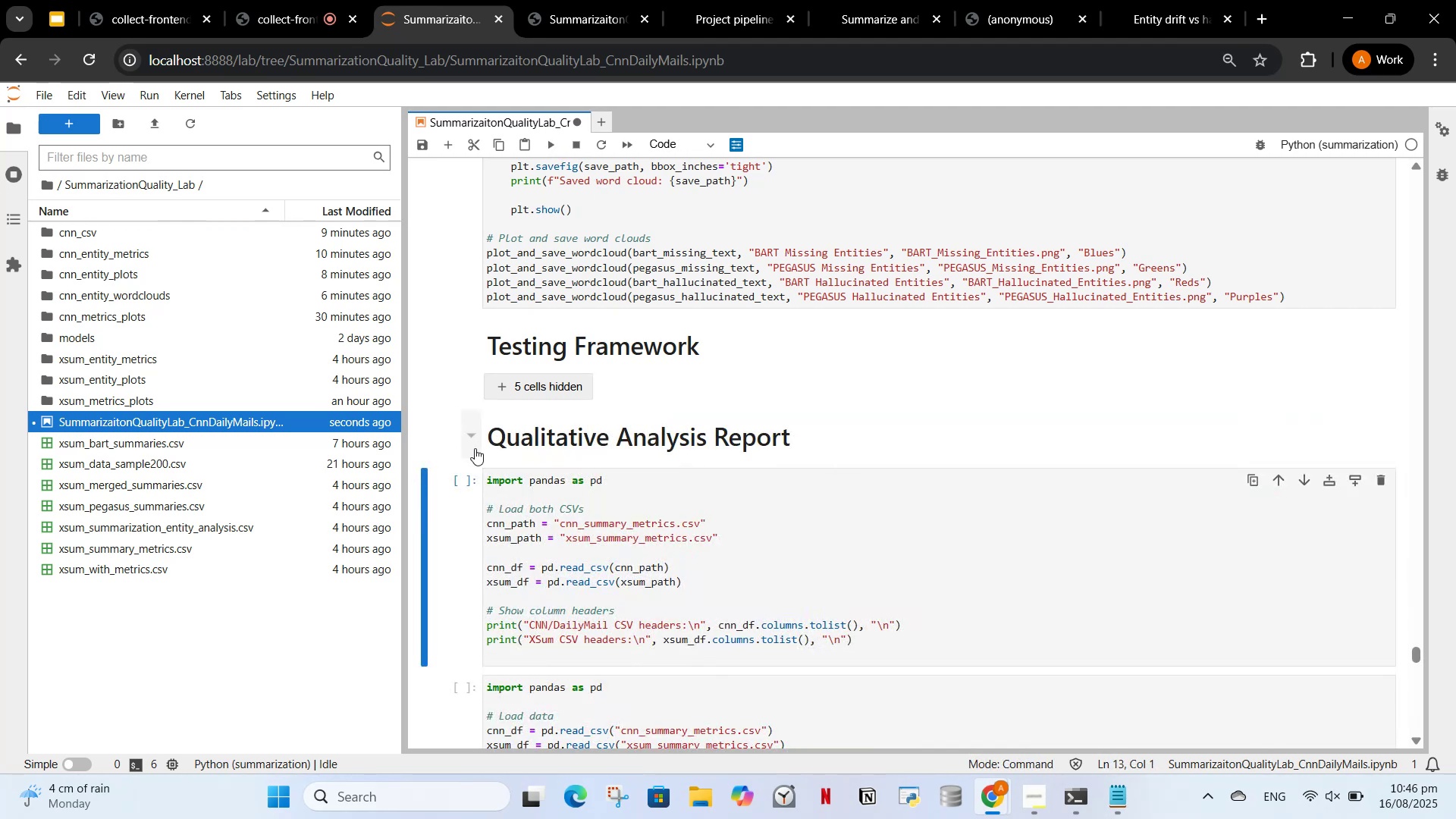 
left_click([474, 447])
 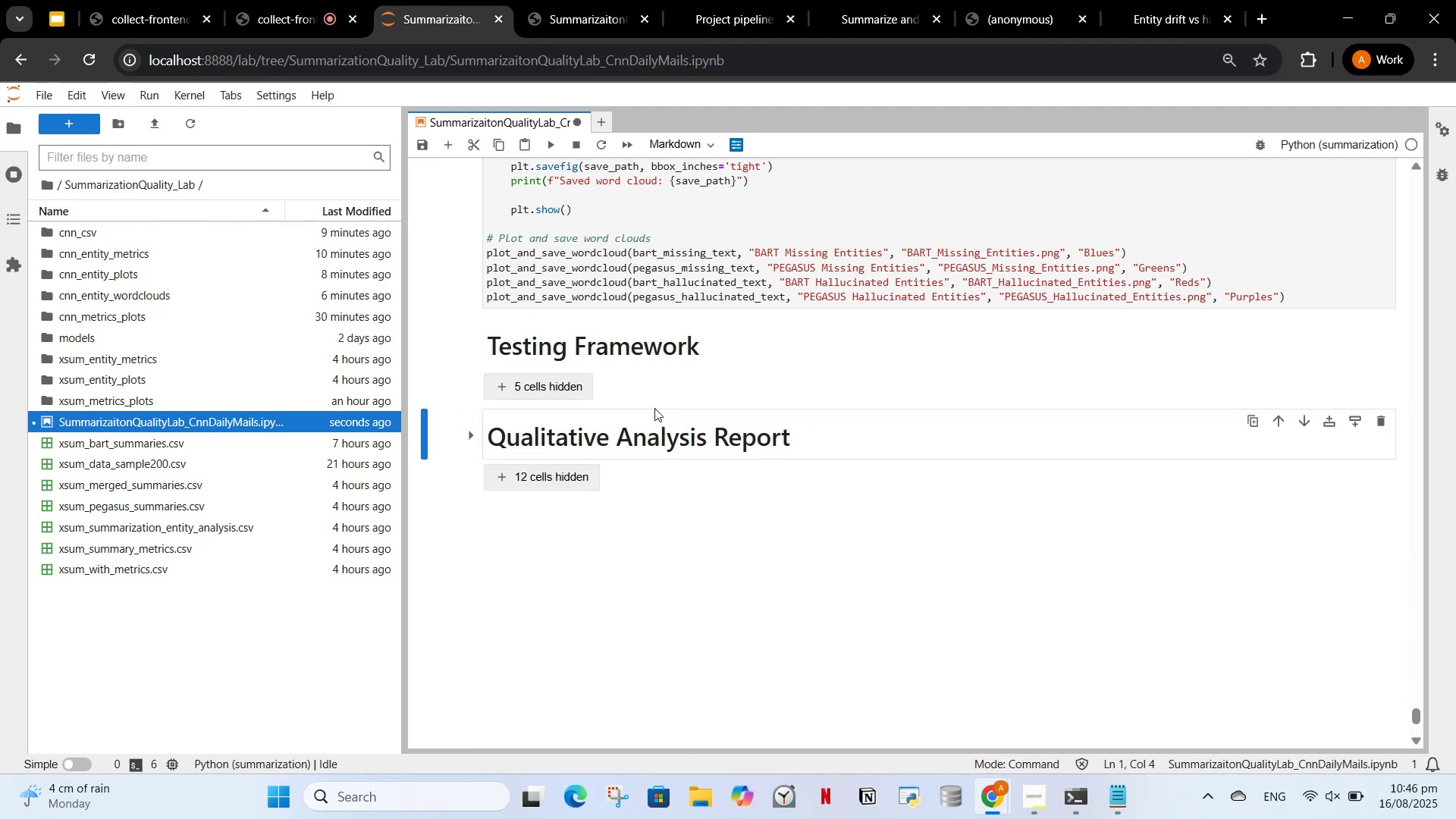 
scroll: coordinate [726, 548], scroll_direction: up, amount: 40.0
 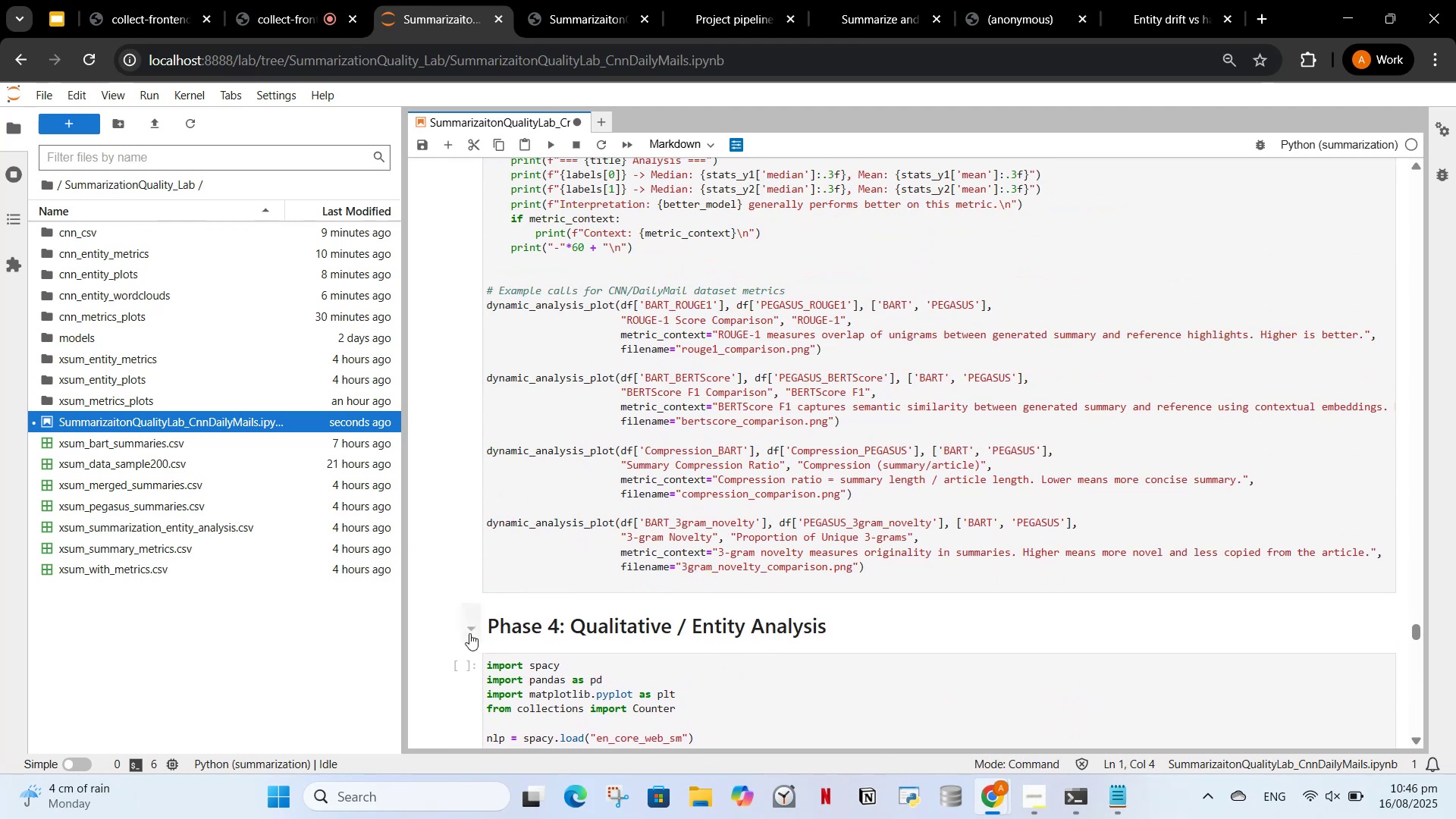 
left_click([469, 632])
 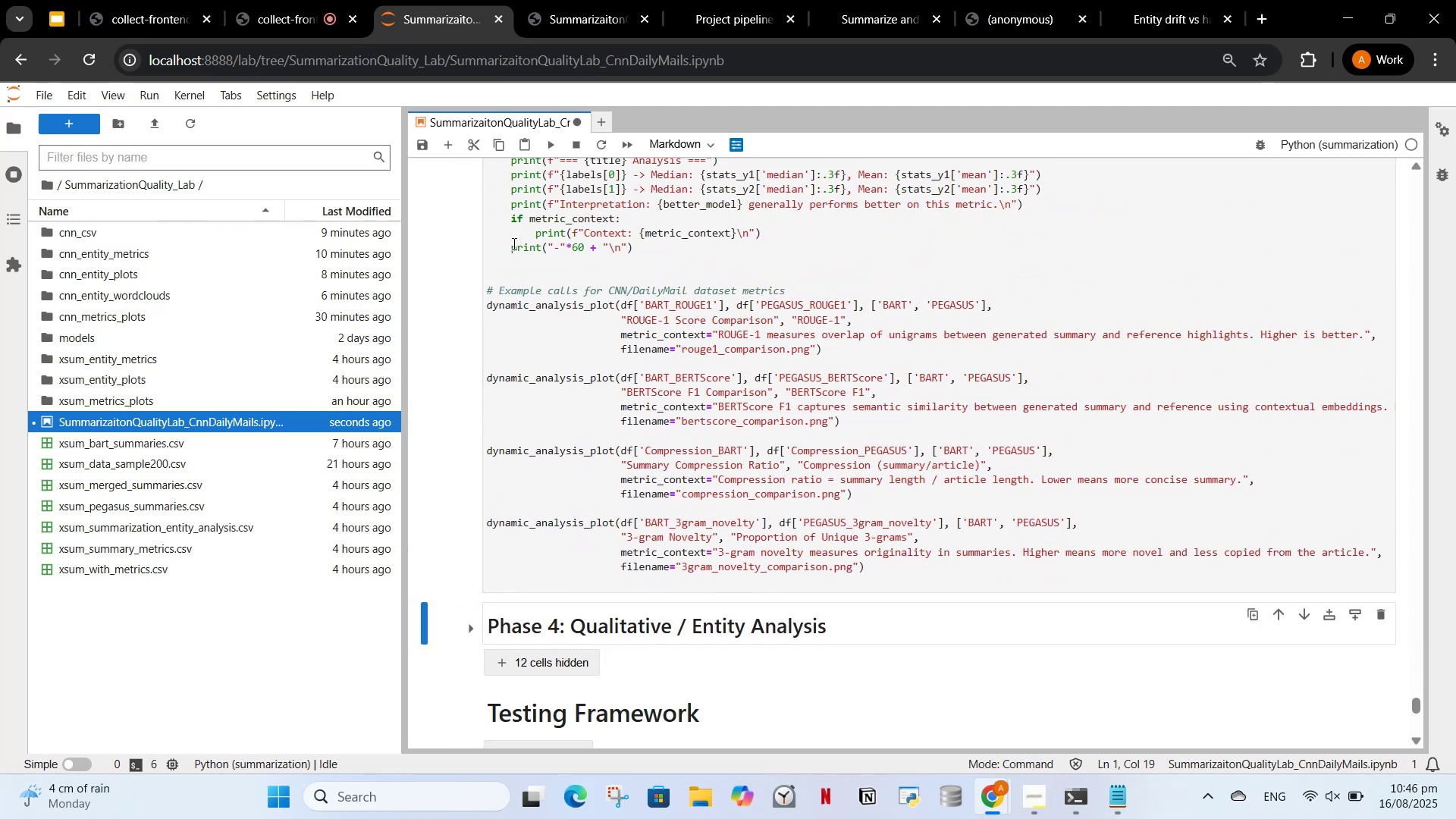 
scroll: coordinate [503, 431], scroll_direction: up, amount: 61.0
 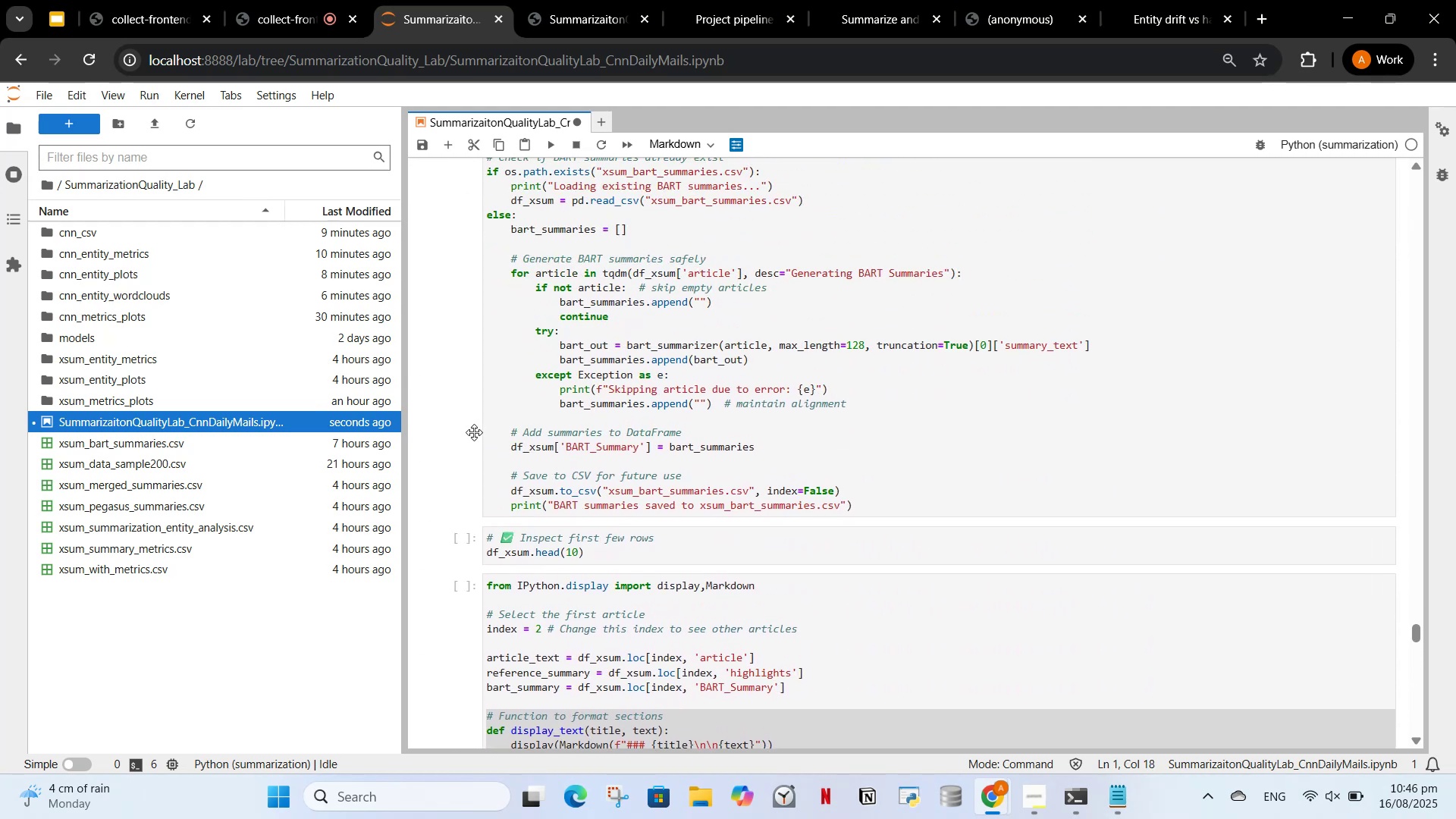 
left_click([475, 431])
 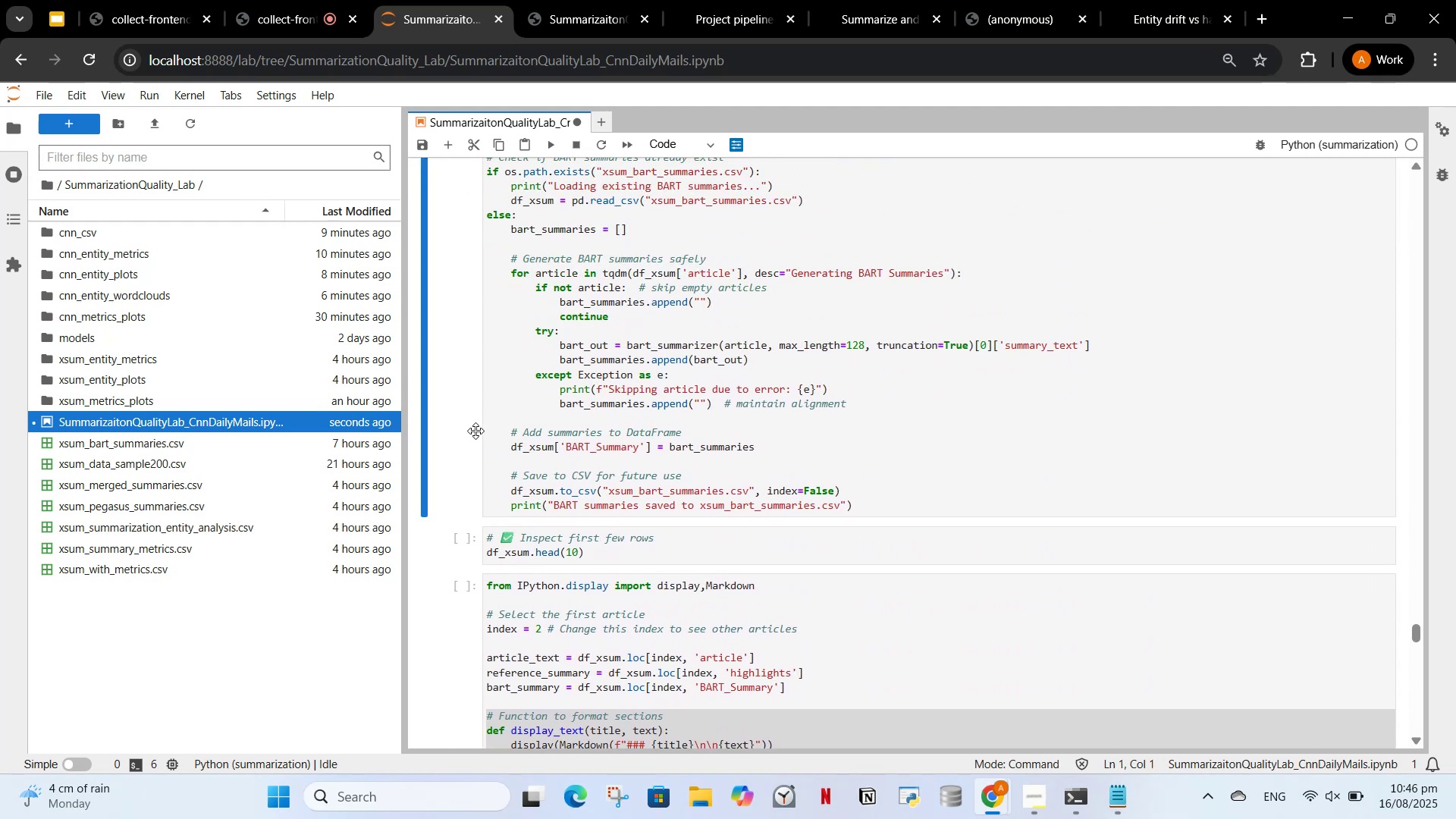 
scroll: coordinate [513, 513], scroll_direction: up, amount: 13.0
 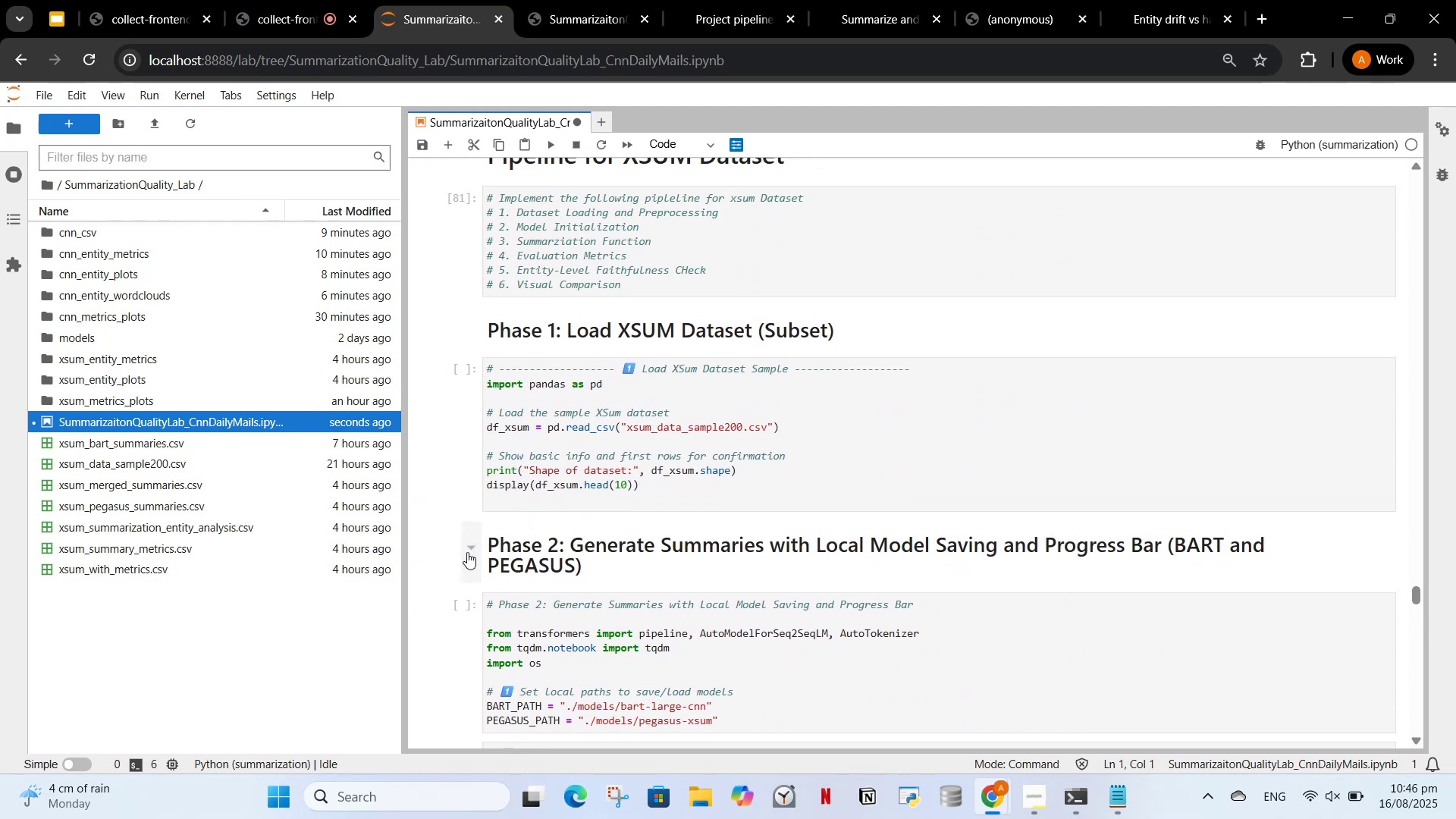 
left_click([467, 552])
 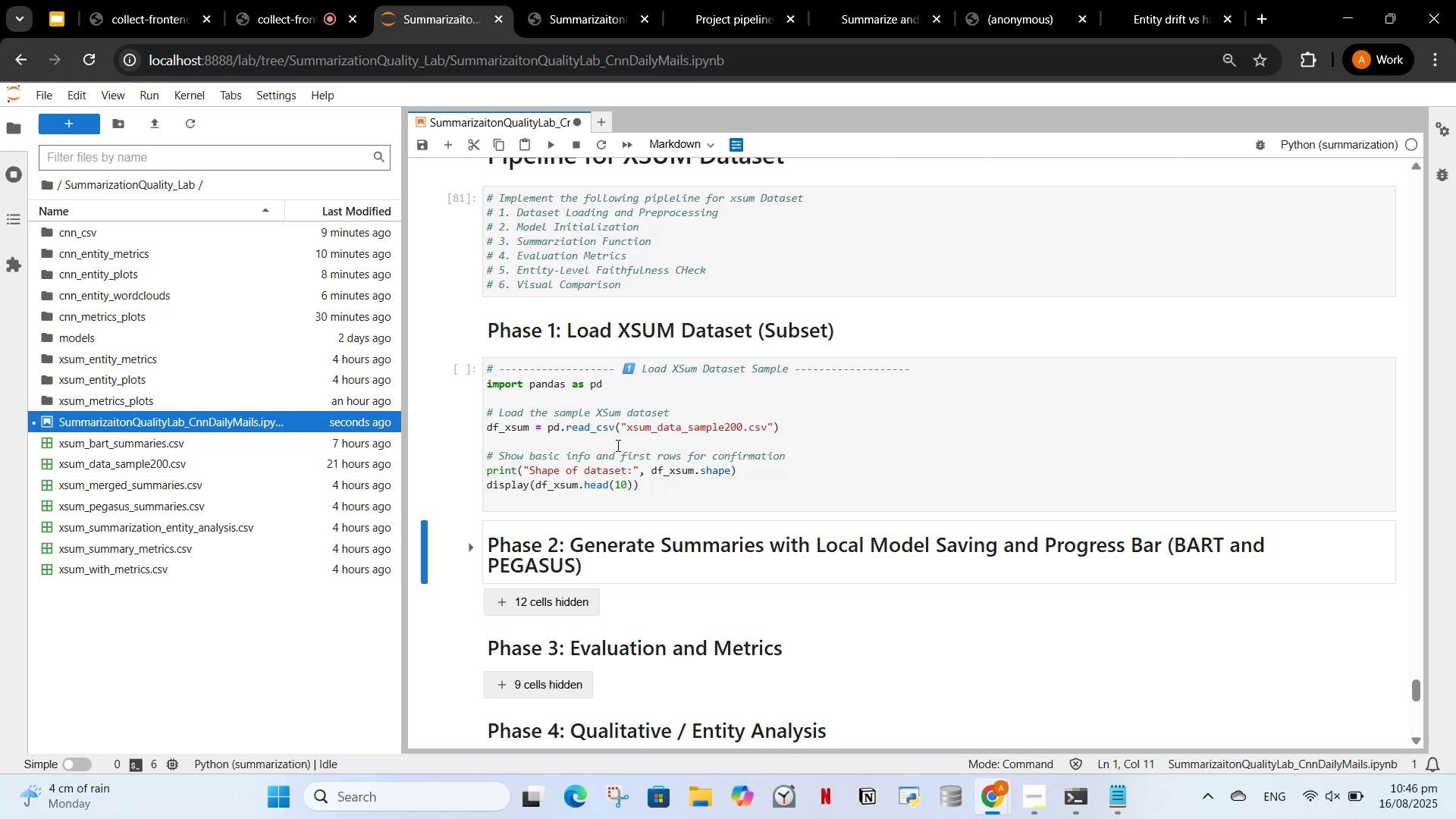 
mouse_move([304, 481])
 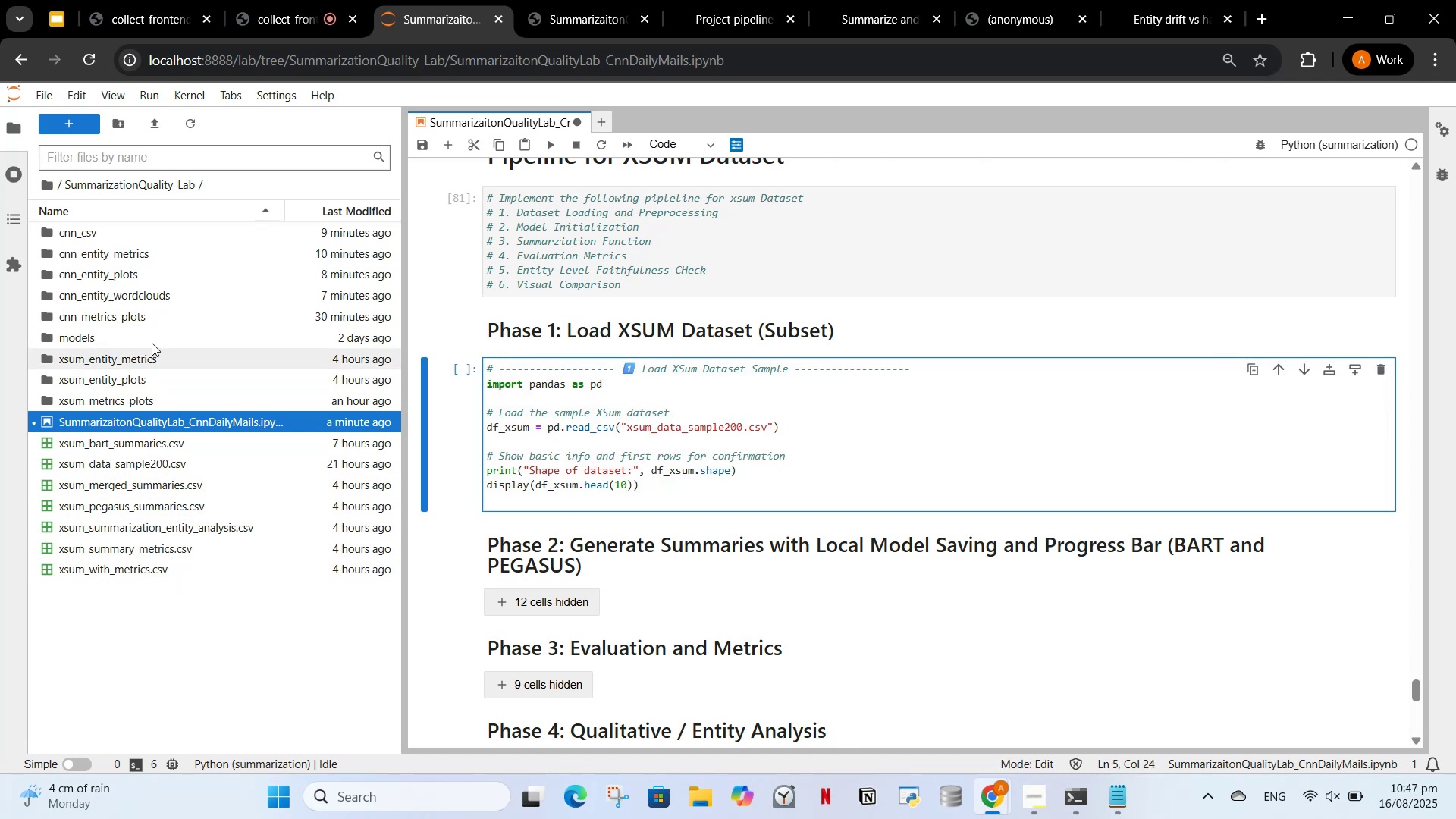 
wait(5.97)
 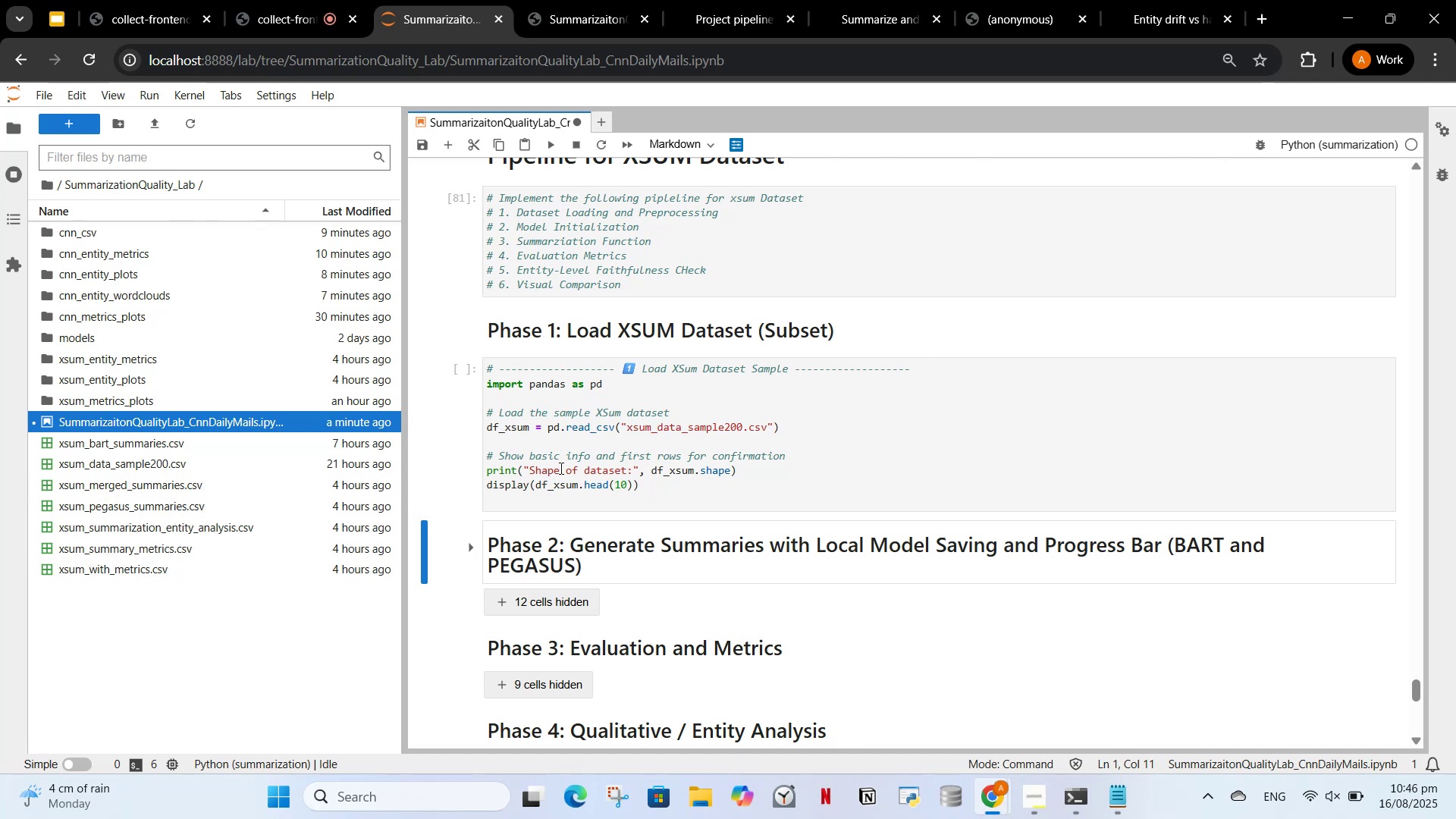 
right_click([190, 636])
 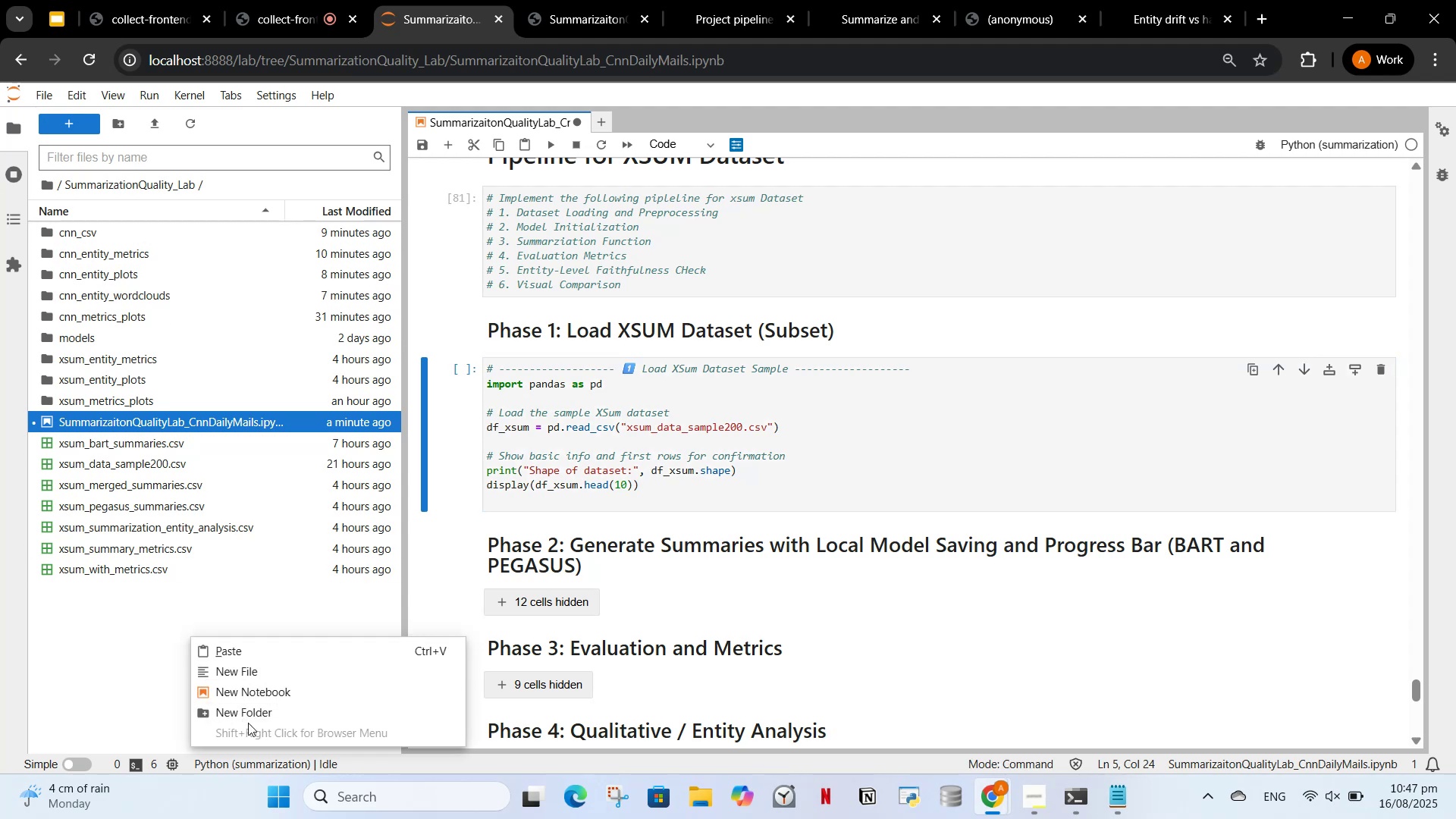 
left_click([247, 720])
 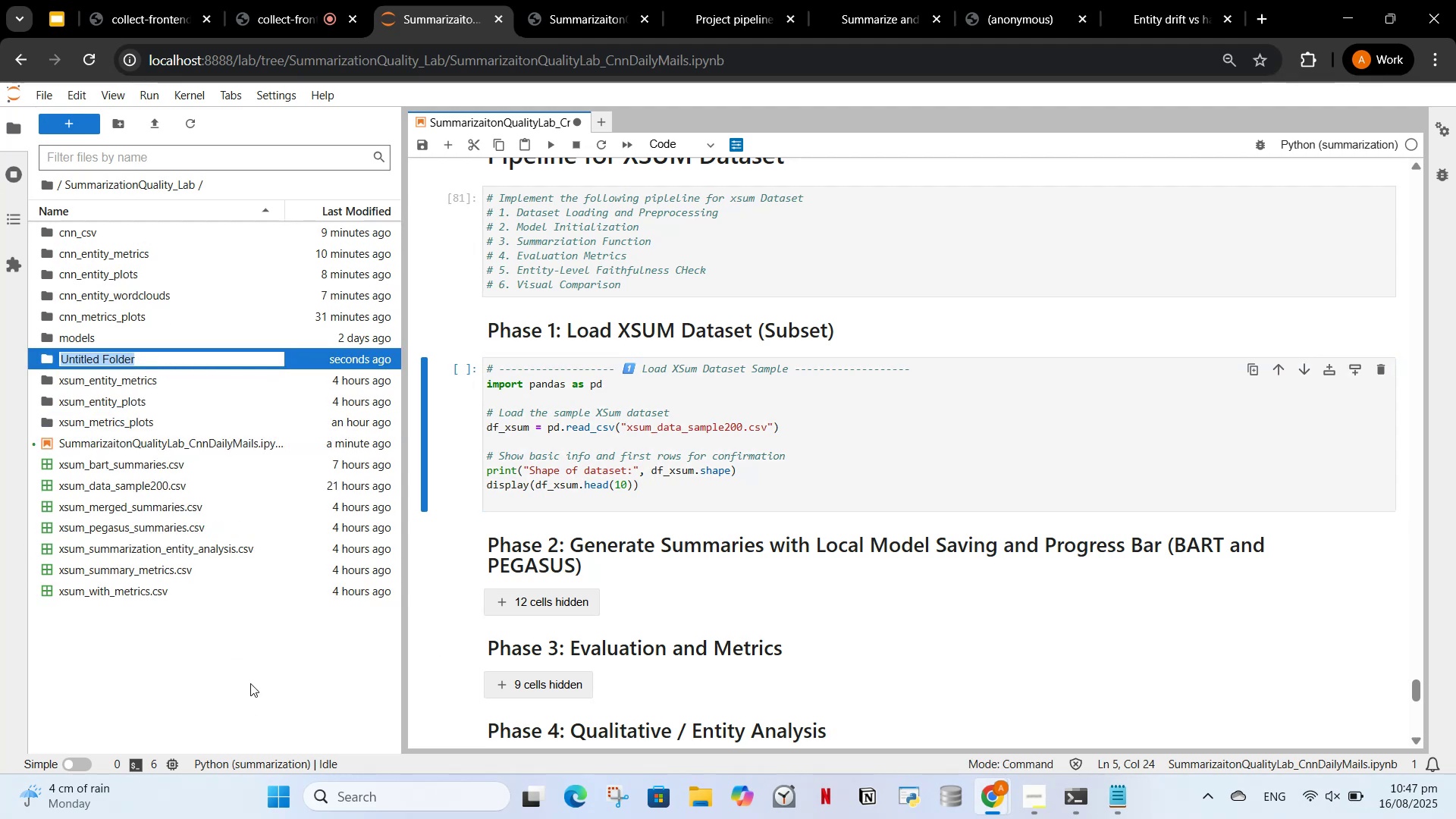 
key(Backspace)
type(xsum_csv)
 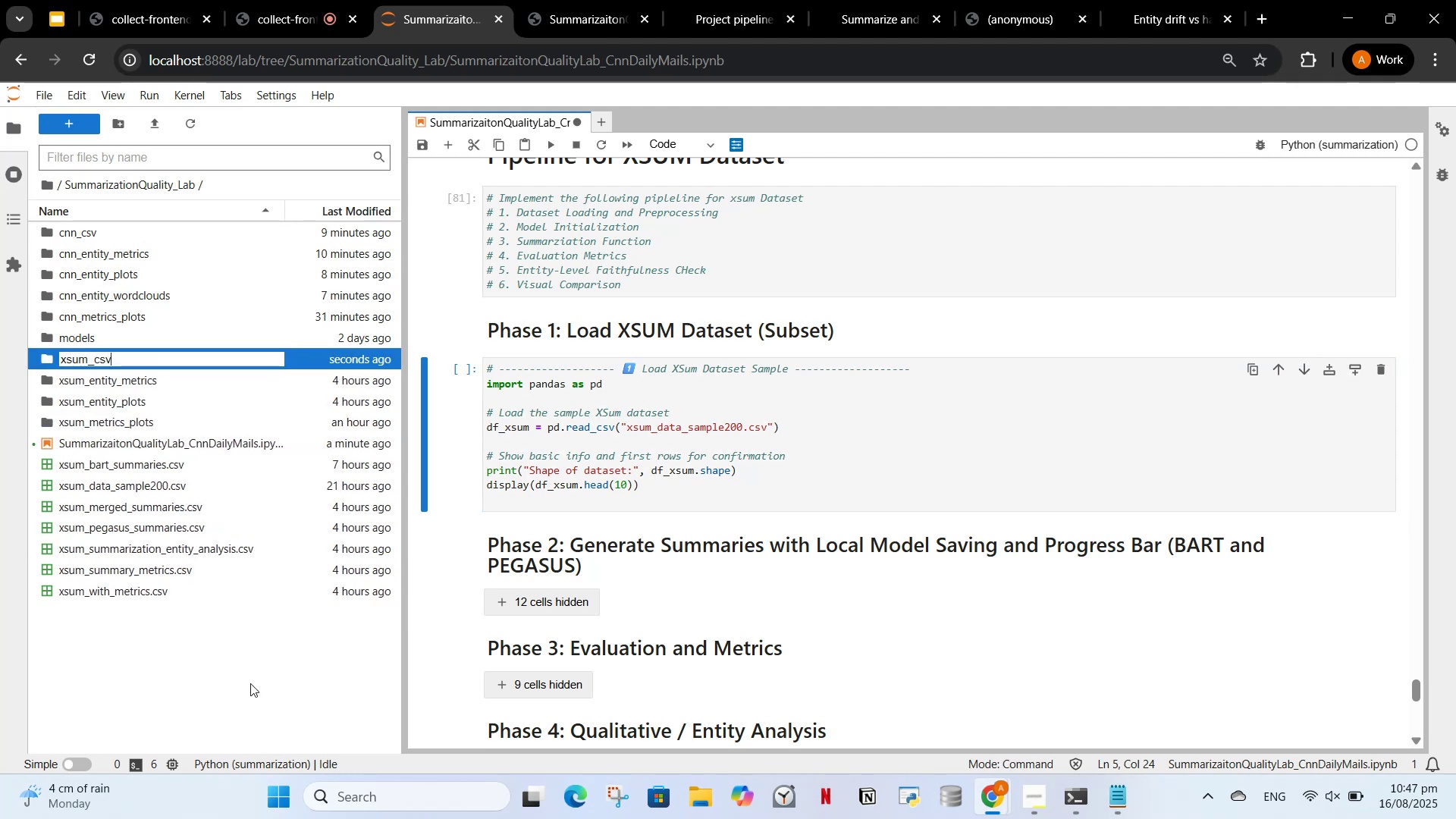 
key(Enter)
 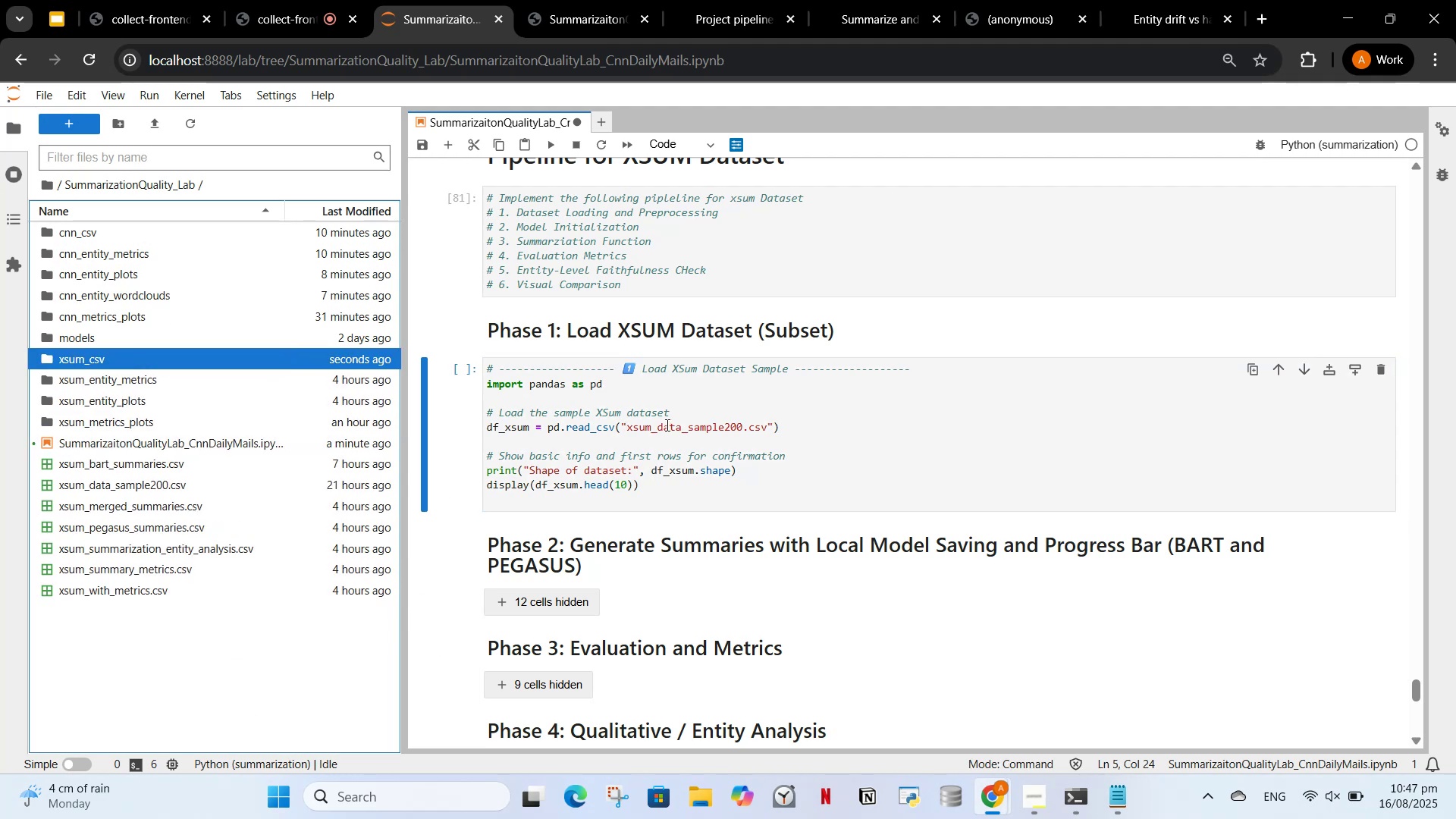 
left_click([627, 423])
 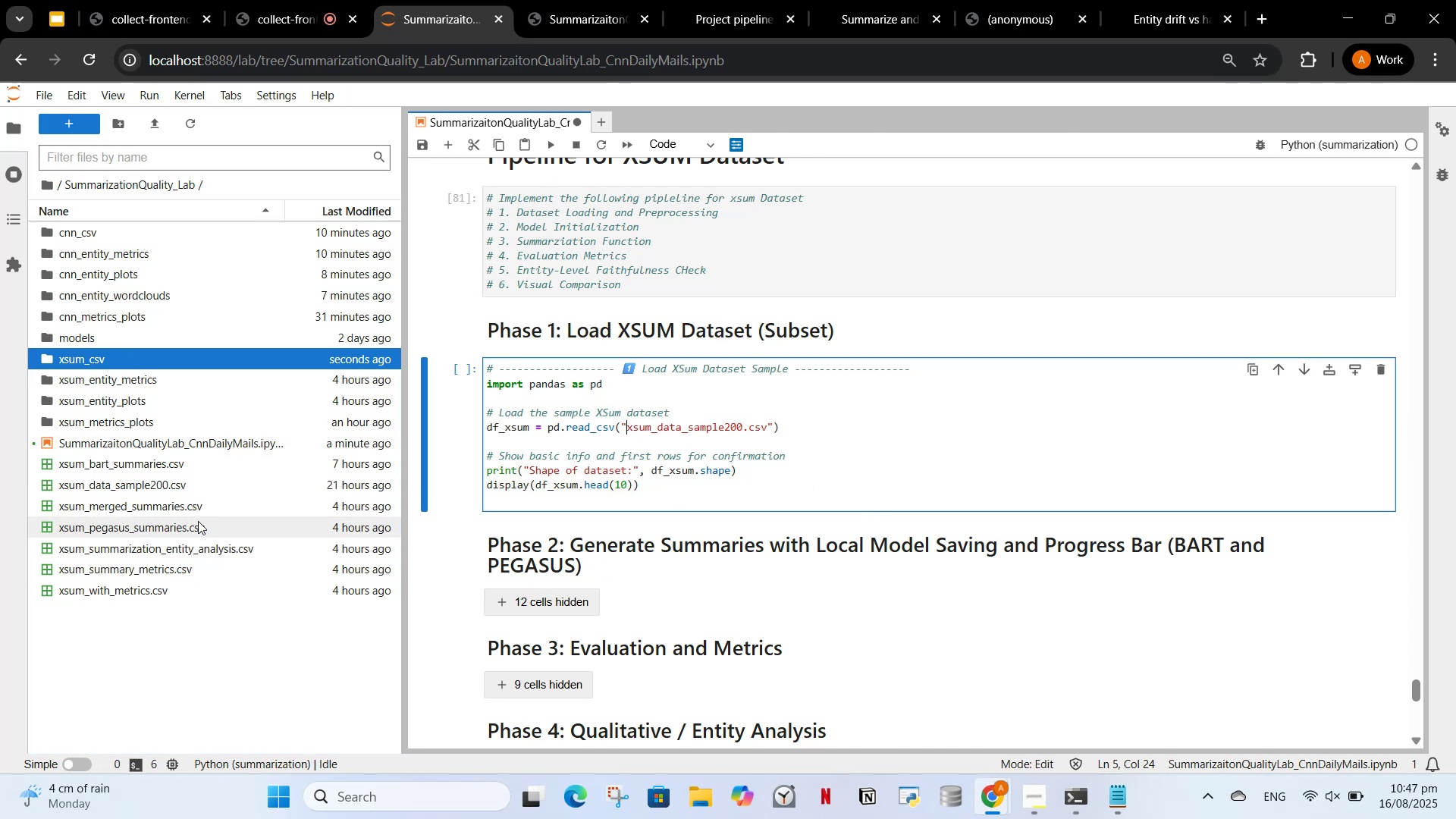 
left_click_drag(start_coordinate=[181, 491], to_coordinate=[111, 364])
 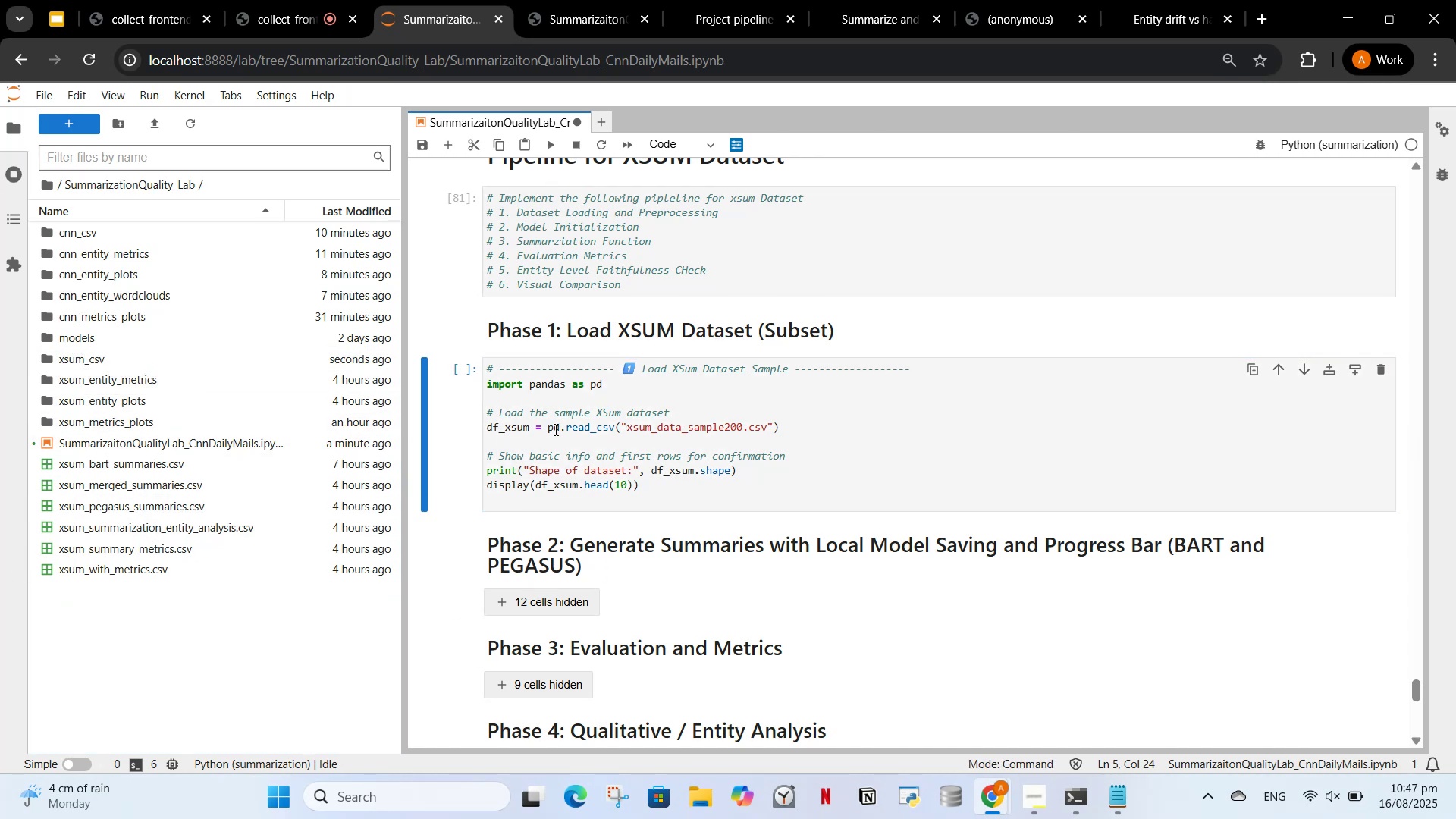 
left_click([554, 429])
 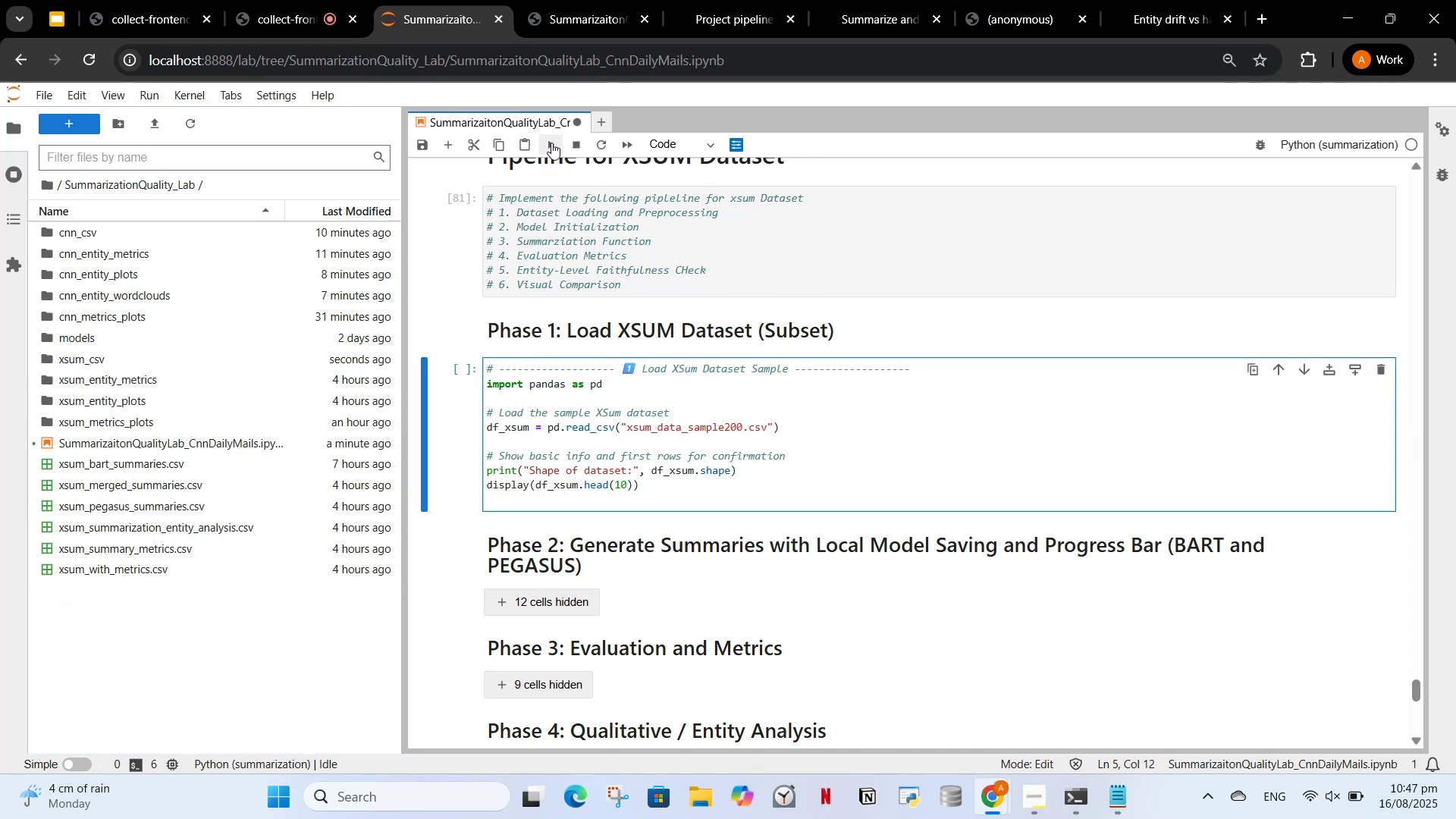 
left_click([551, 143])
 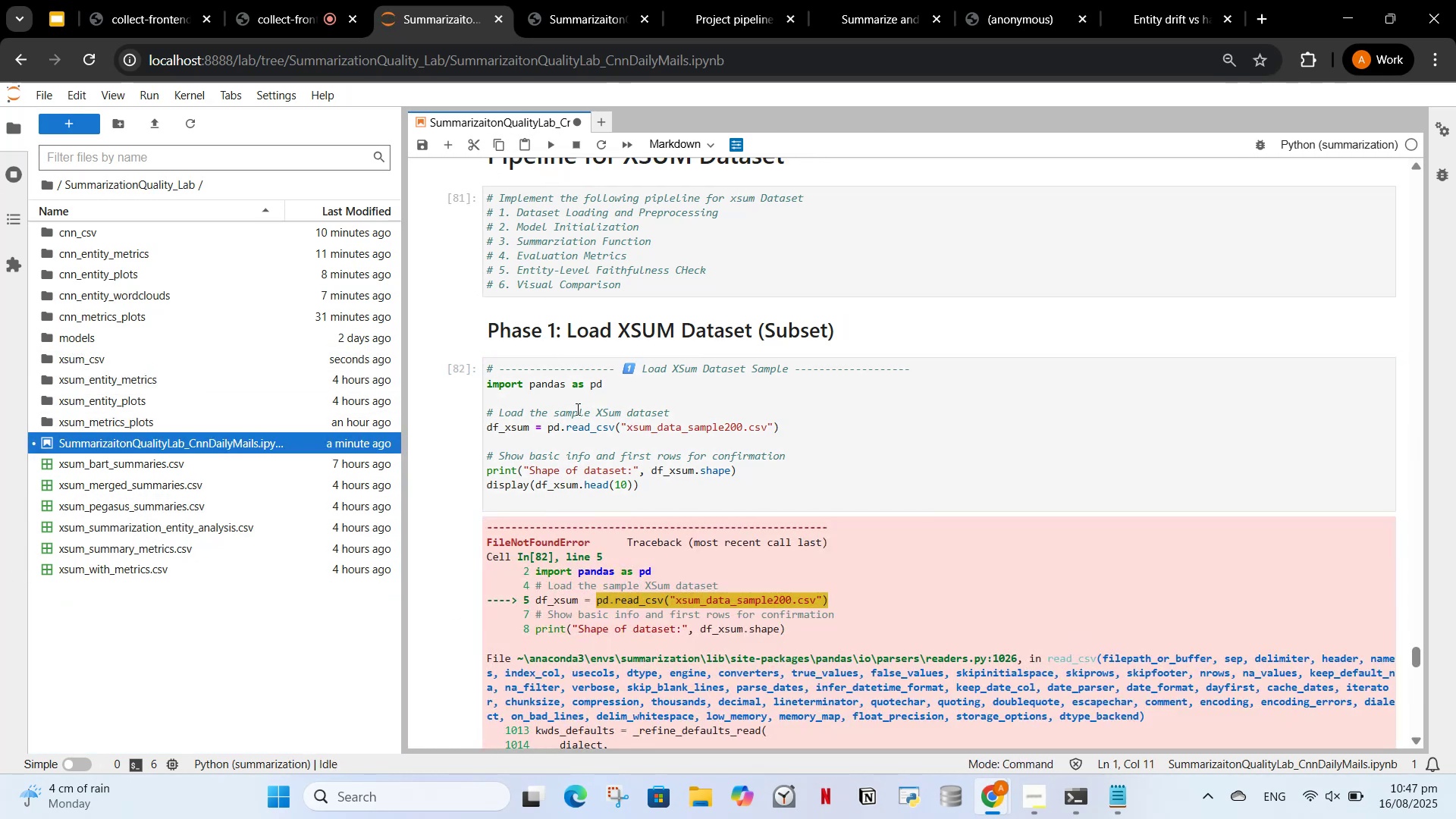 
scroll: coordinate [587, 453], scroll_direction: none, amount: 0.0
 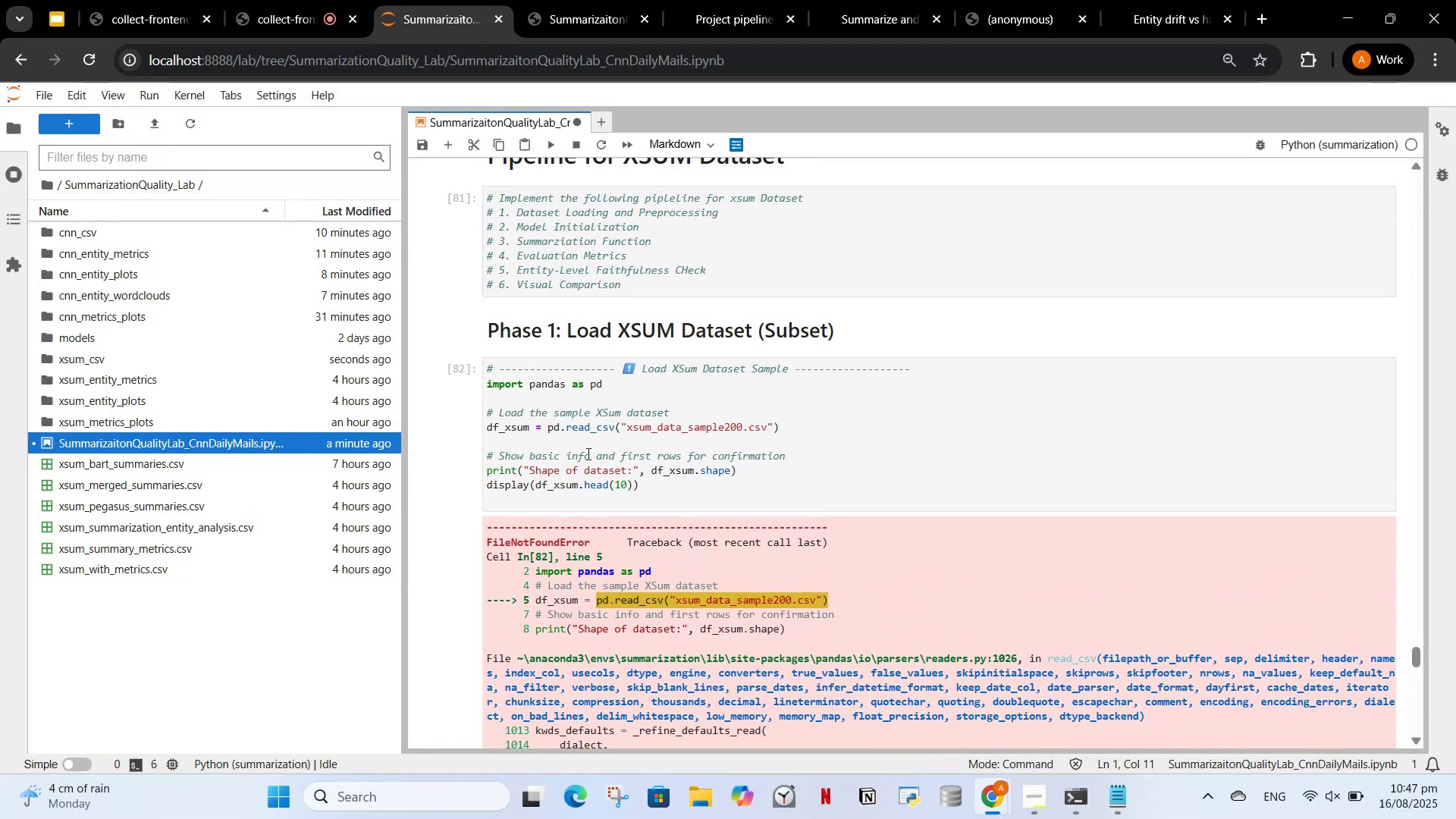 
scroll: coordinate [588, 454], scroll_direction: down, amount: 12.0
 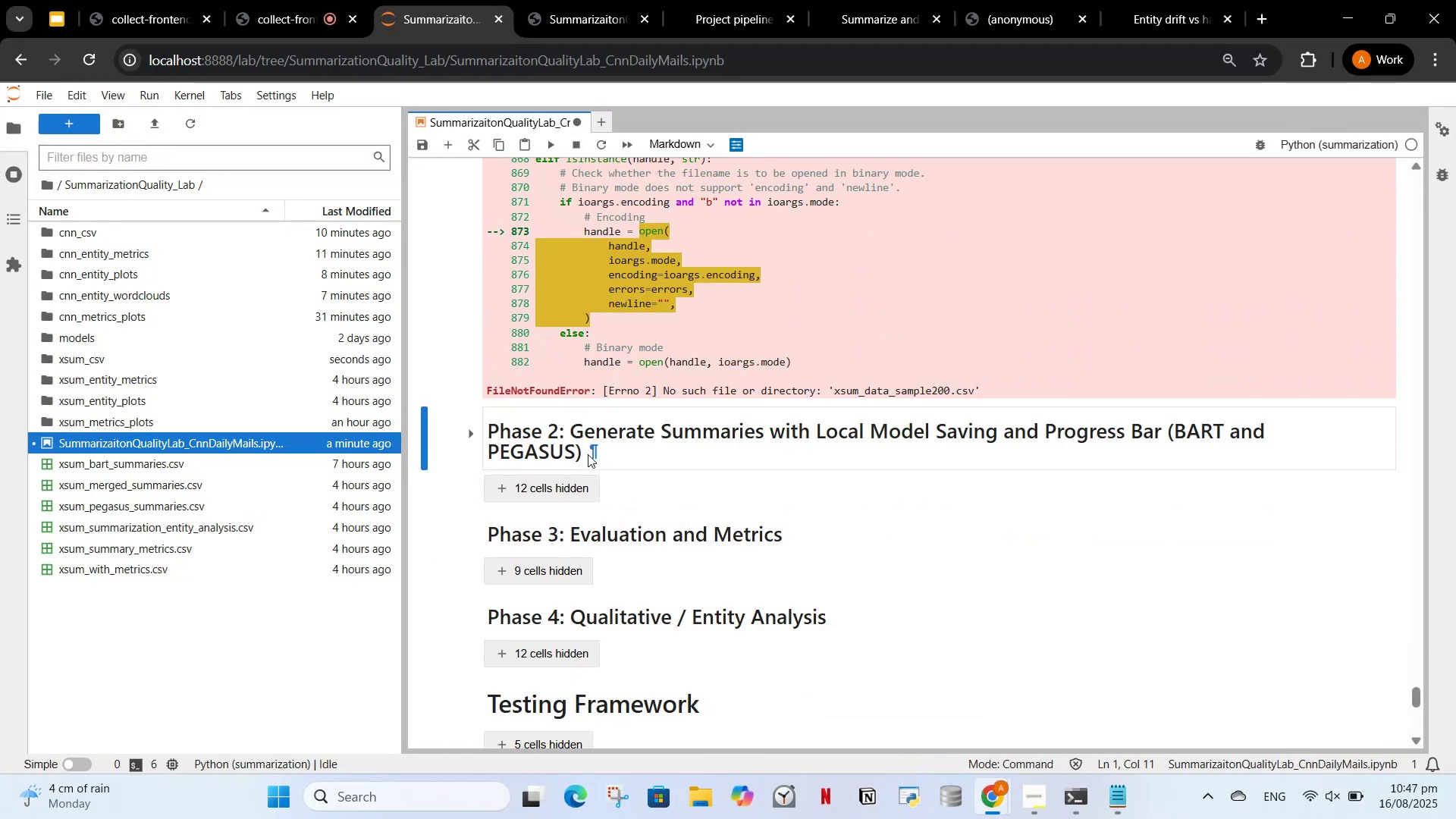 
scroll: coordinate [686, 394], scroll_direction: up, amount: 13.0
 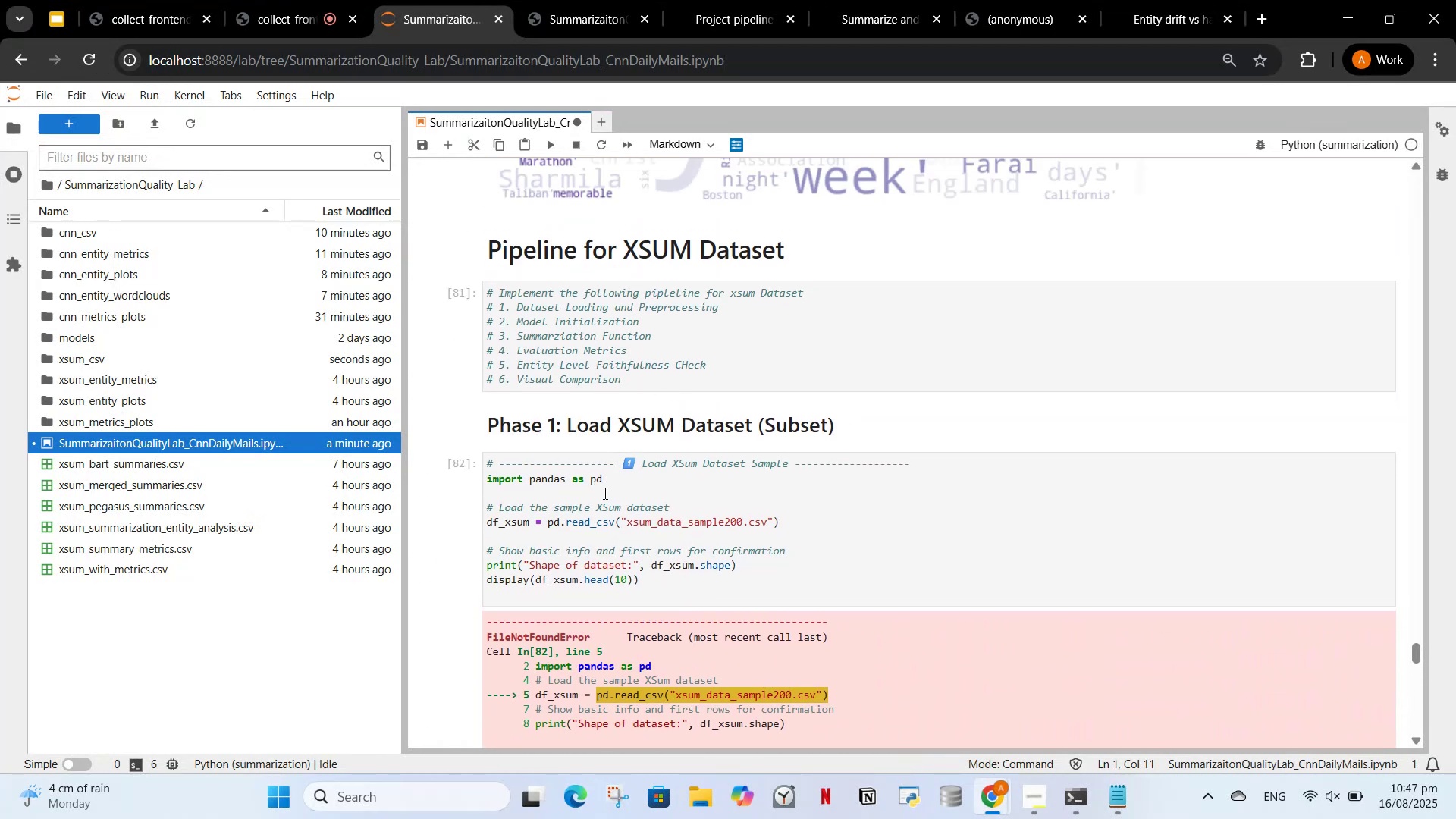 
scroll: coordinate [628, 508], scroll_direction: down, amount: 1.0
 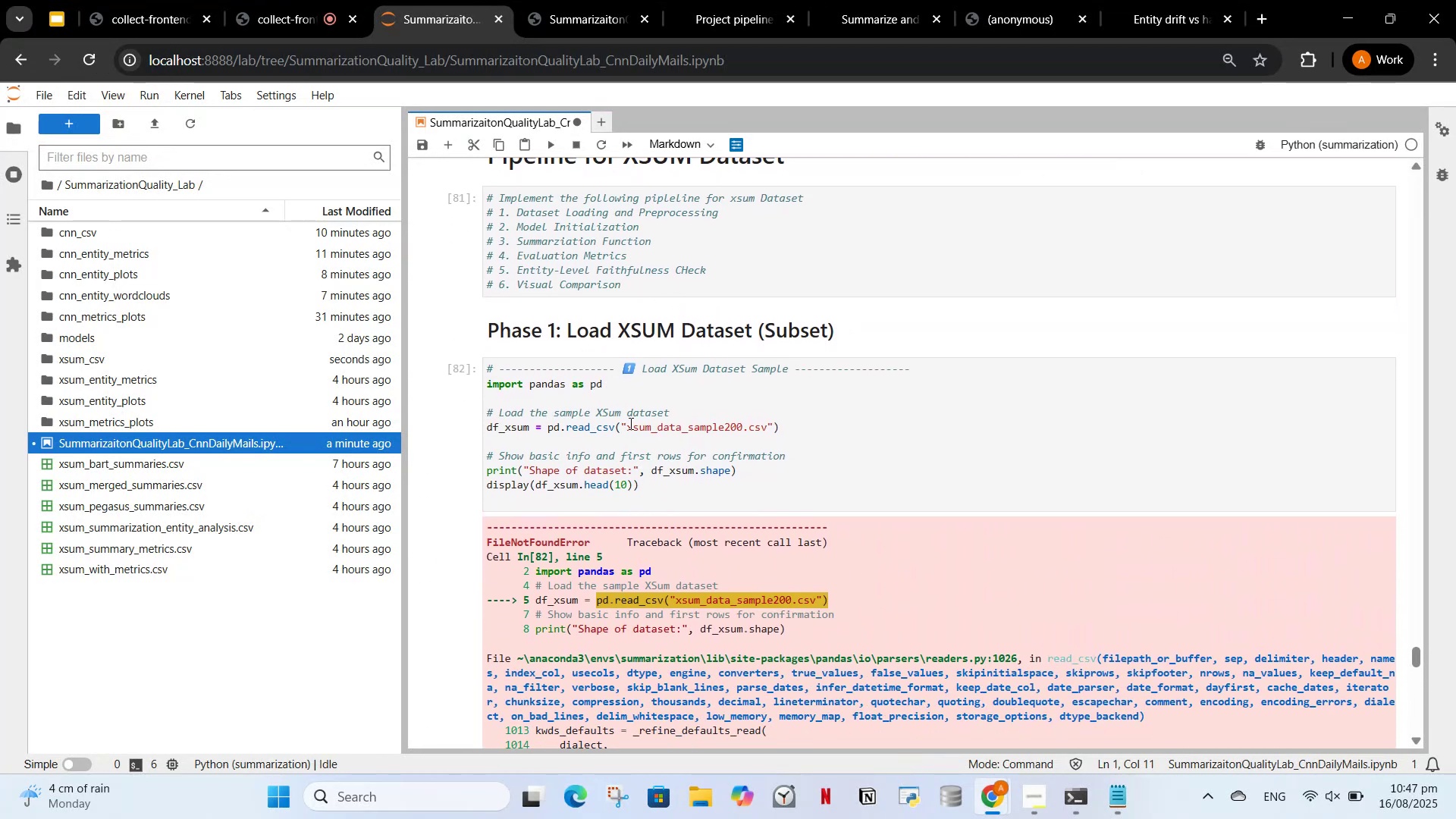 
left_click([627, 427])
 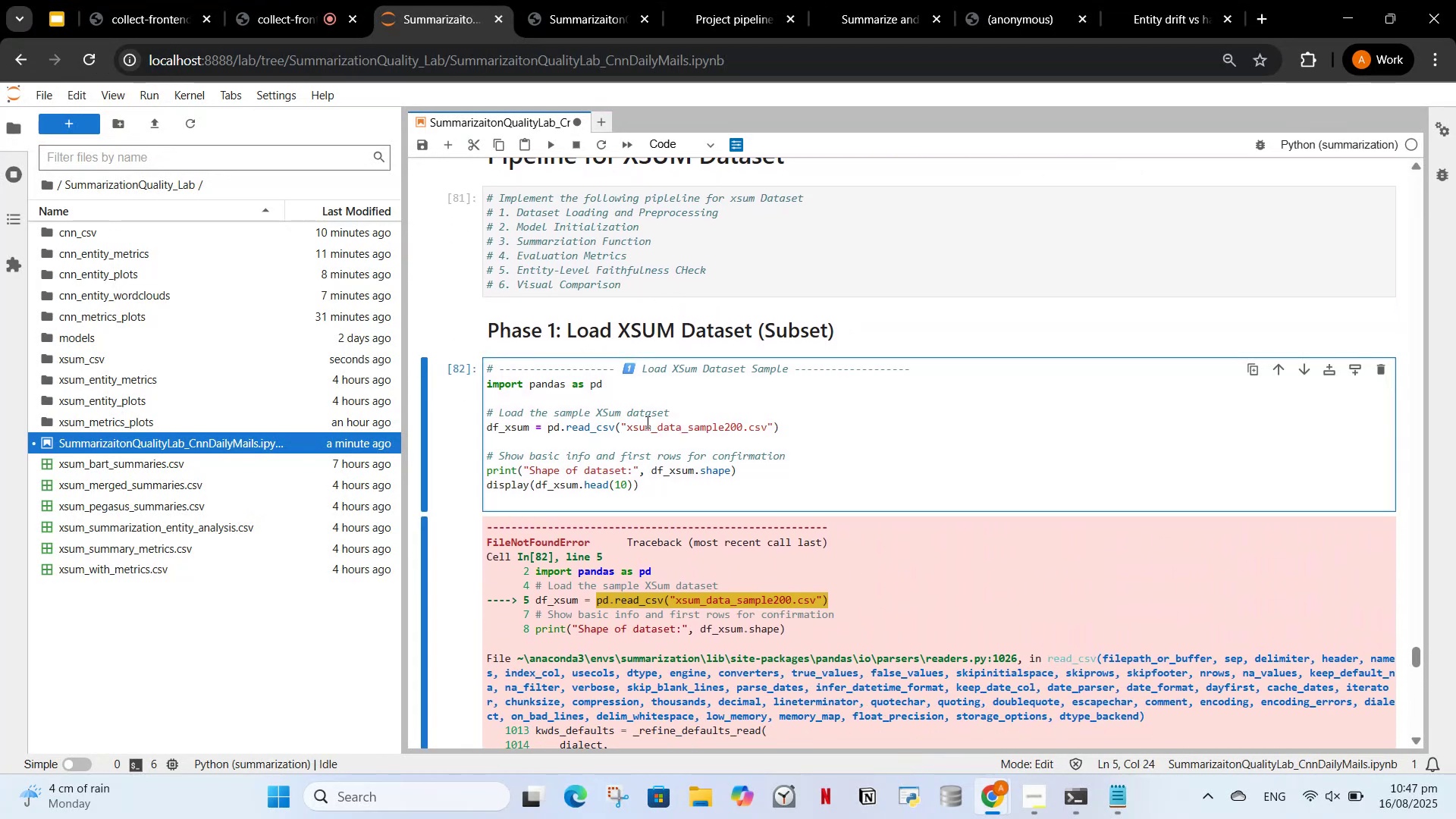 
type(/sxum)
key(Backspace)
key(Backspace)
key(Backspace)
key(Backspace)
type(xsum_csv/)
 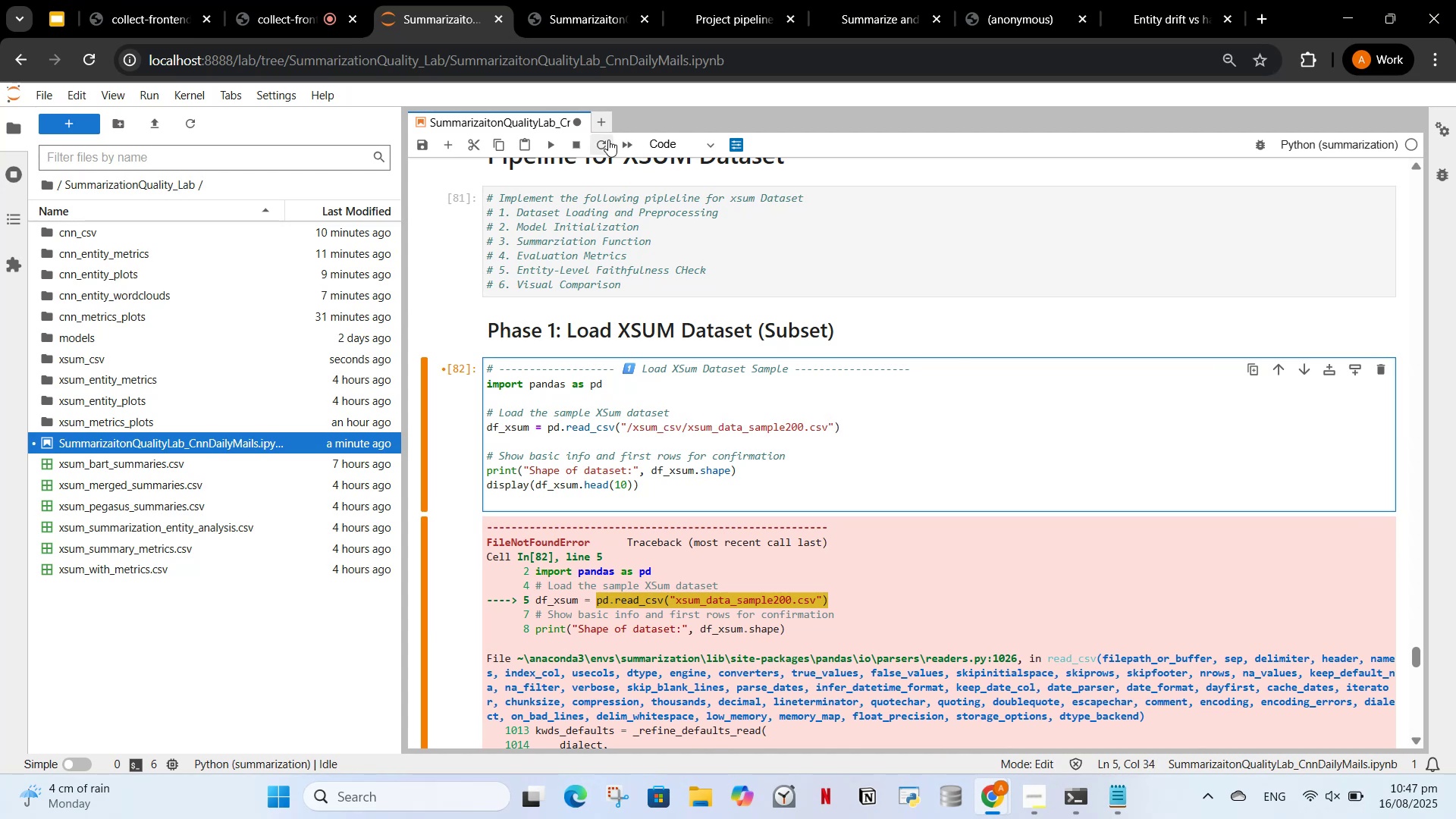 
left_click([546, 144])
 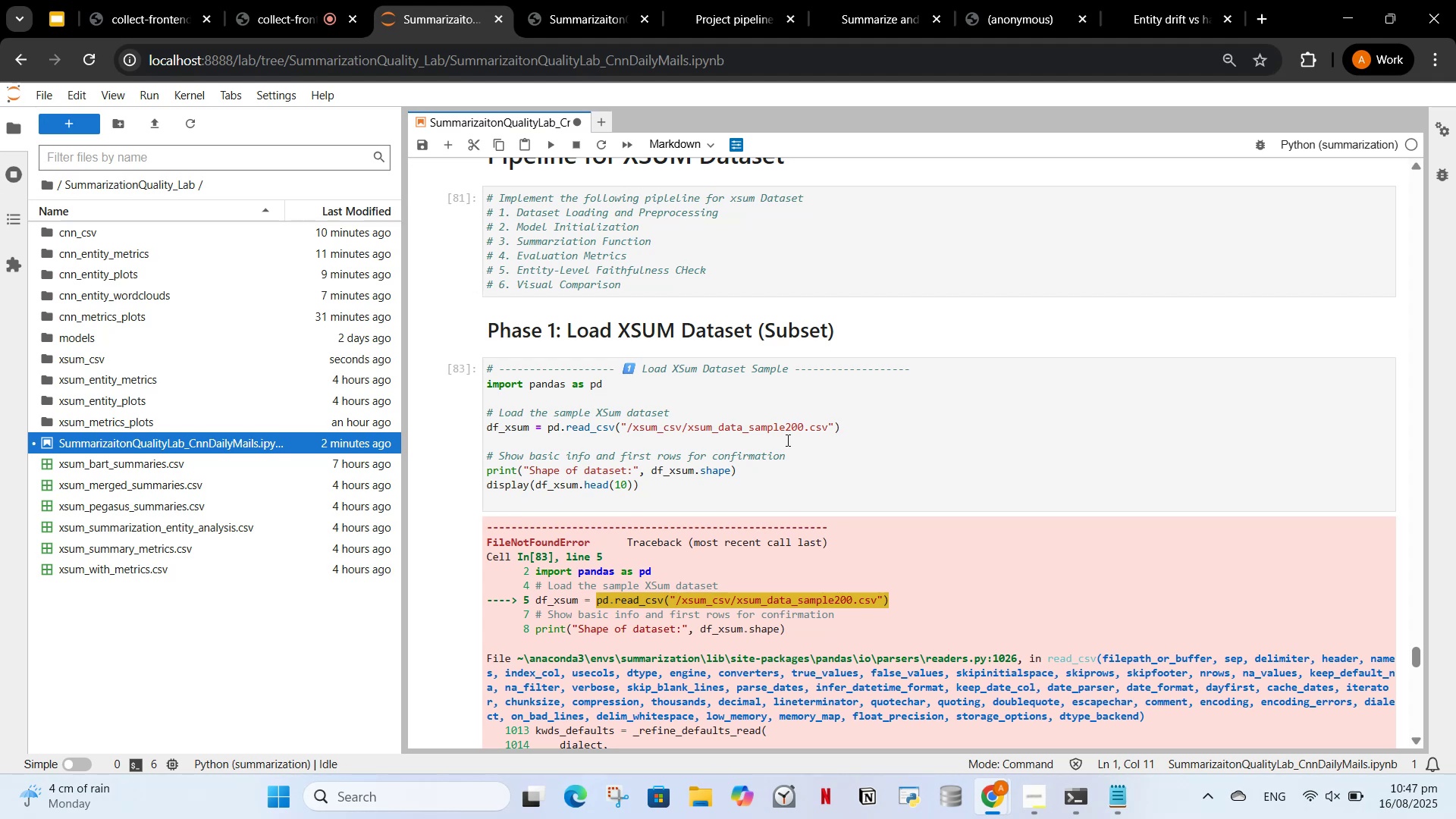 
wait(6.28)
 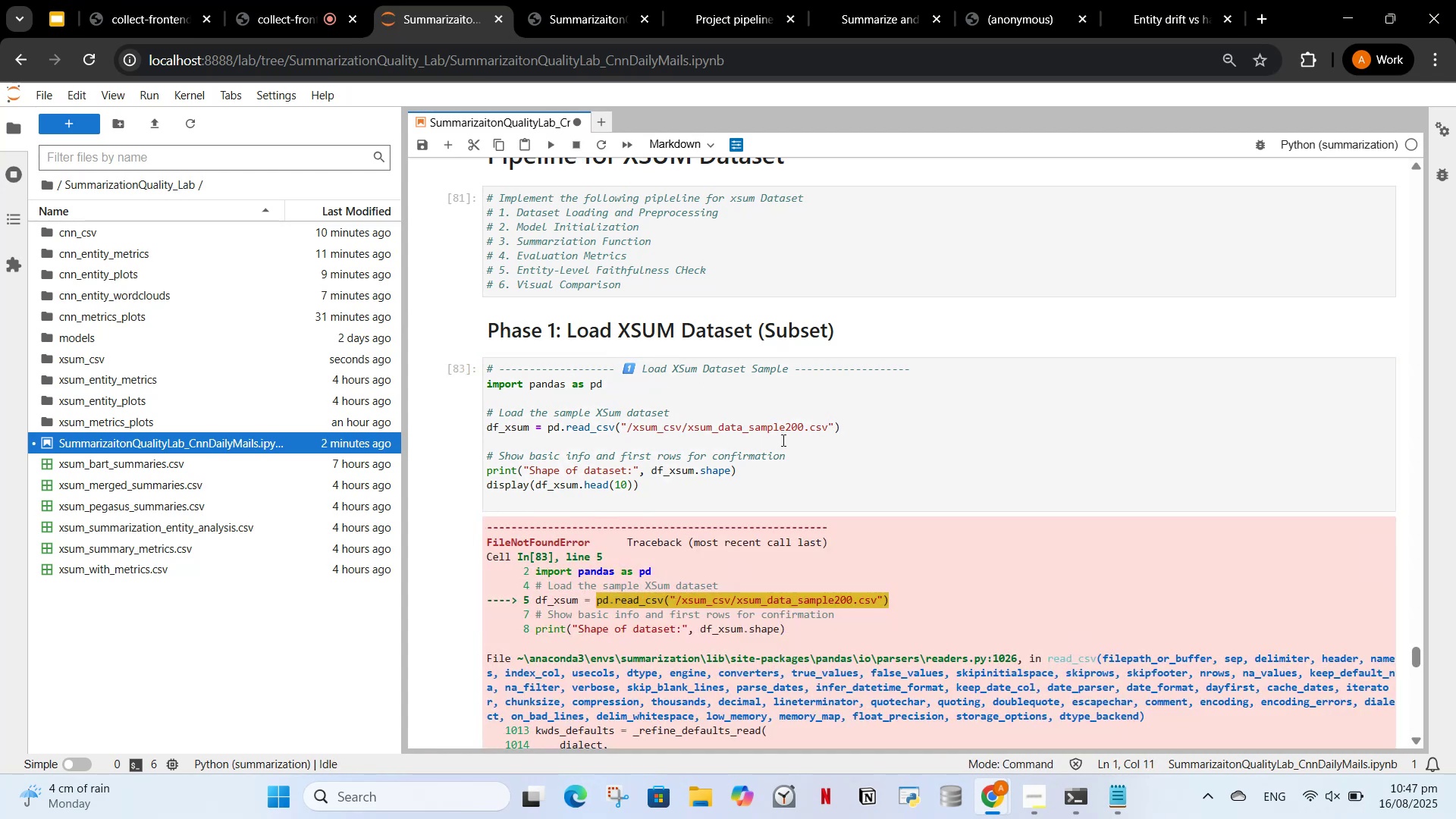 
scroll: coordinate [780, 450], scroll_direction: down, amount: 11.0
 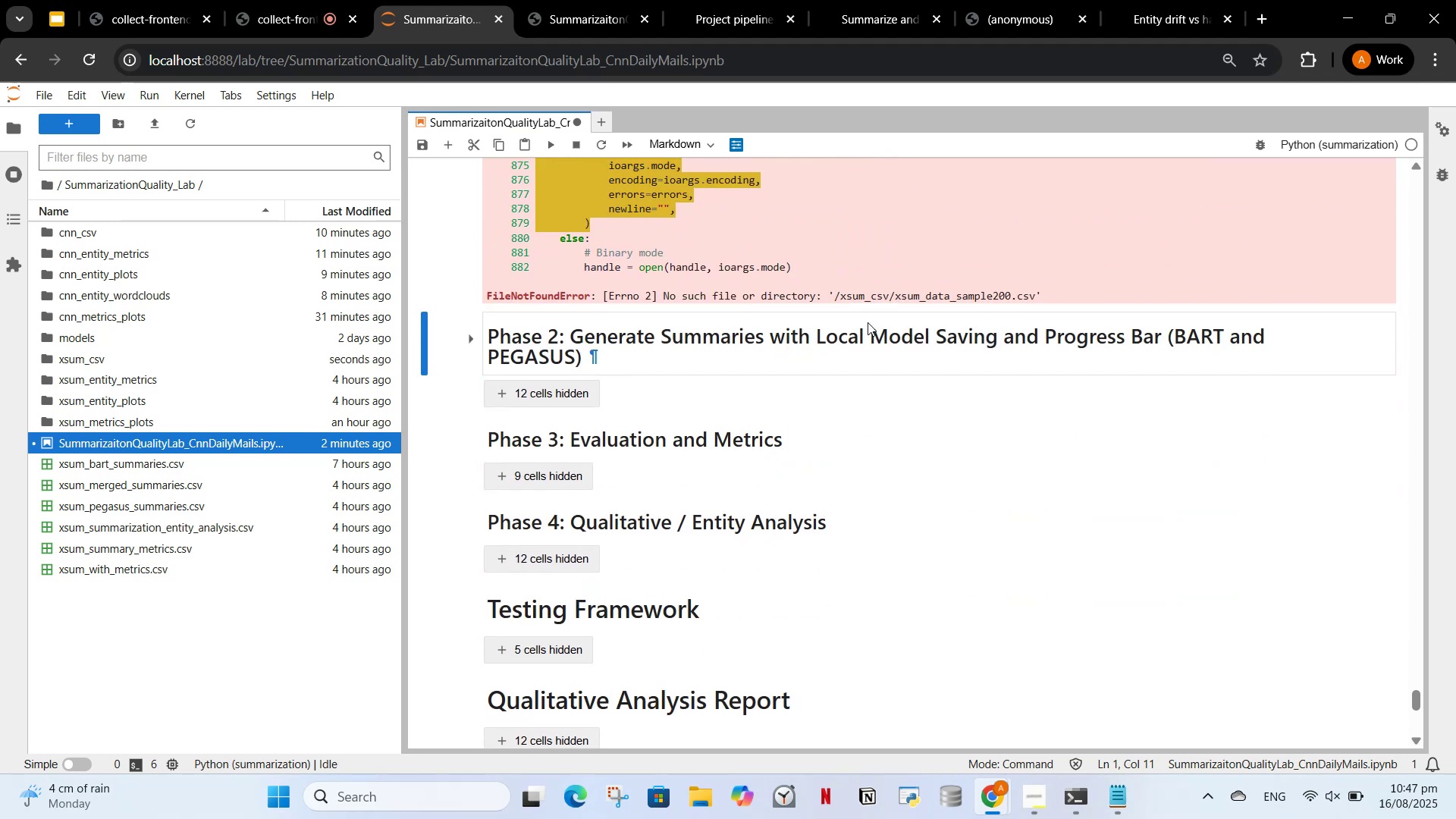 
scroll: coordinate [828, 337], scroll_direction: up, amount: 14.0
 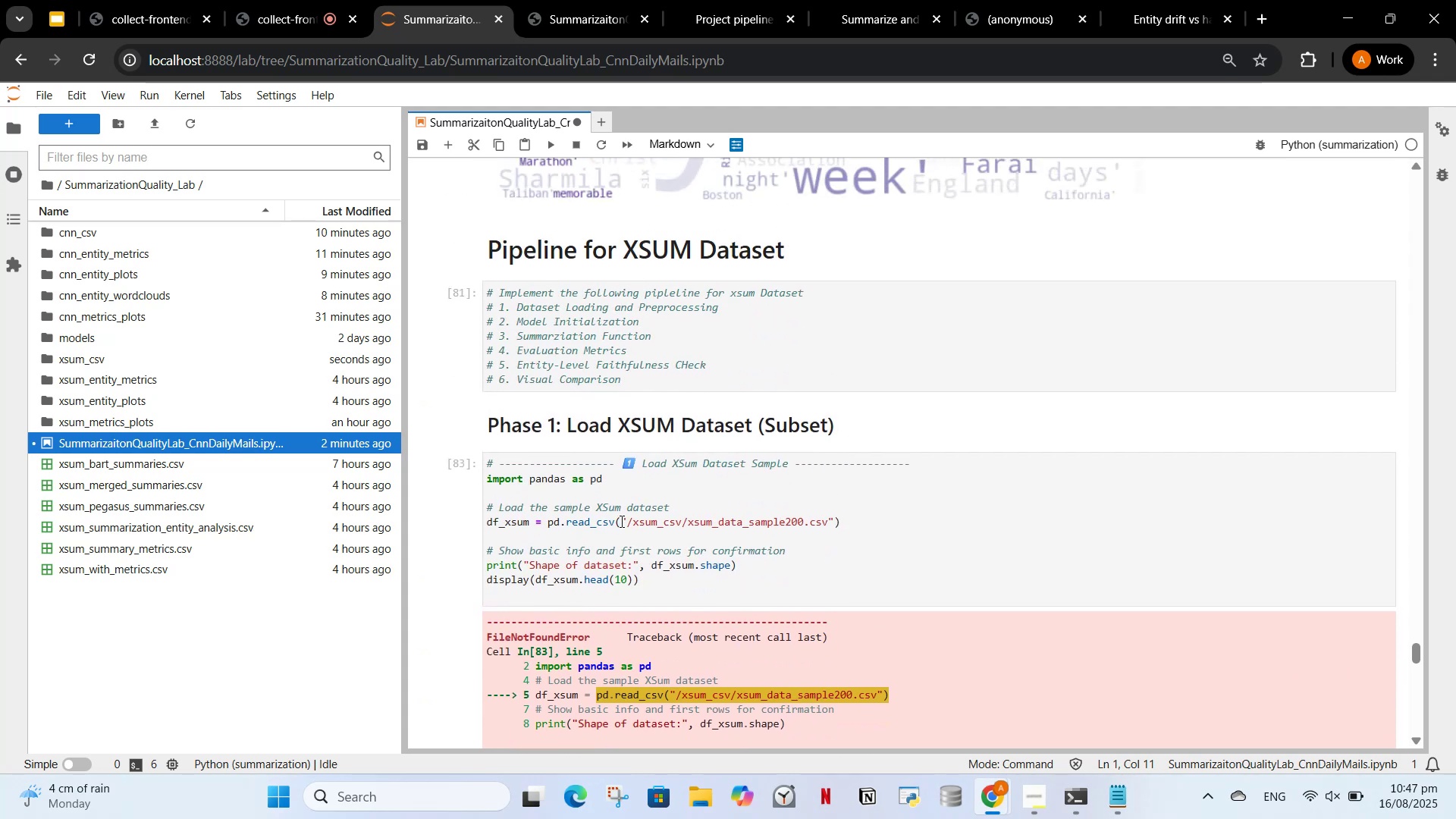 
left_click([630, 532])
 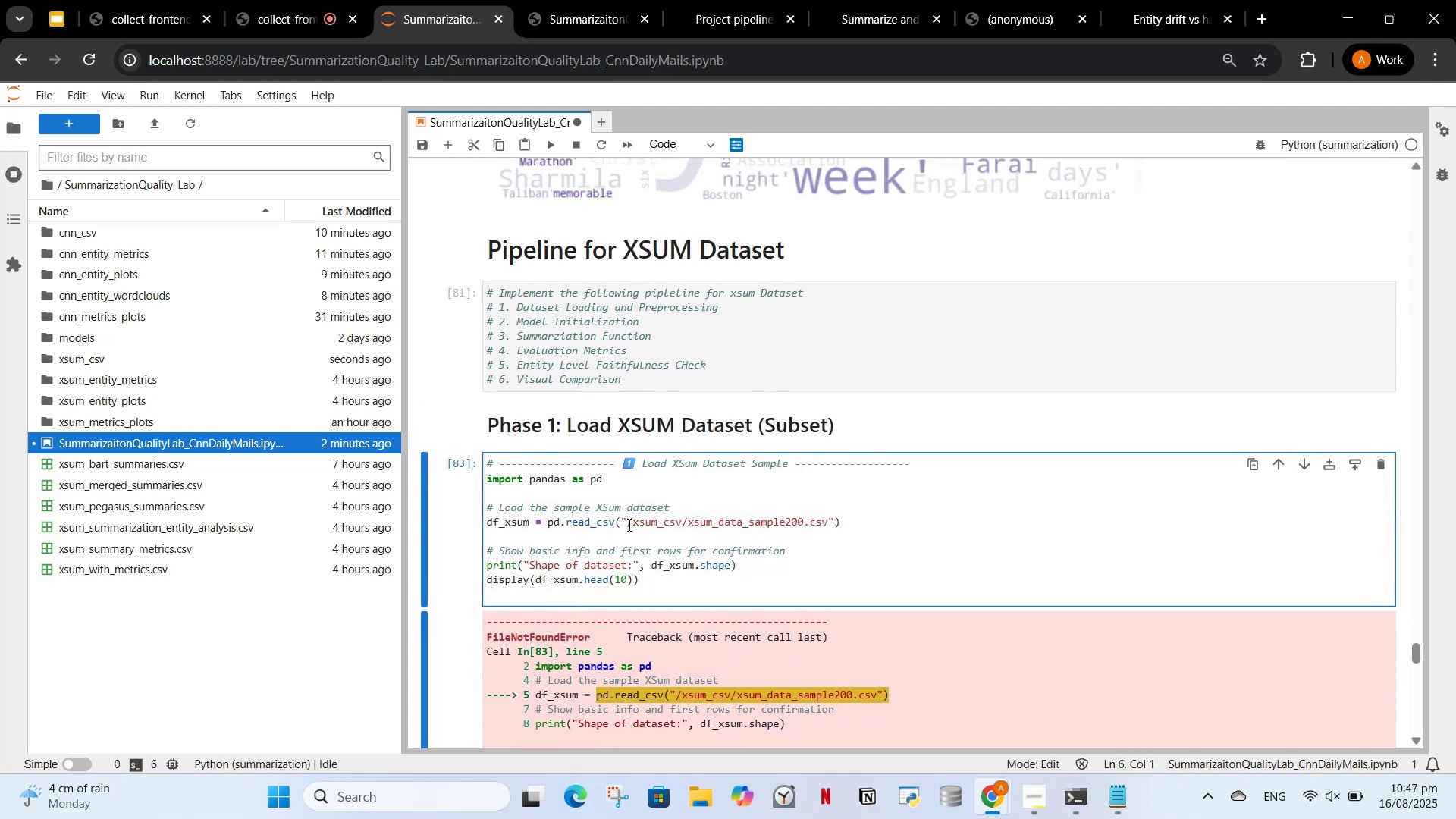 
left_click([627, 525])
 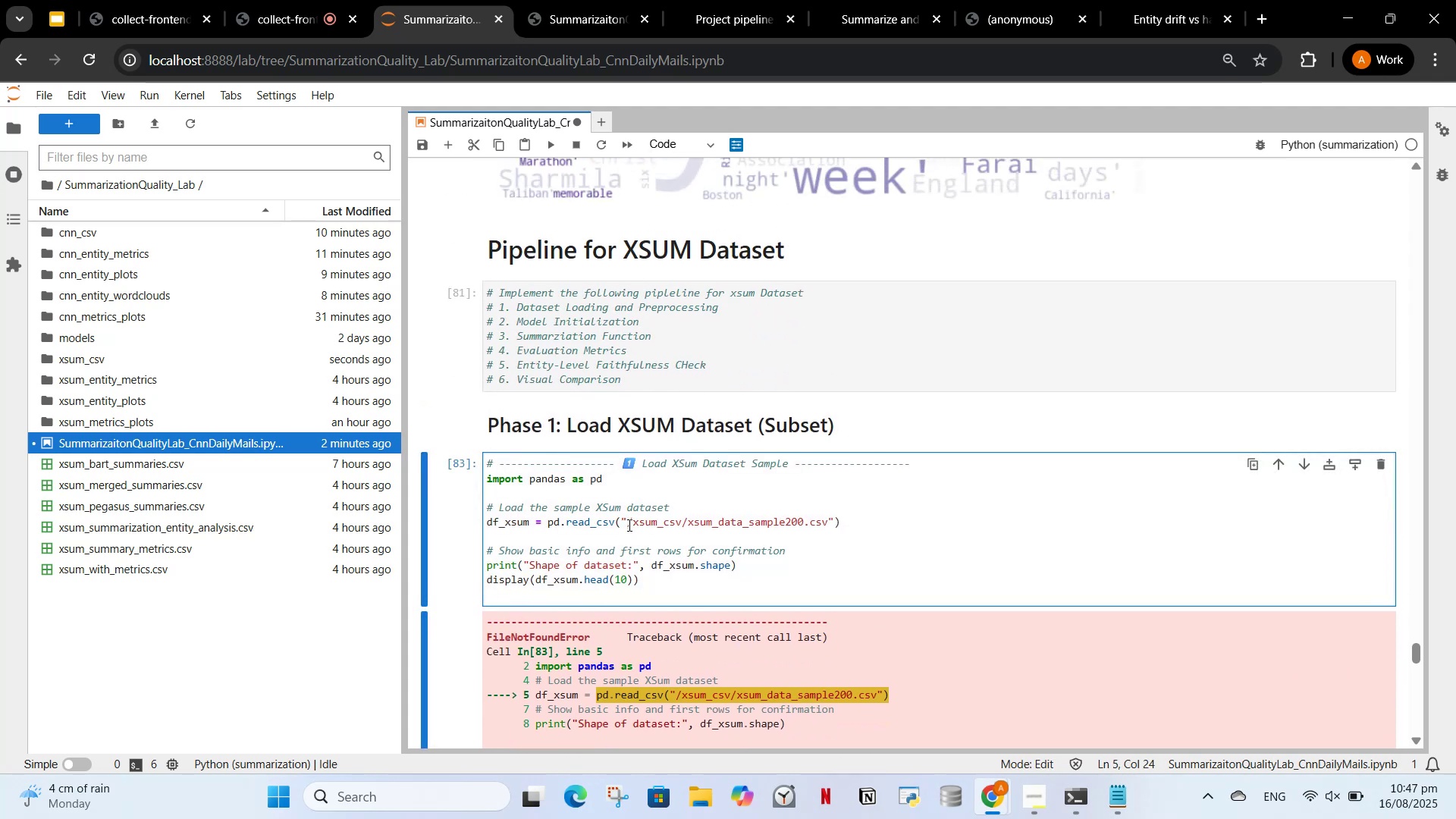 
key(Period)
 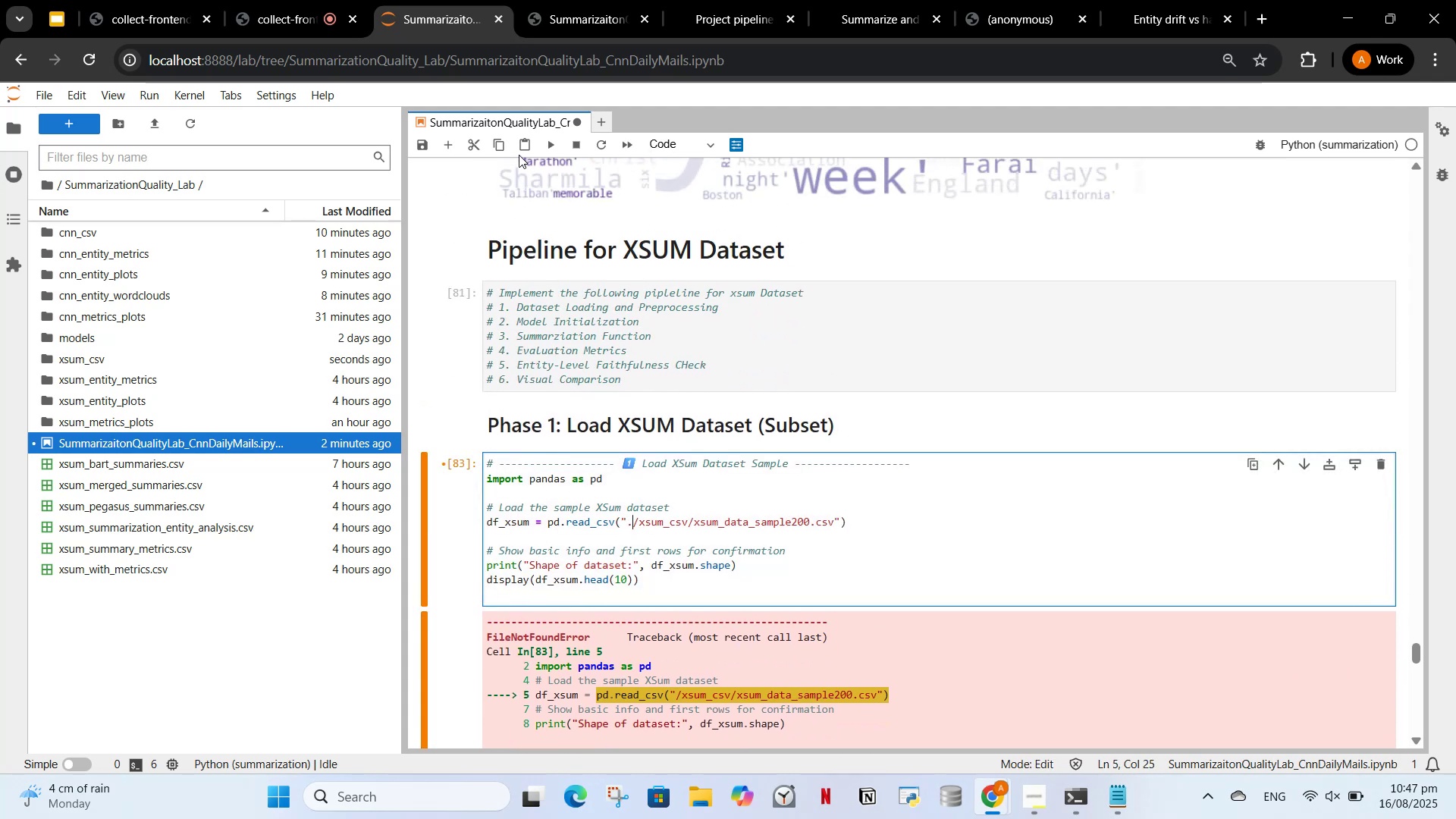 
left_click([544, 151])
 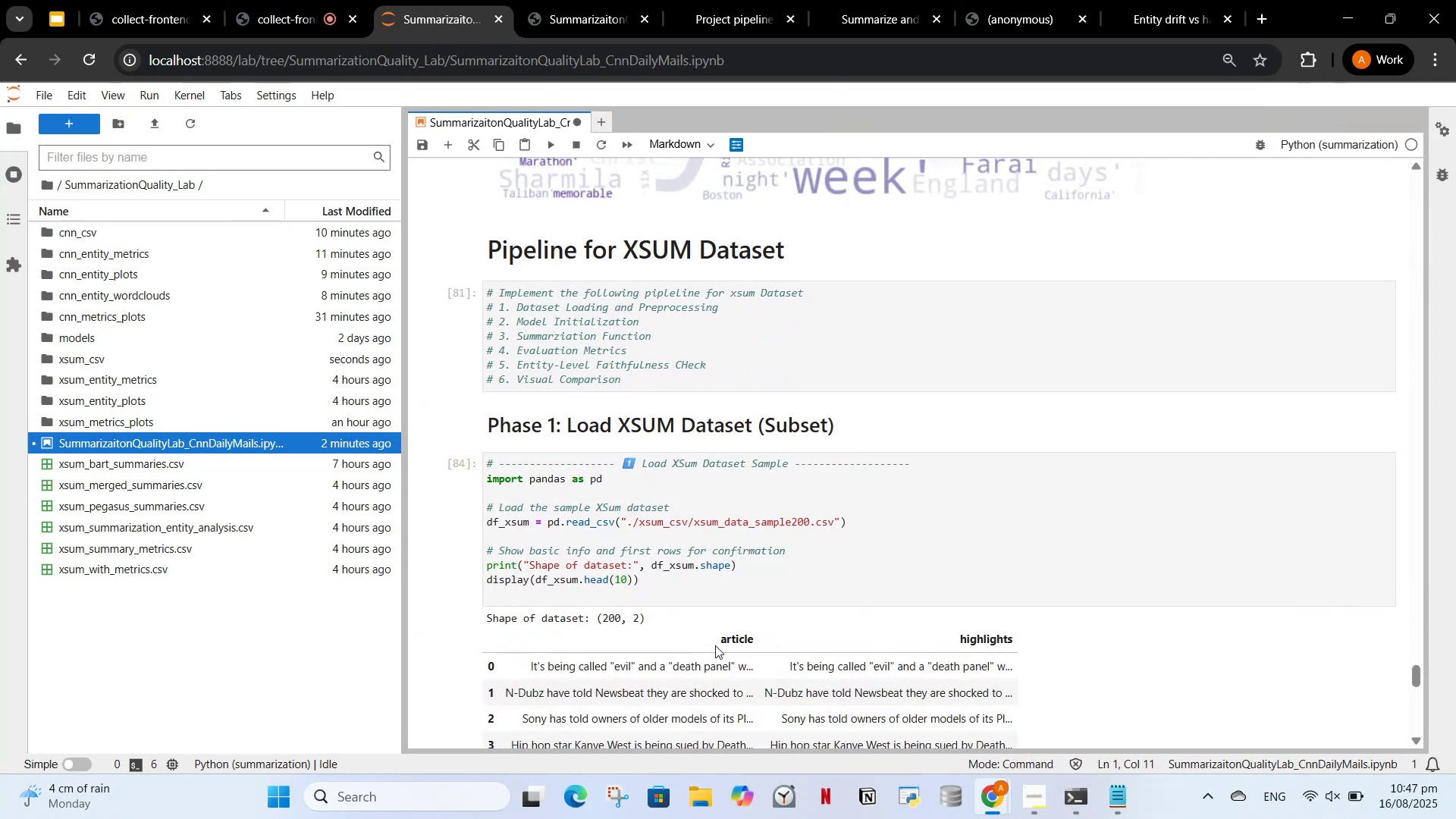 
scroll: coordinate [723, 613], scroll_direction: down, amount: 5.0
 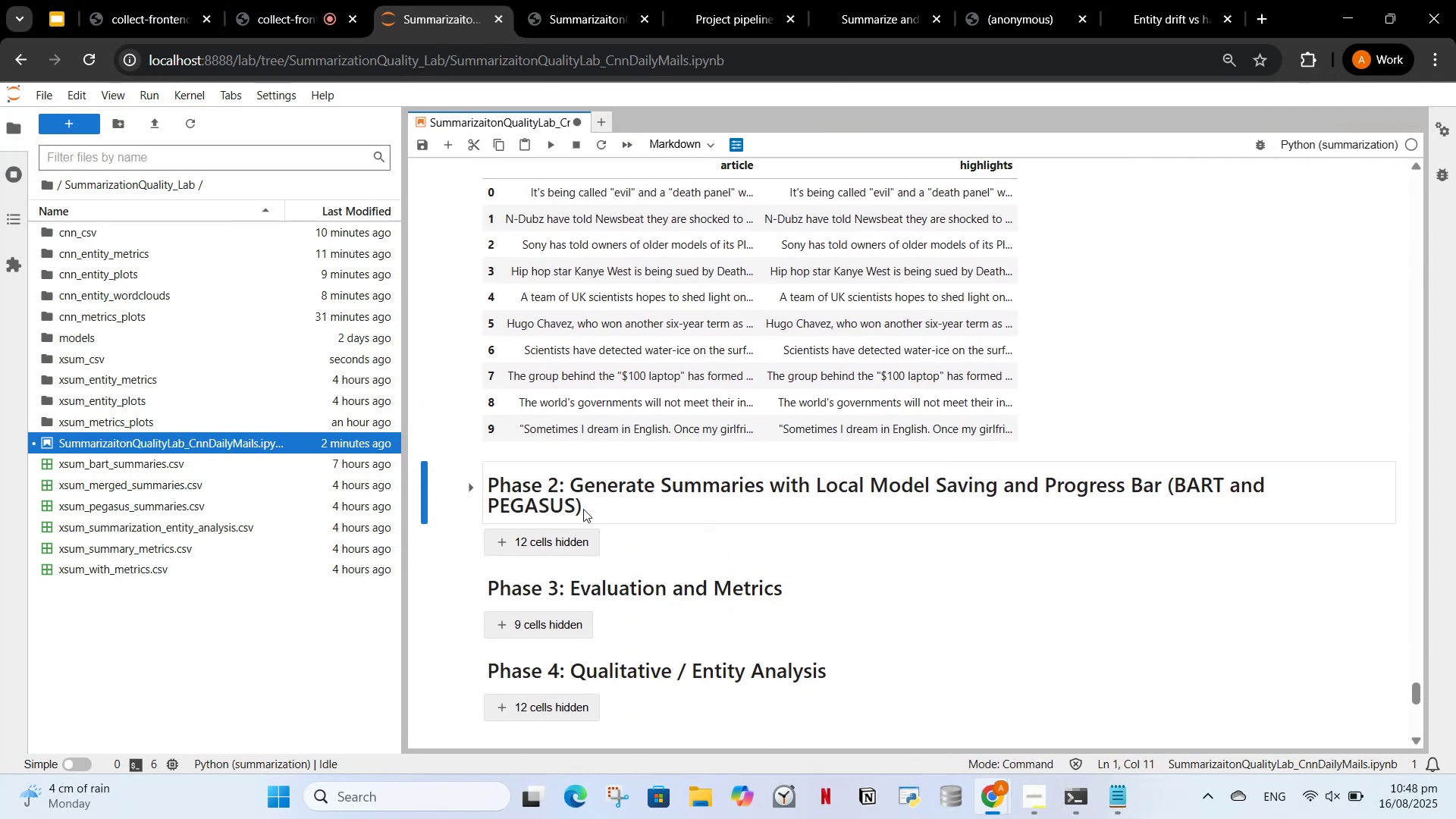 
scroll: coordinate [663, 321], scroll_direction: up, amount: 4.0
 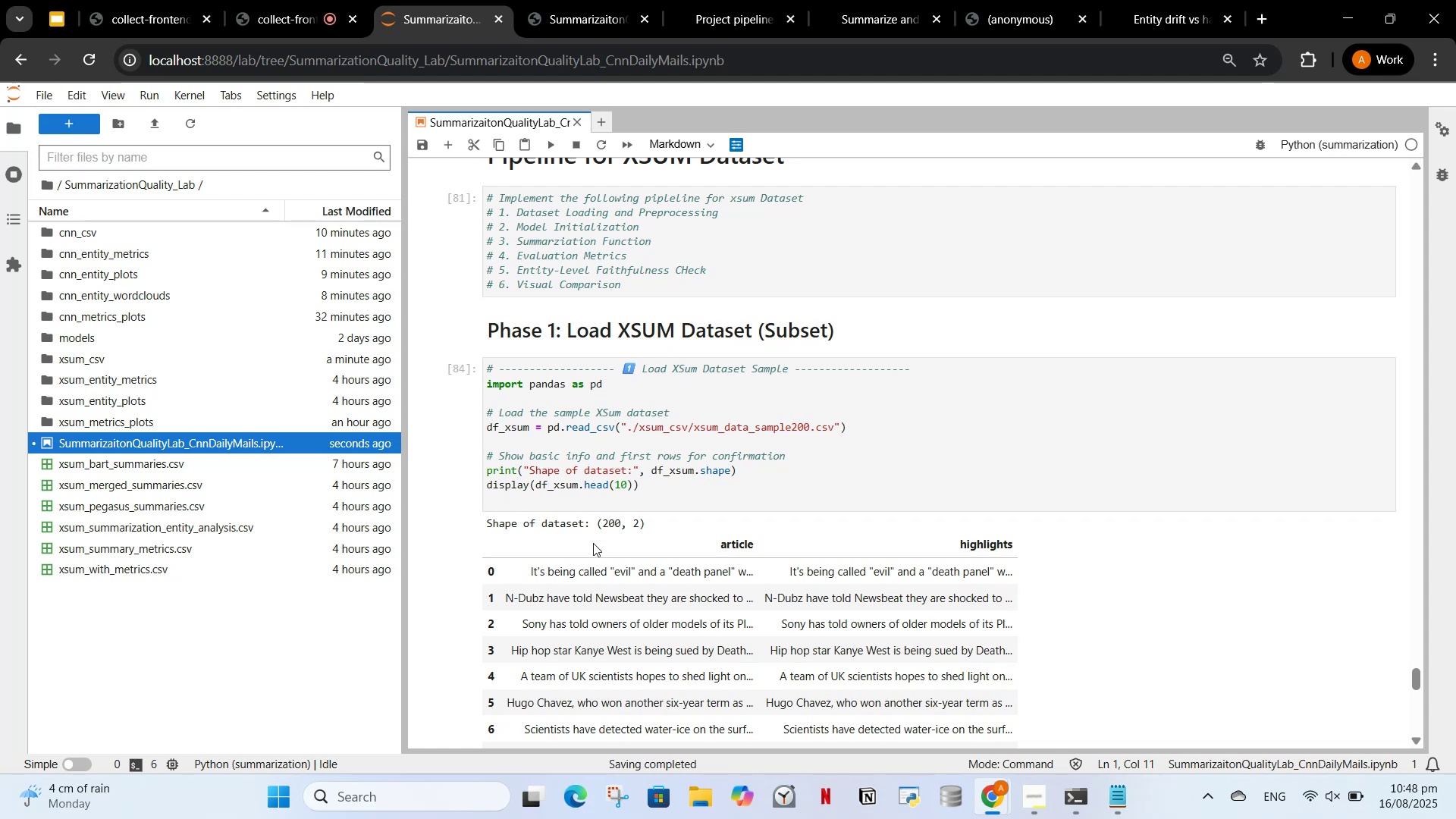 
wait(6.87)
 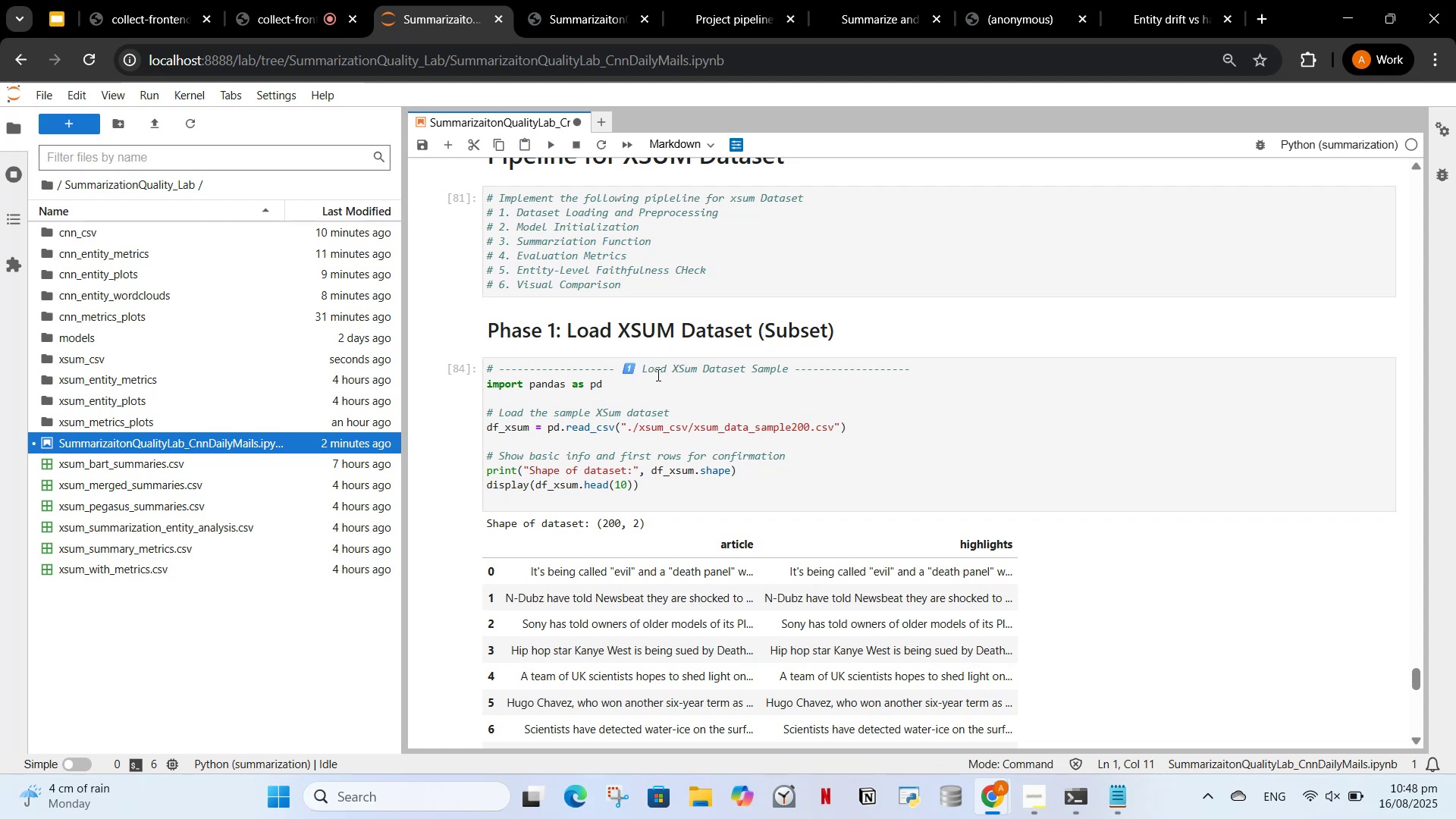 
key(Backspace)
 